 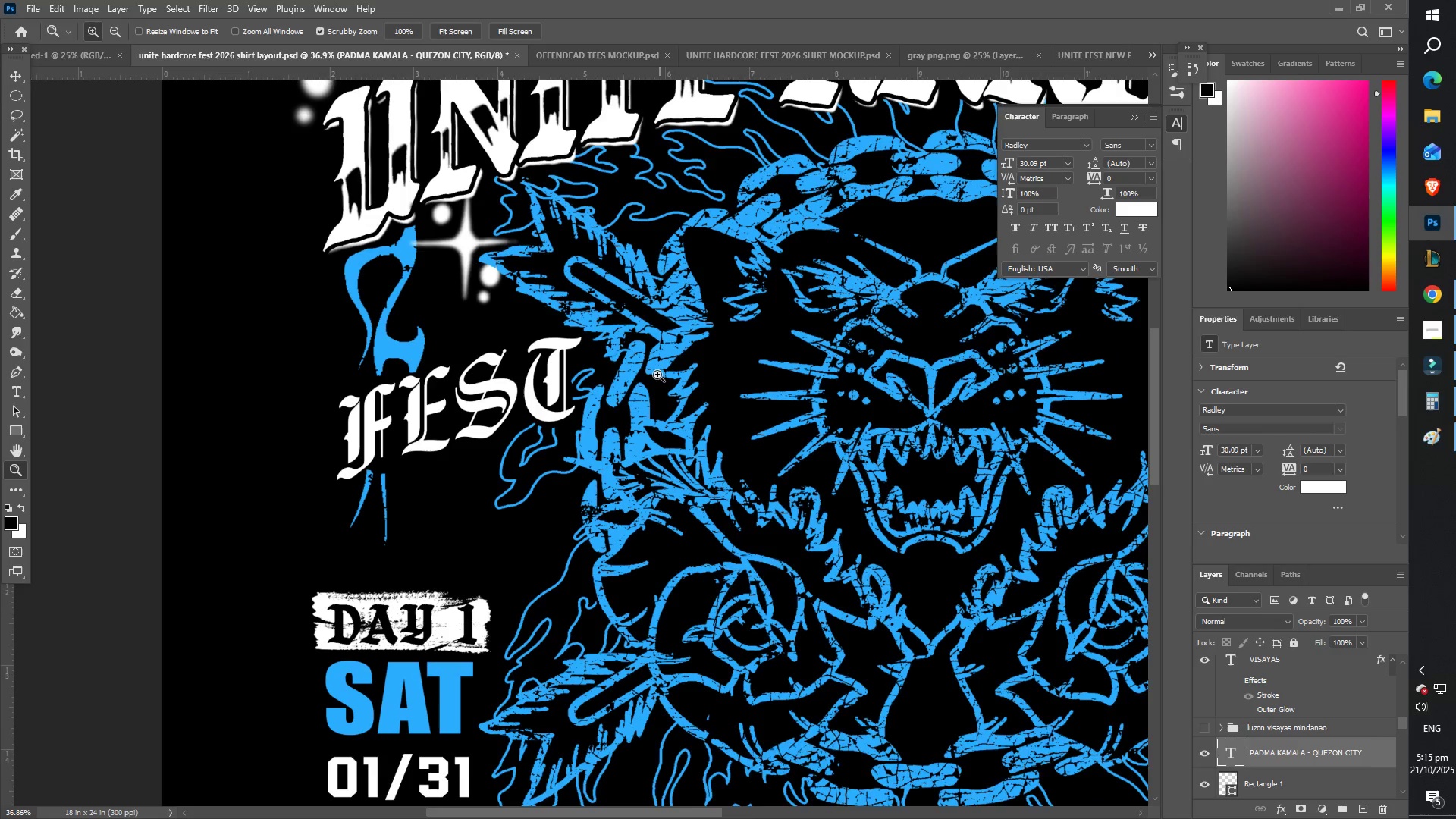 
scroll: coordinate [614, 248], scroll_direction: up, amount: 17.0
 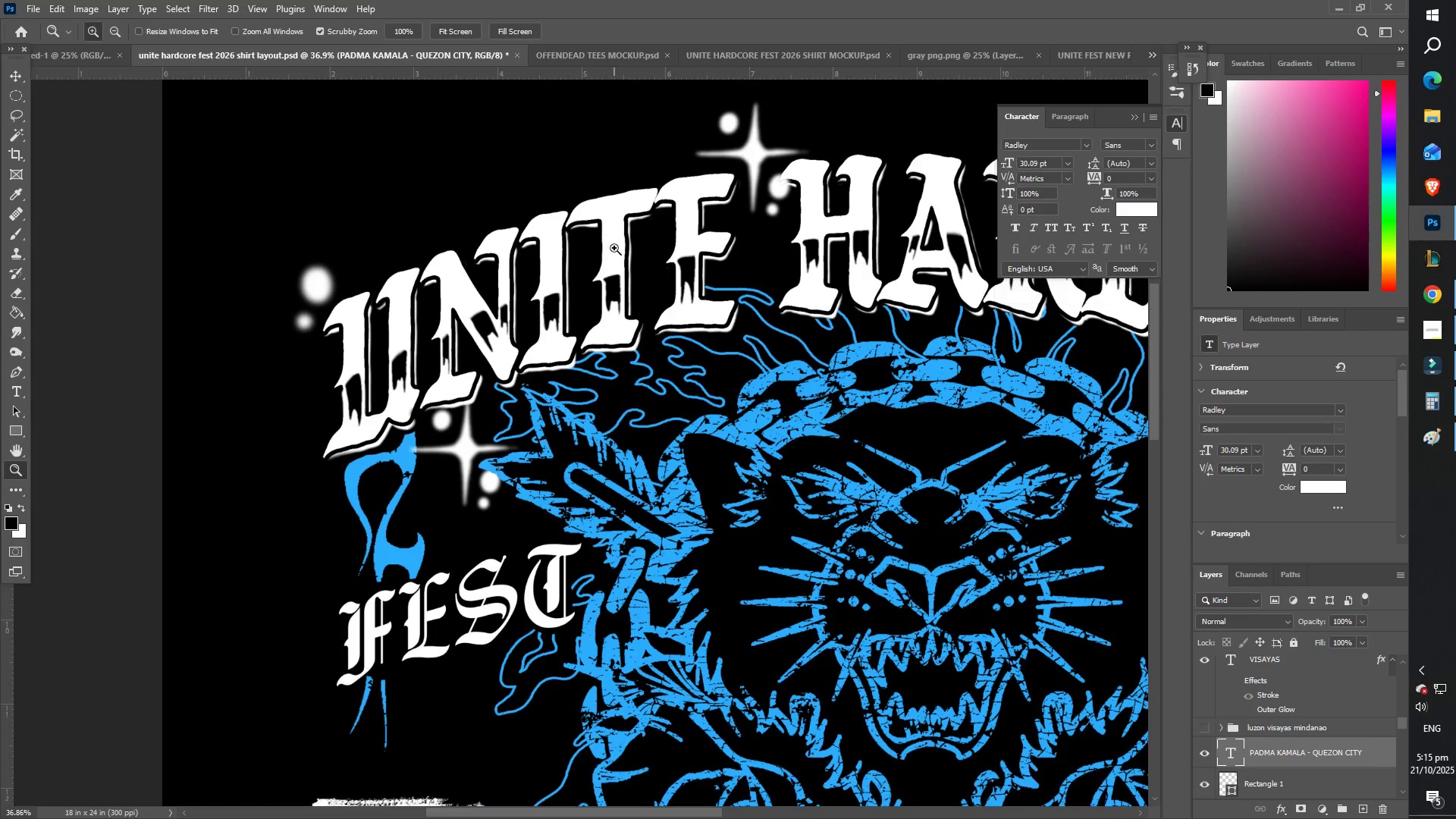 
hold_key(key=Space, duration=1.53)
 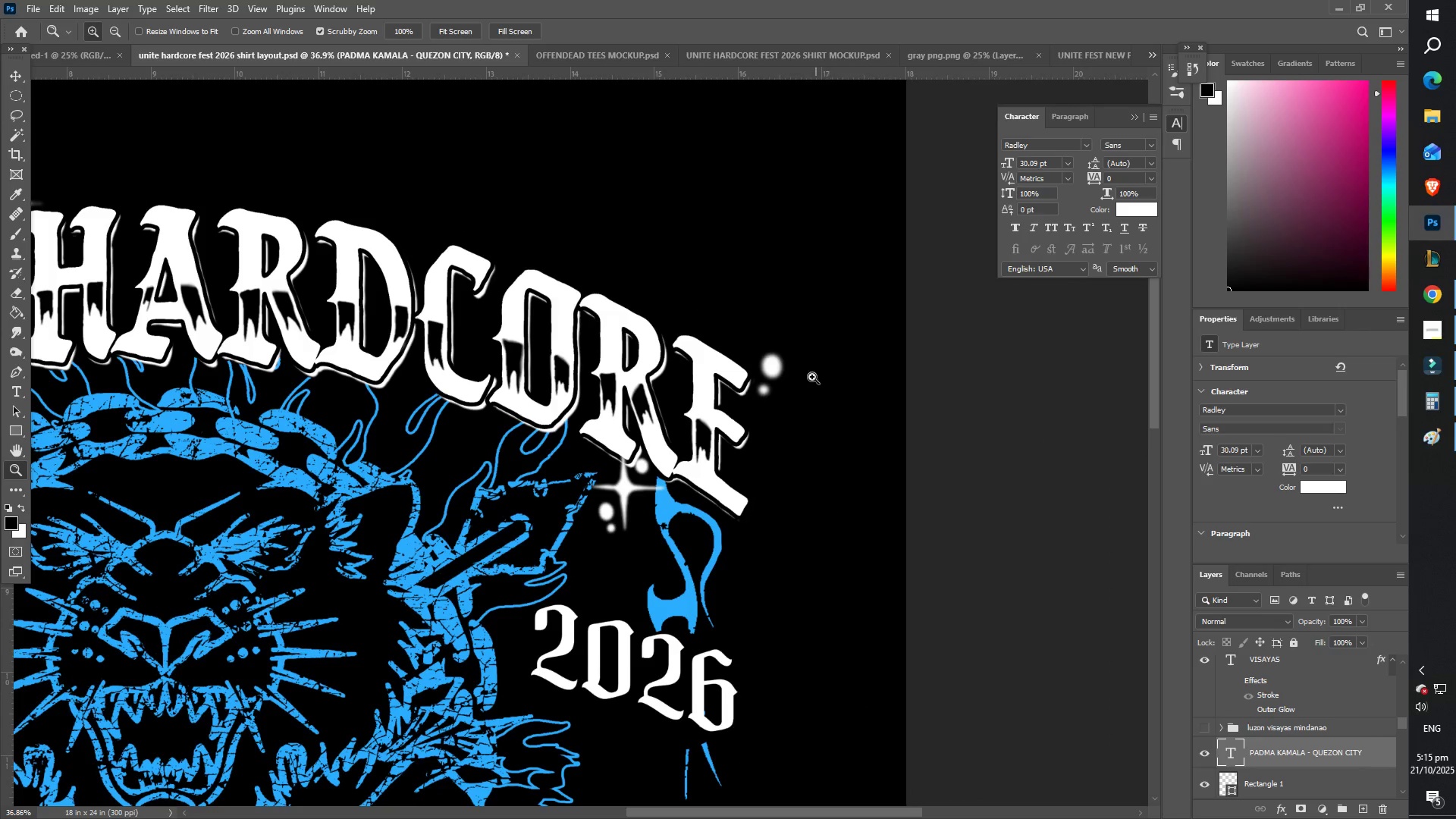 
left_click_drag(start_coordinate=[770, 284], to_coordinate=[507, 321])
 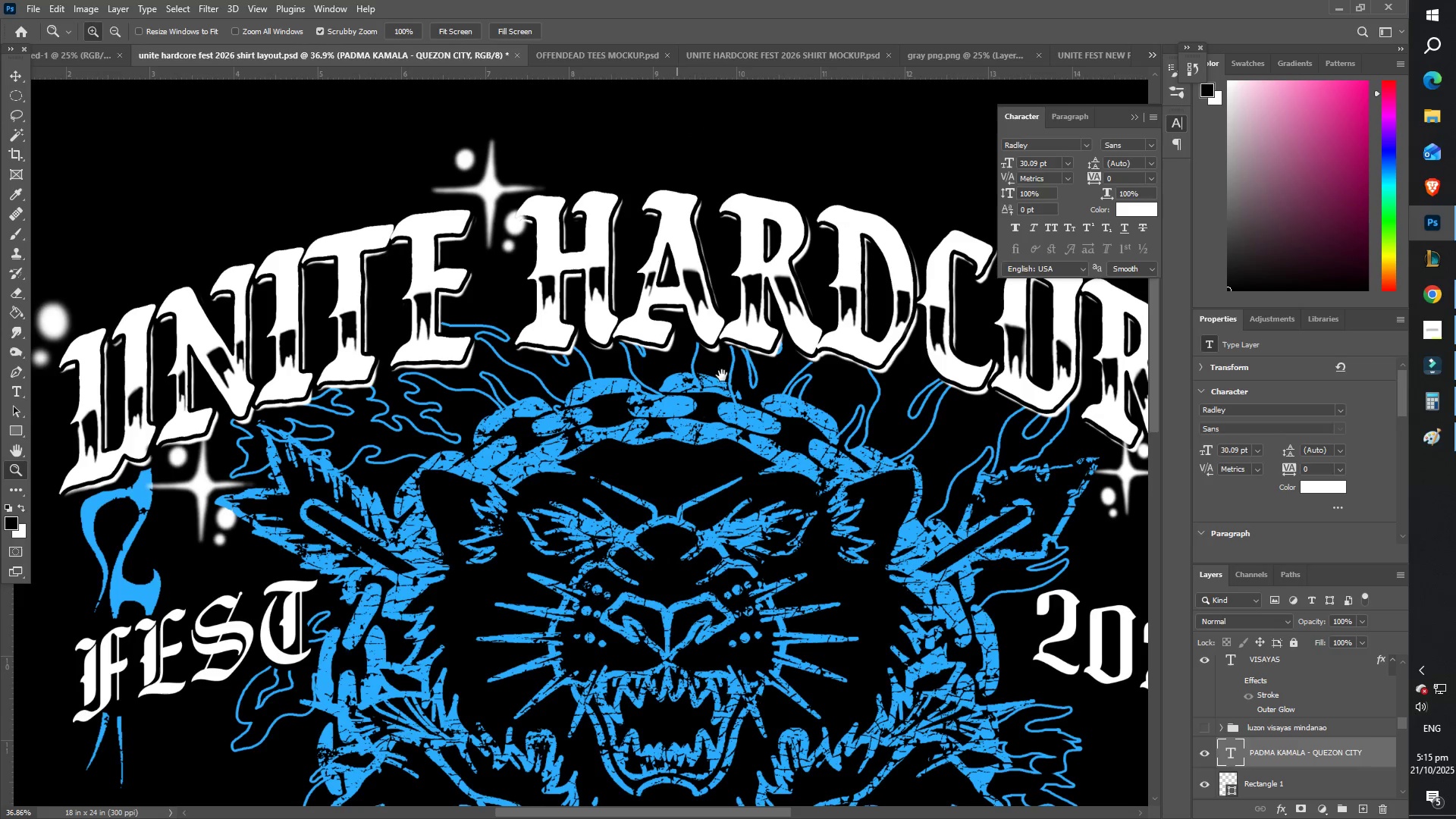 
left_click_drag(start_coordinate=[747, 391], to_coordinate=[473, 413])
 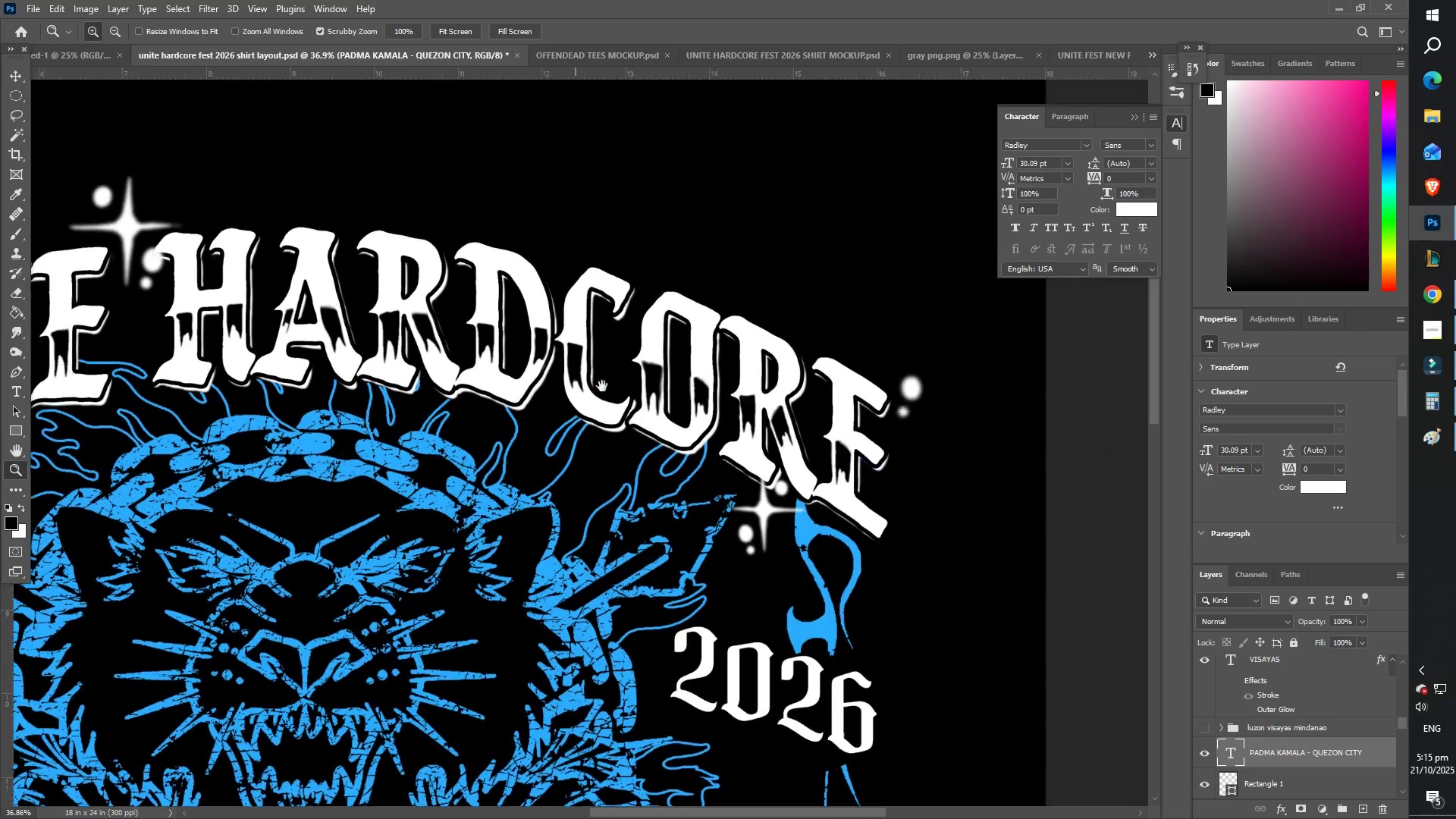 
left_click_drag(start_coordinate=[673, 378], to_coordinate=[657, 335])
 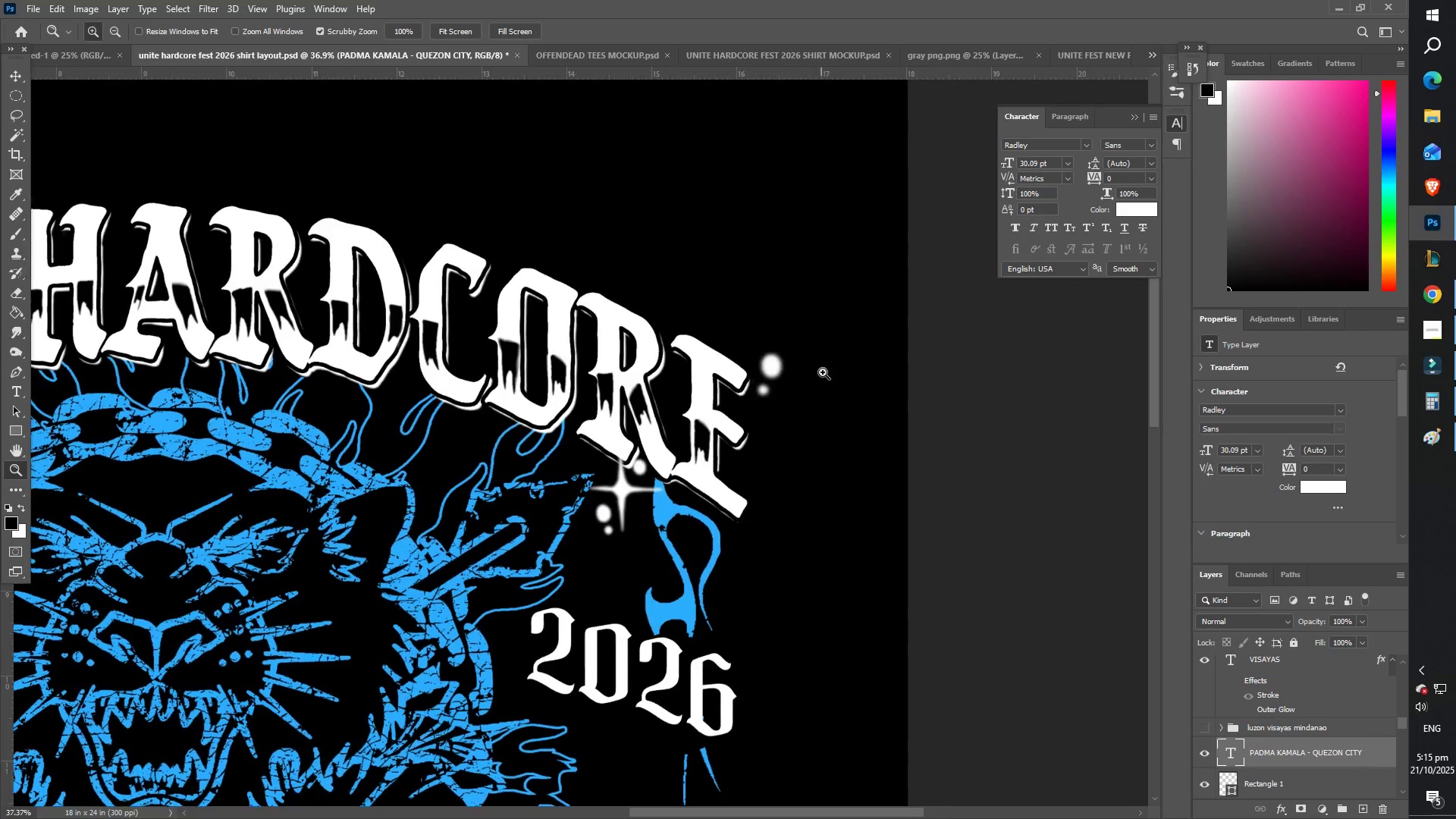 
key(Space)
 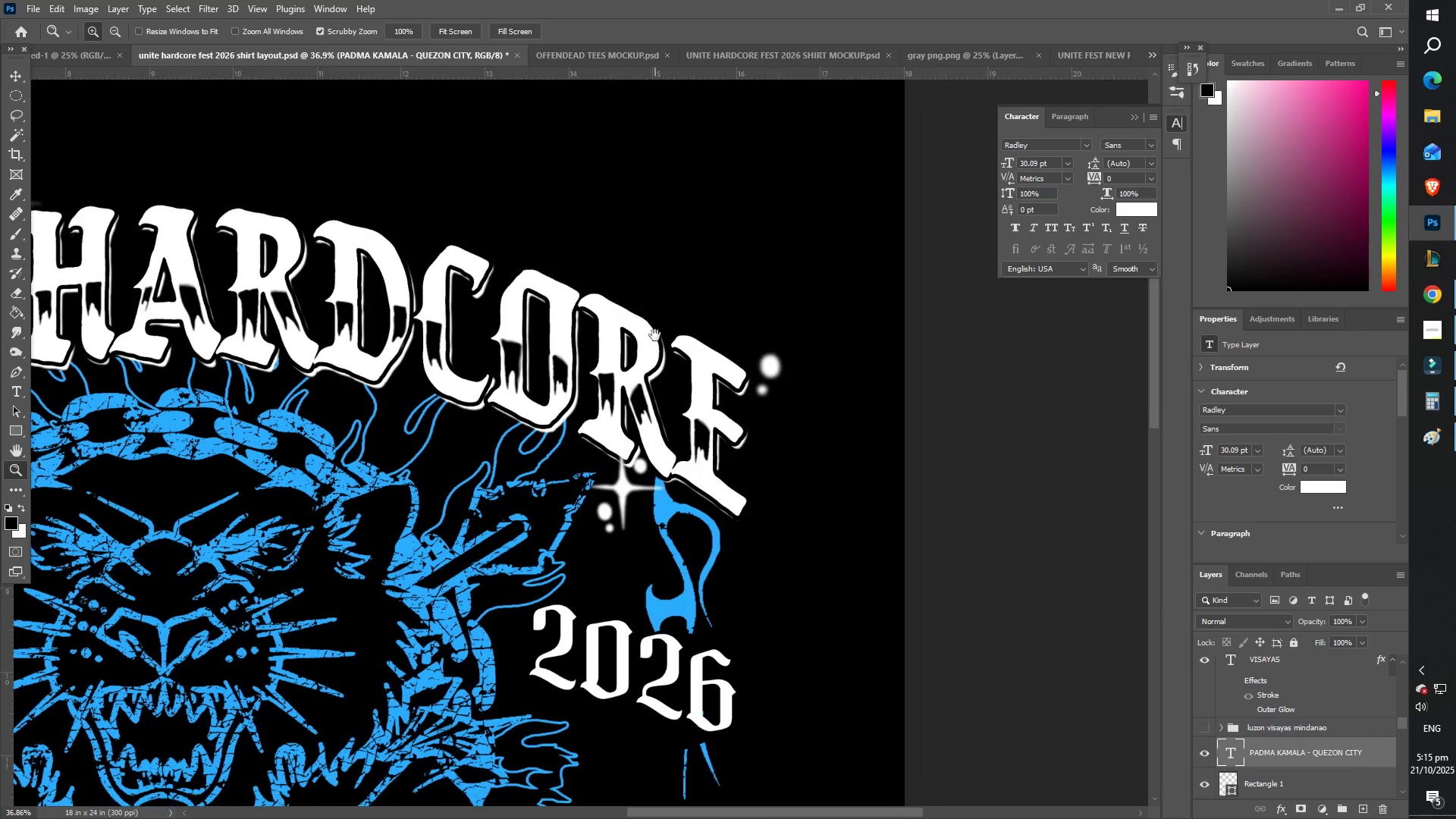 
key(Space)
 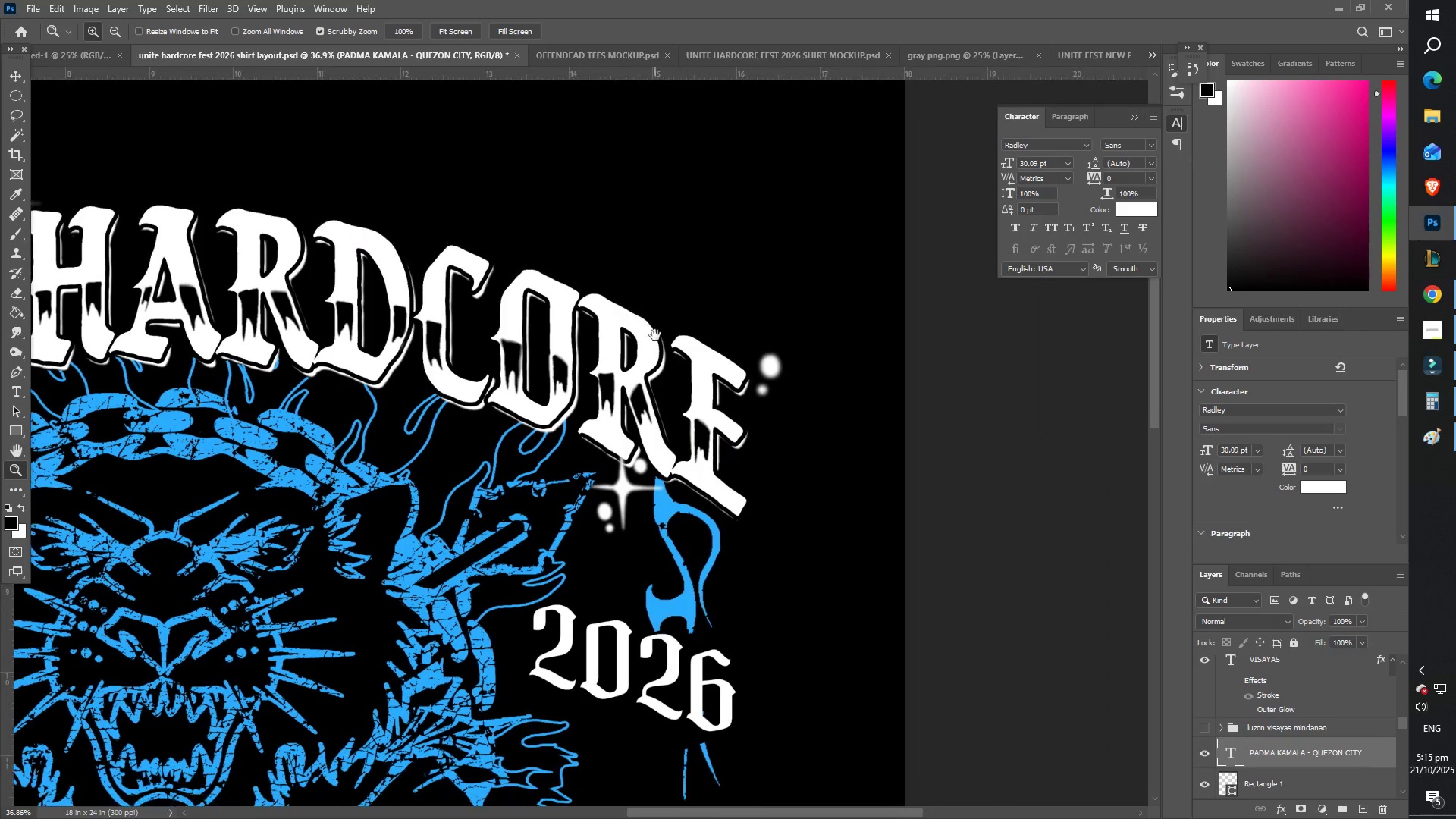 
key(Space)
 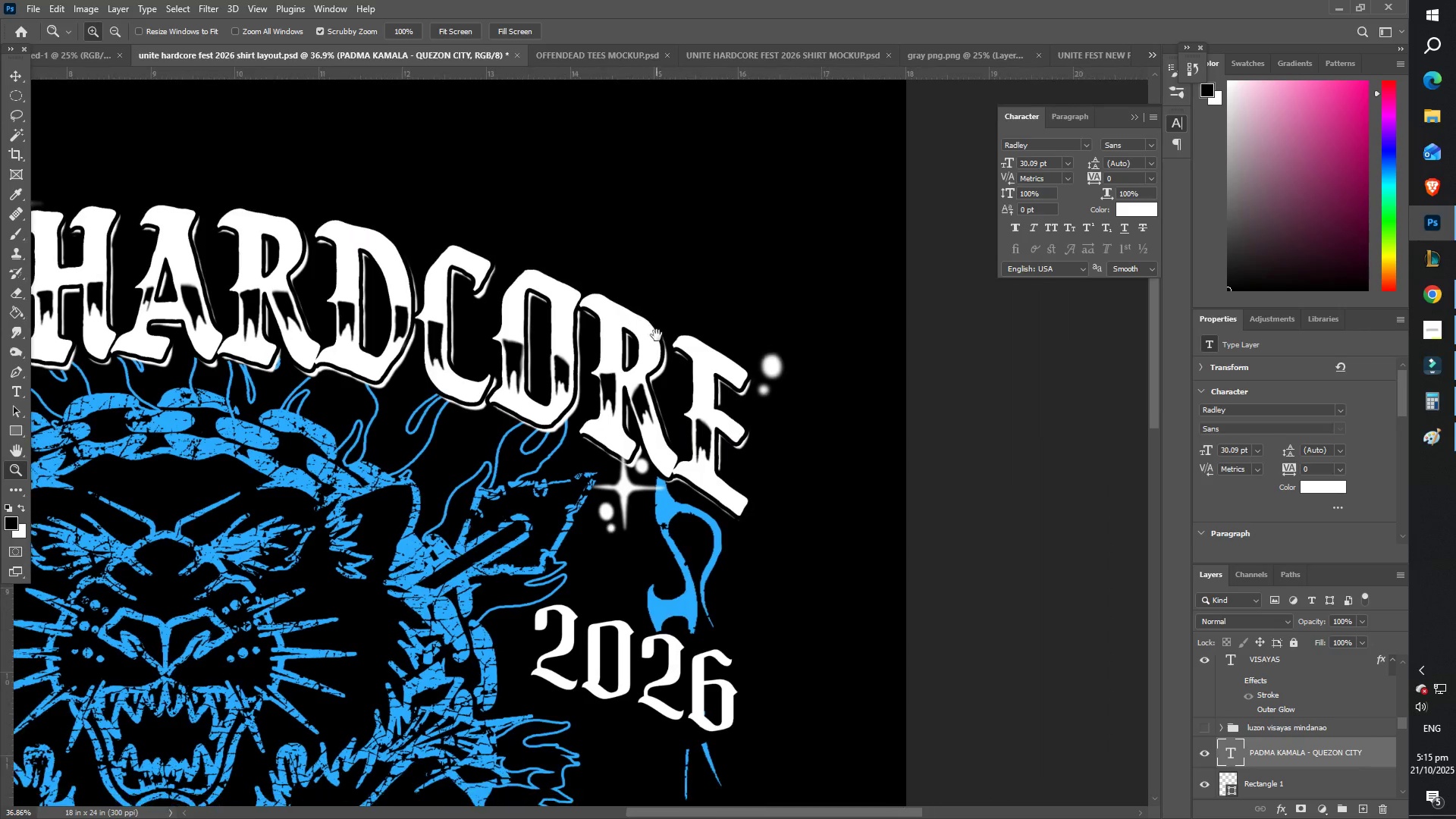 
key(Space)
 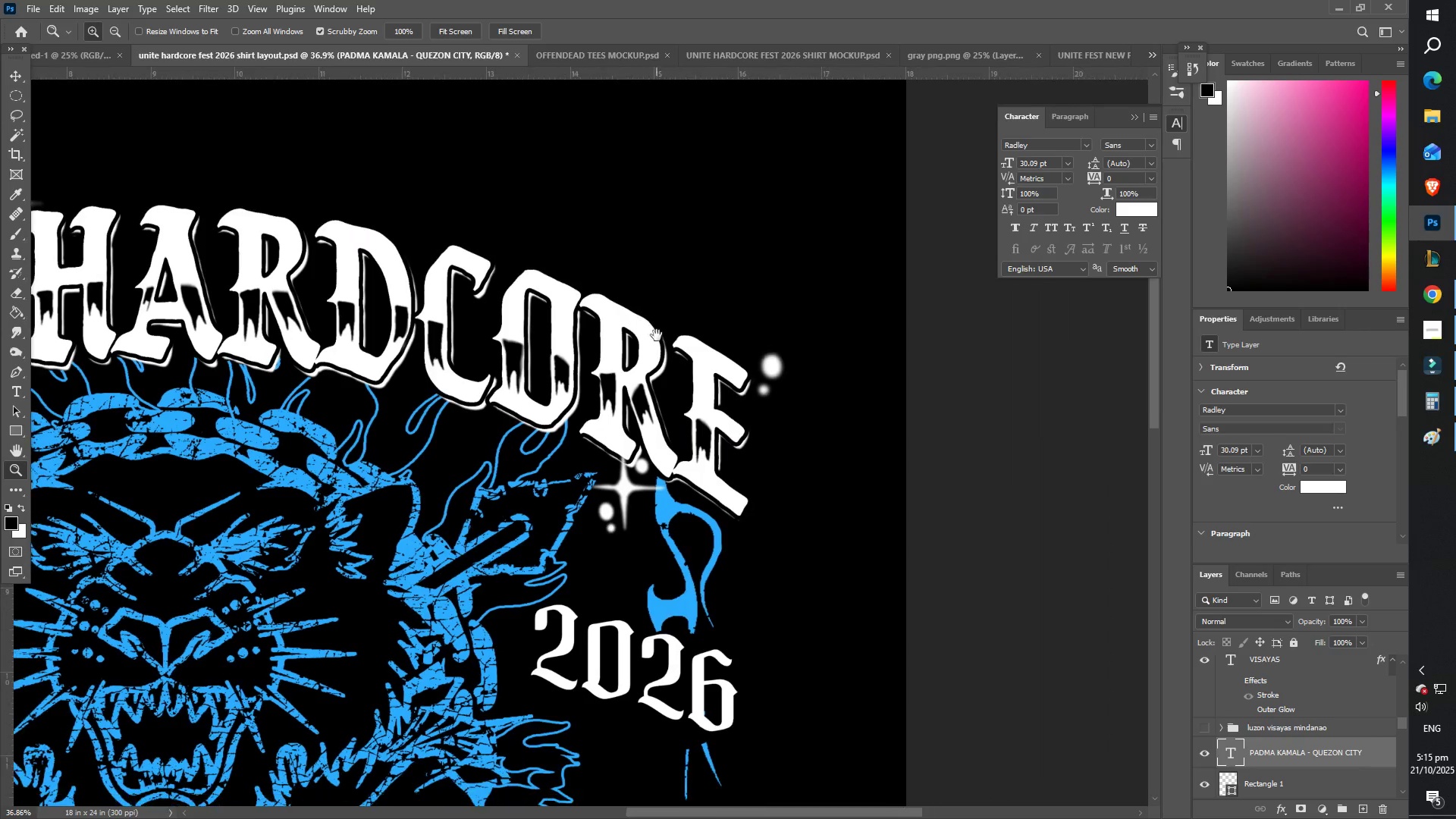 
key(Space)
 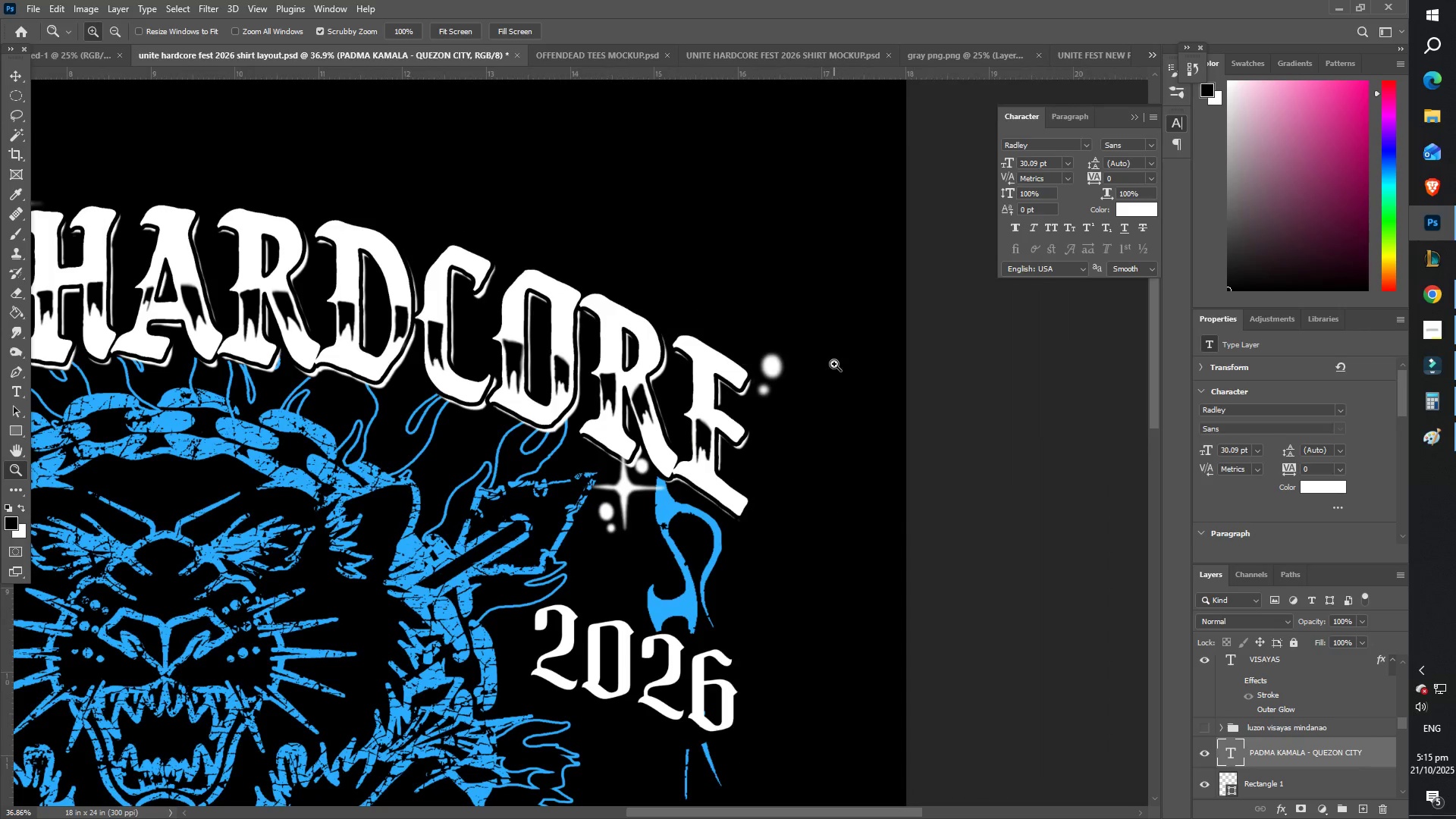 
key(Z)
 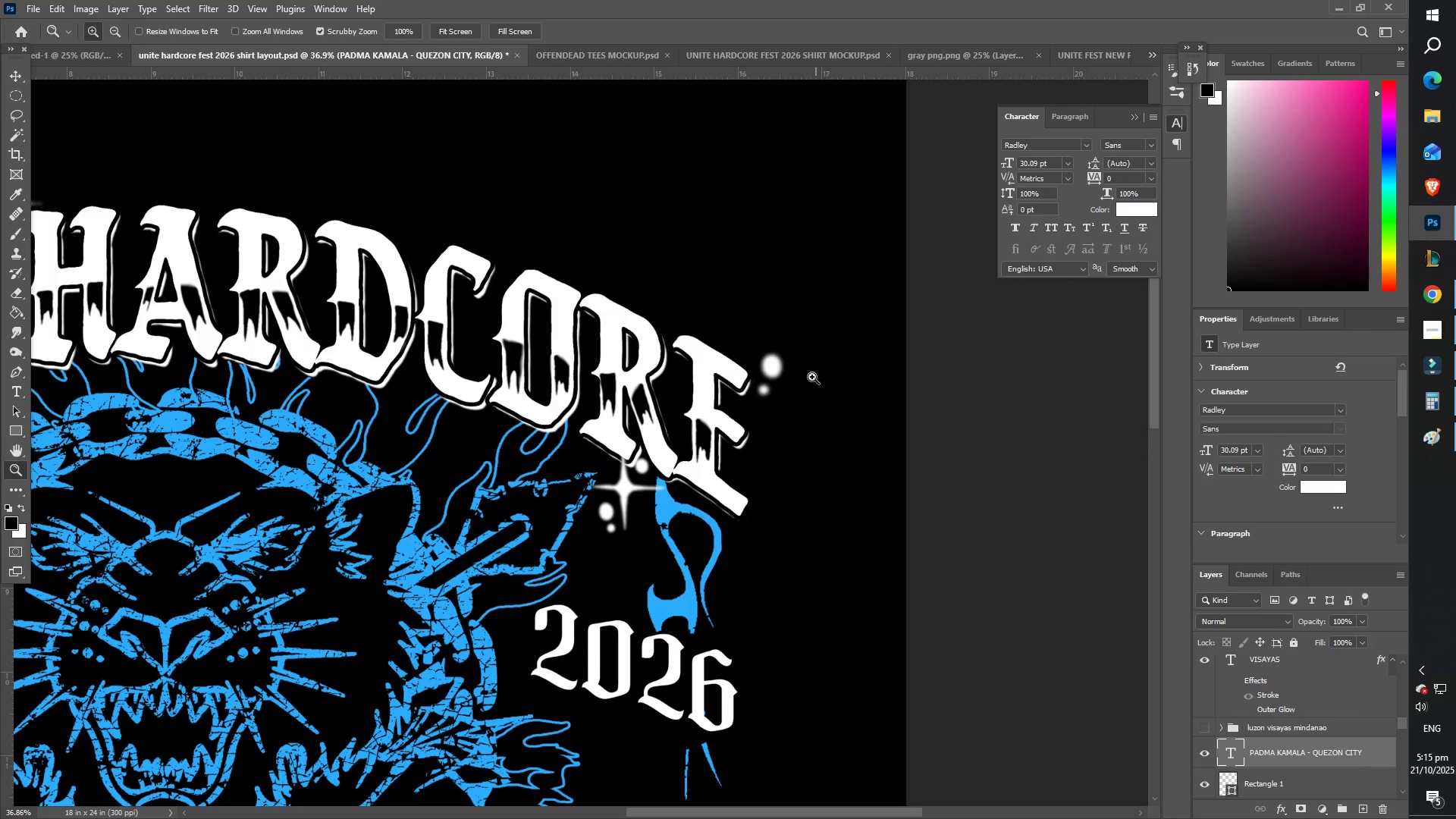 
left_click_drag(start_coordinate=[811, 377], to_coordinate=[841, 366])
 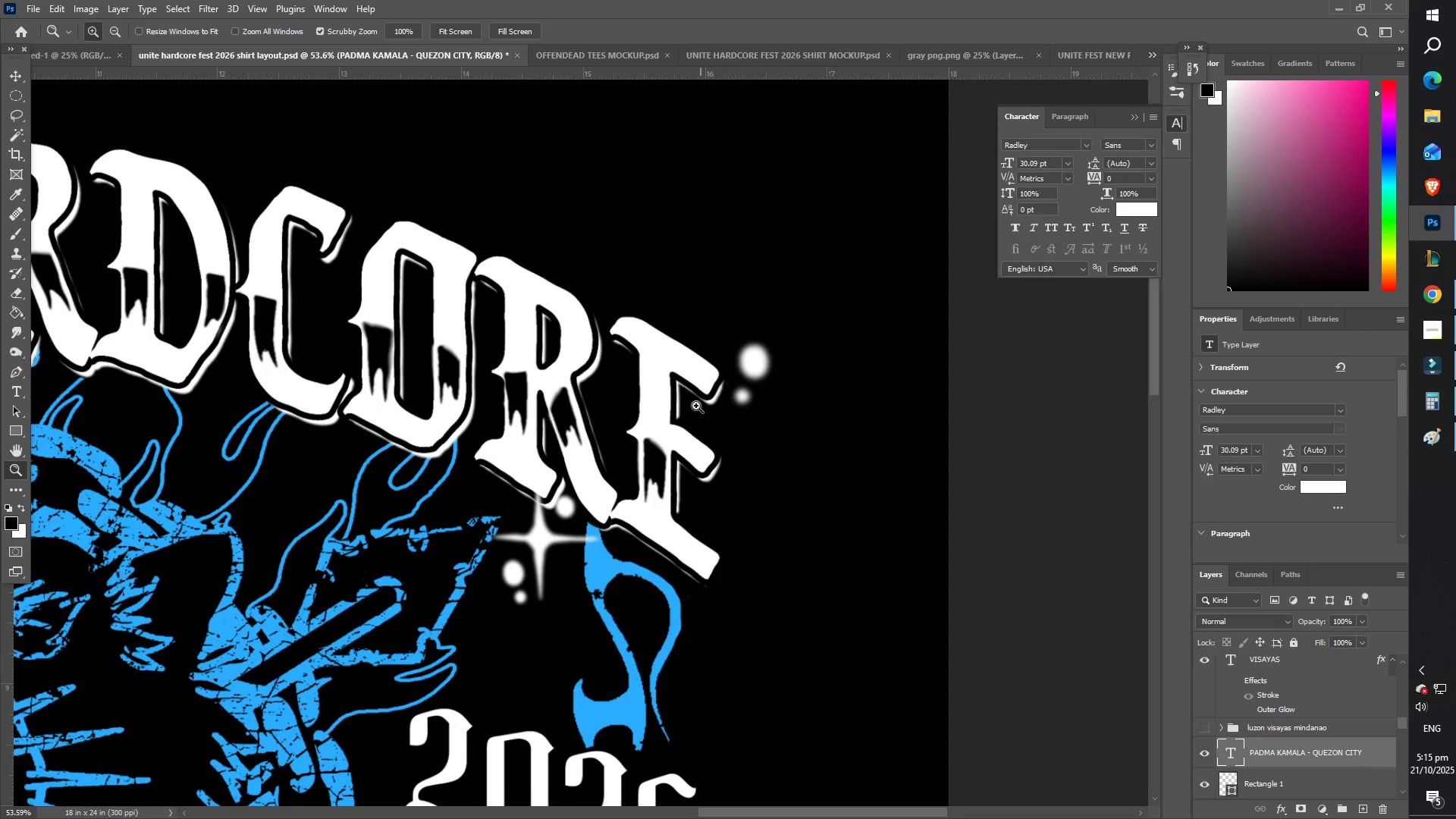 
scroll: coordinate [642, 403], scroll_direction: down, amount: 4.0
 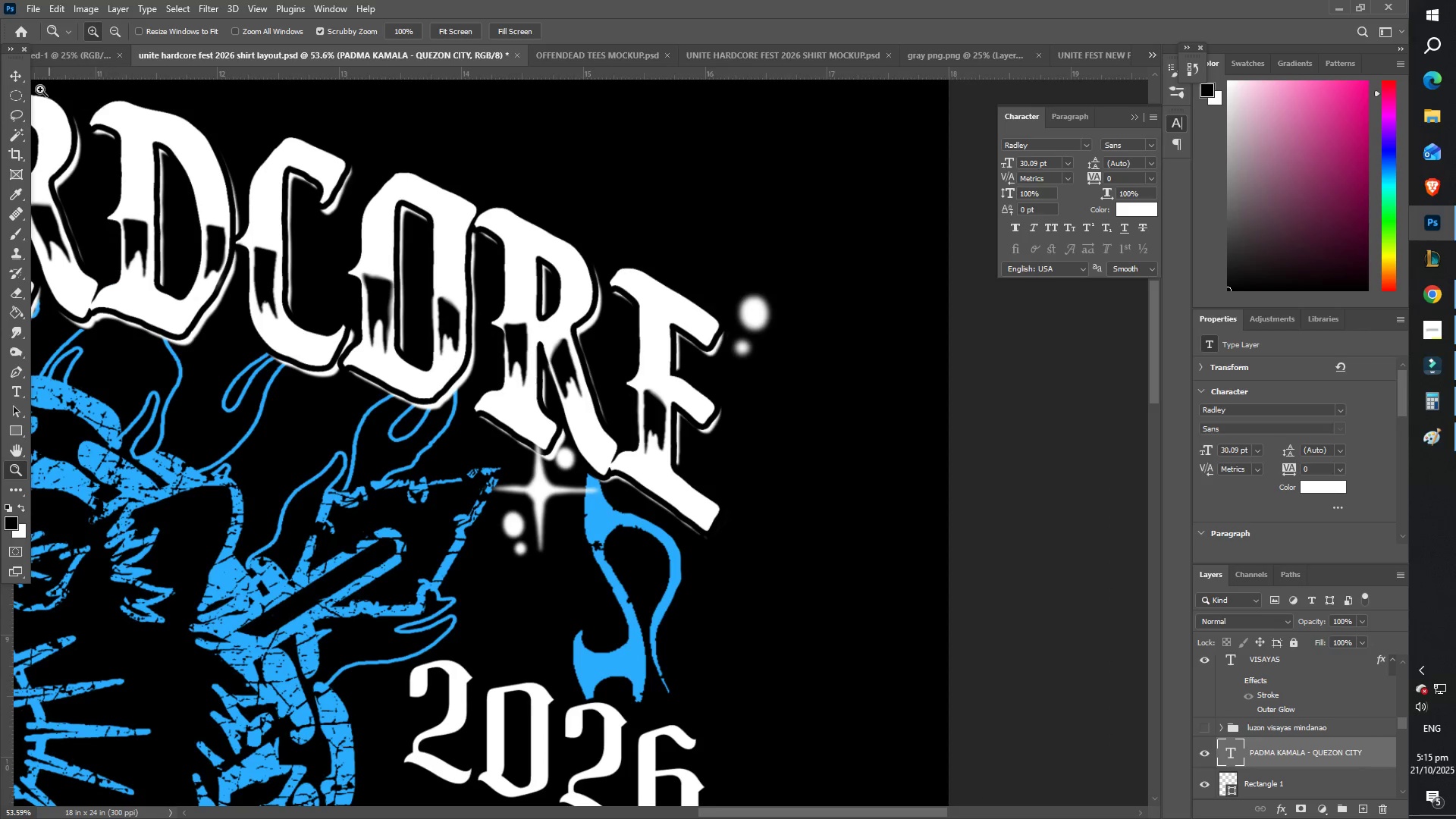 
left_click([10, 75])
 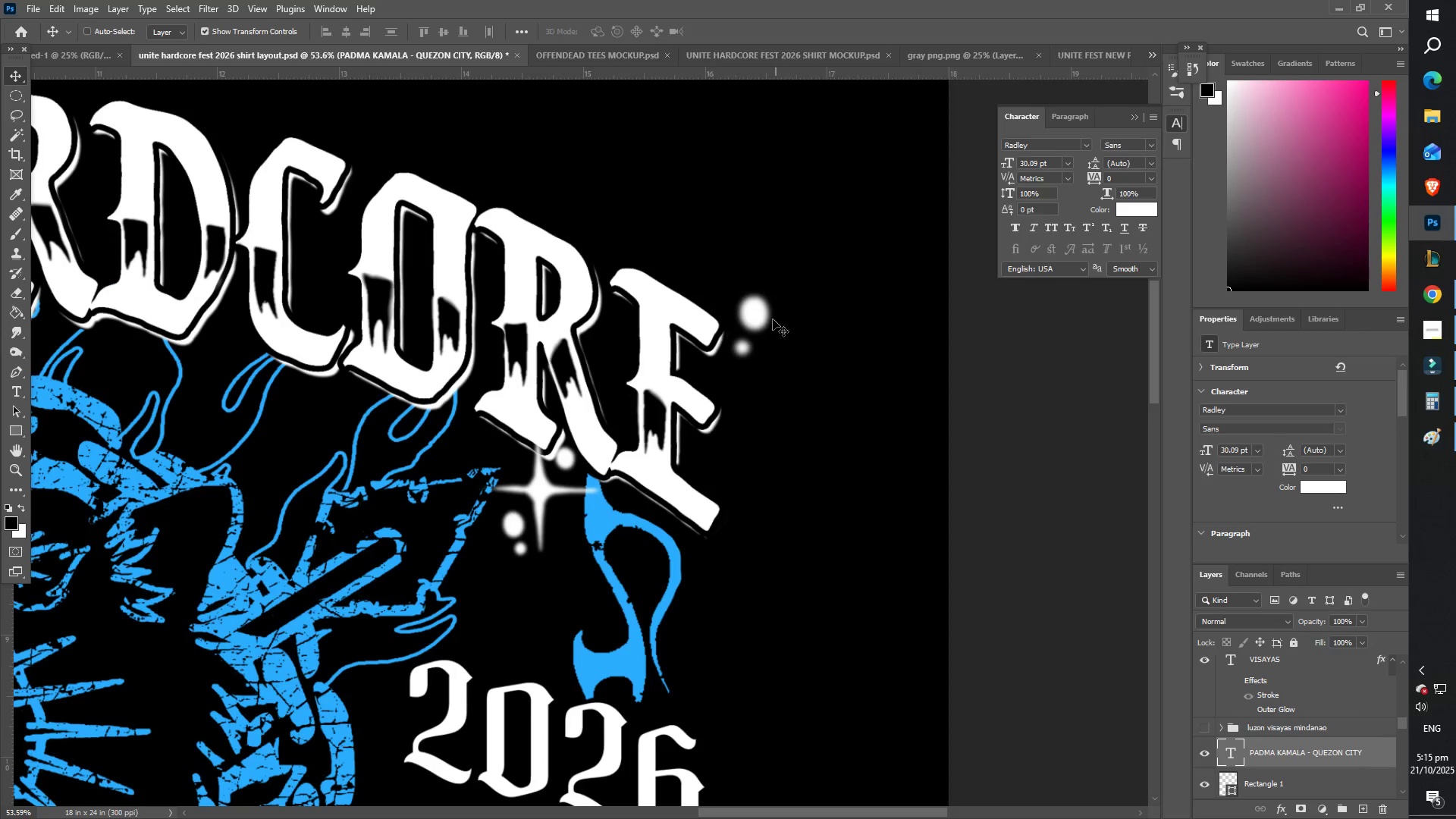 
right_click([755, 307])
 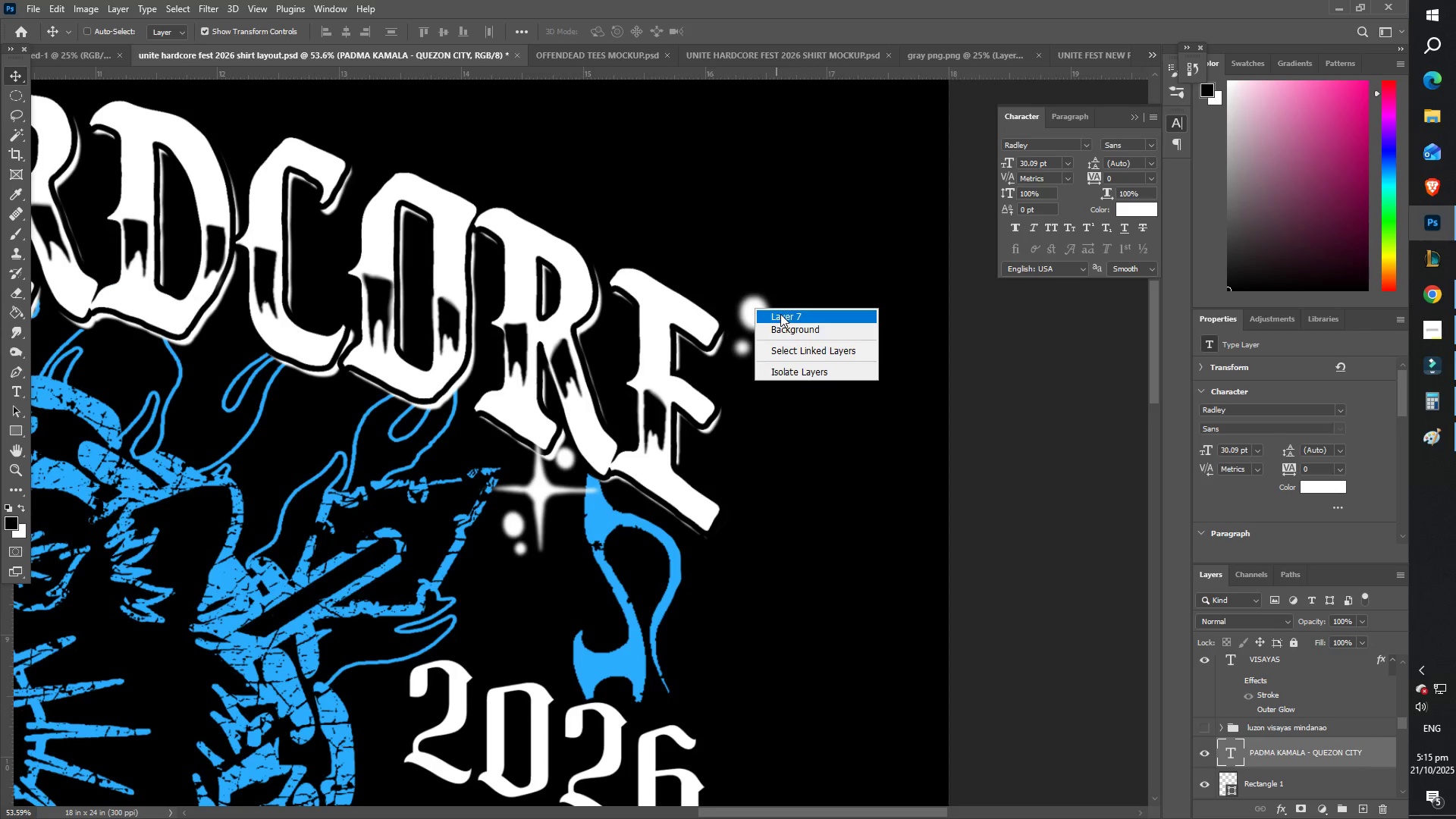 
left_click([780, 314])
 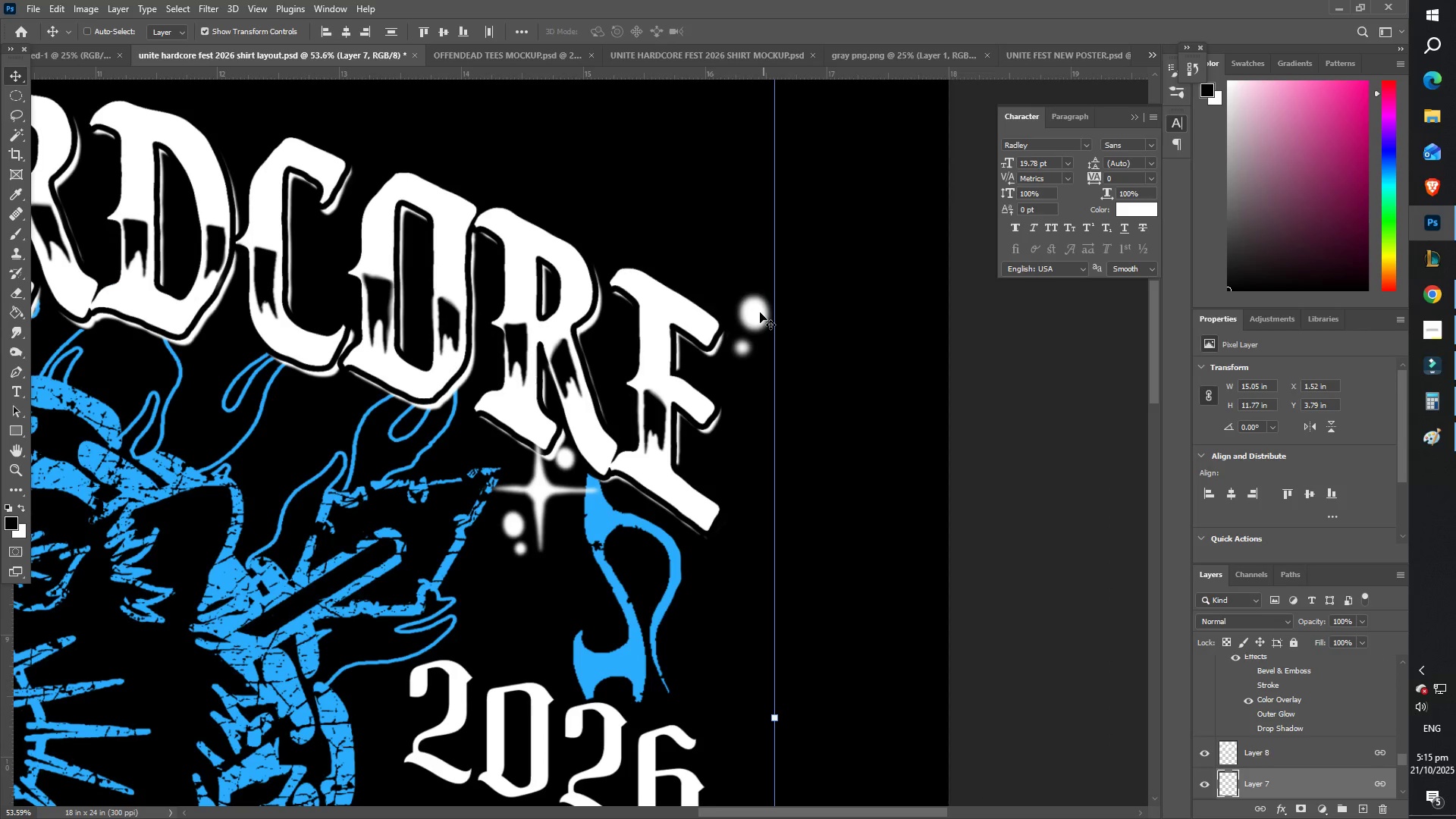 
right_click([754, 312])
 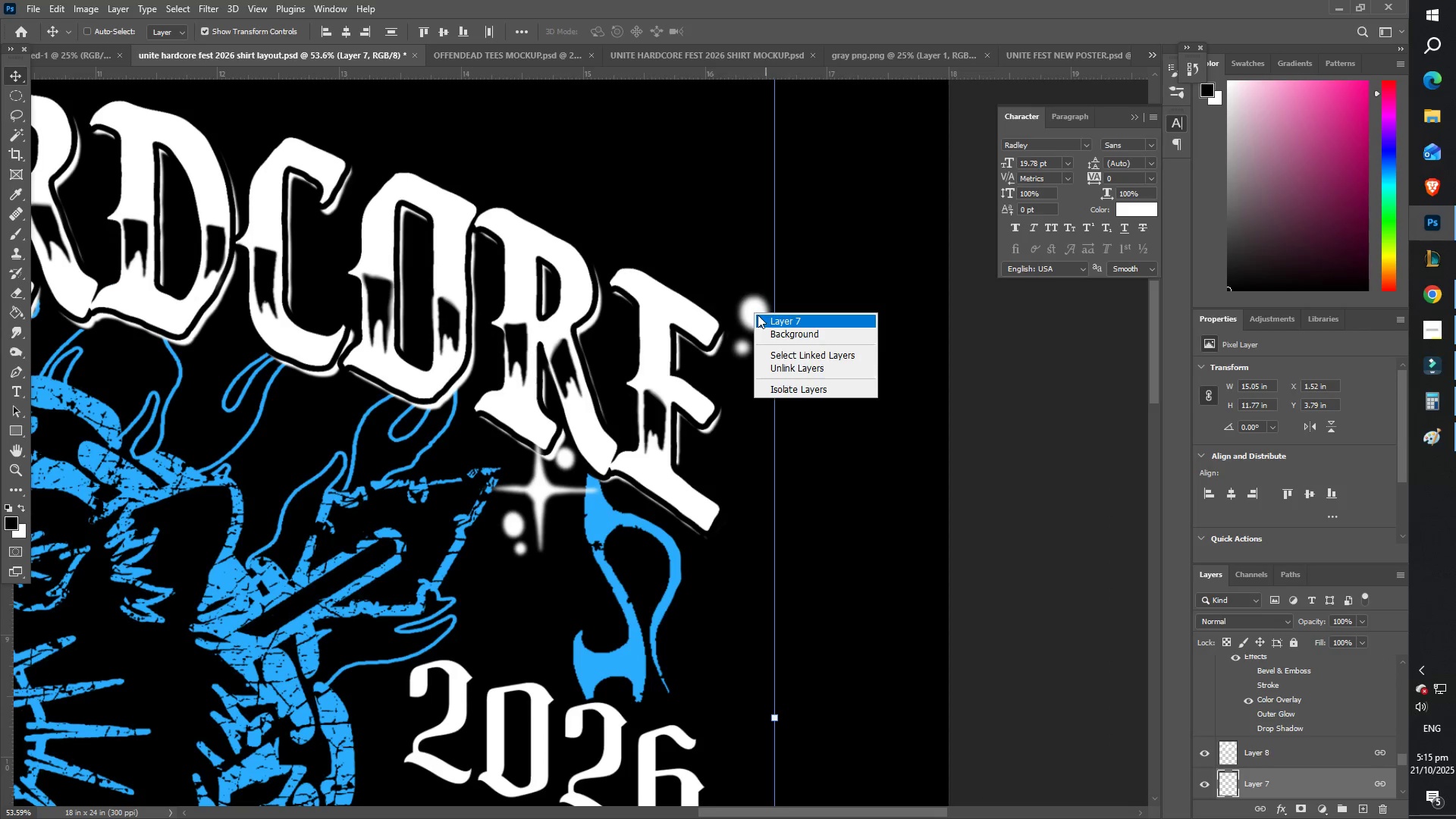 
left_click([750, 310])
 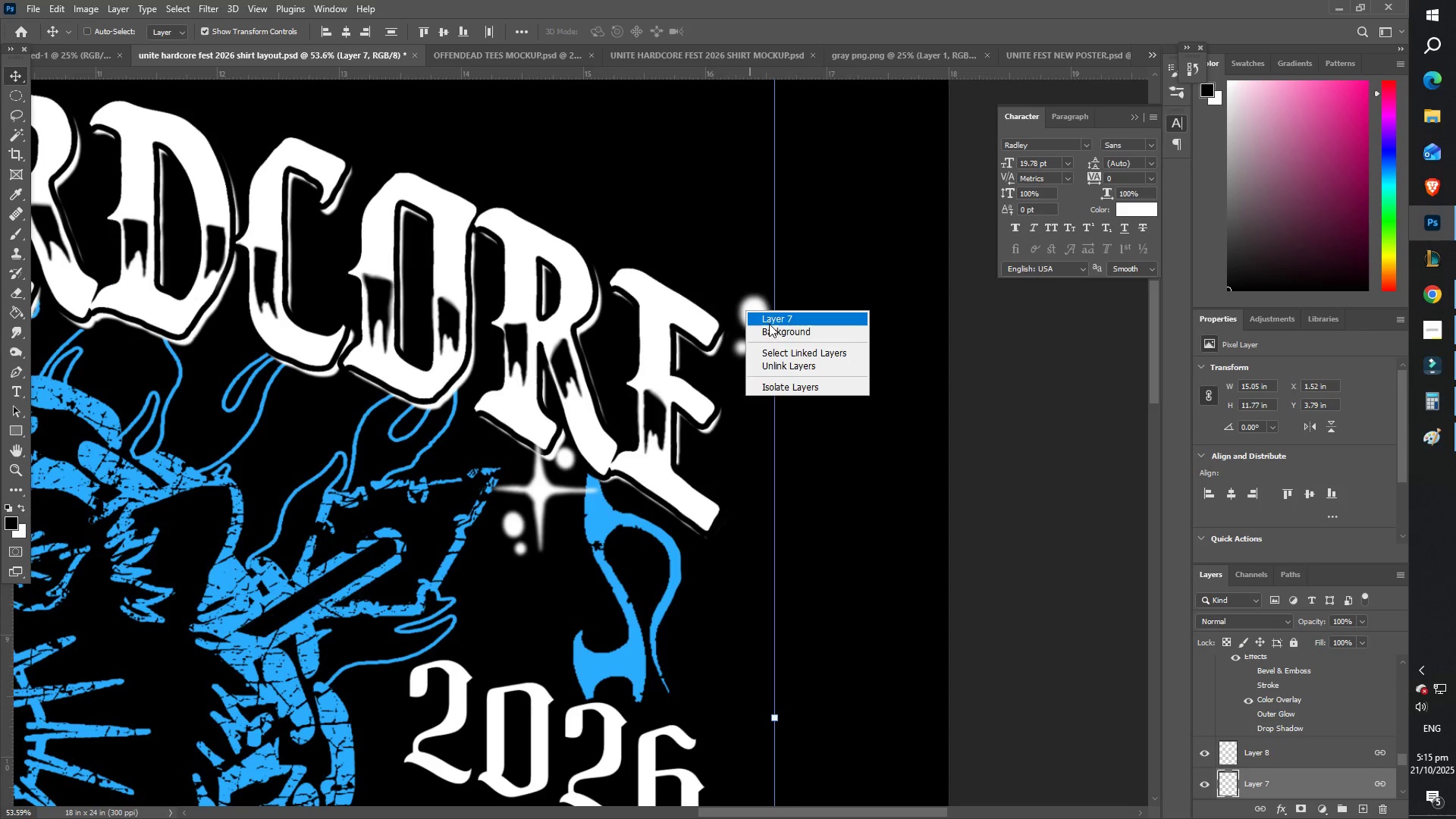 
left_click([769, 318])
 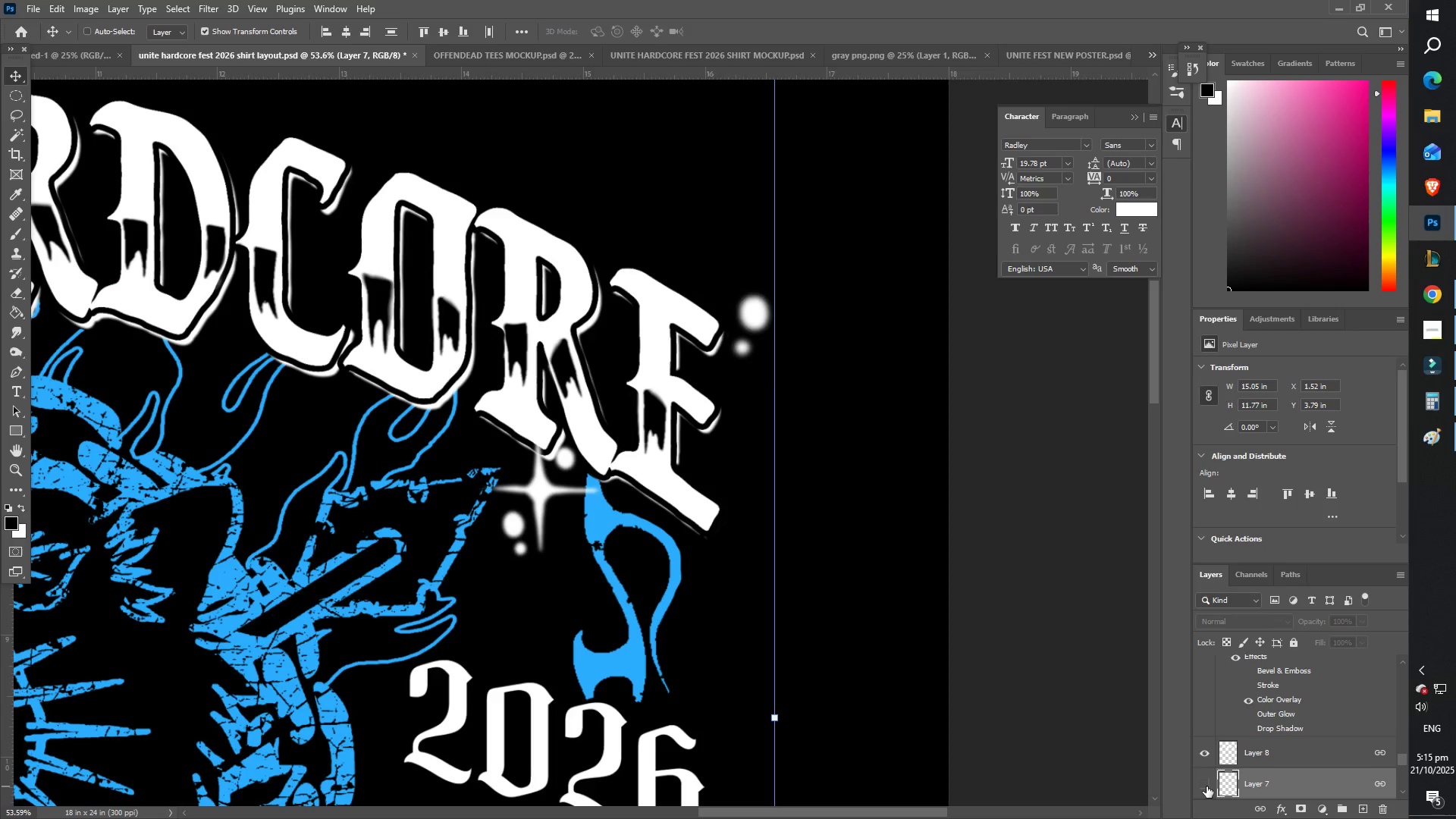 
double_click([1207, 786])
 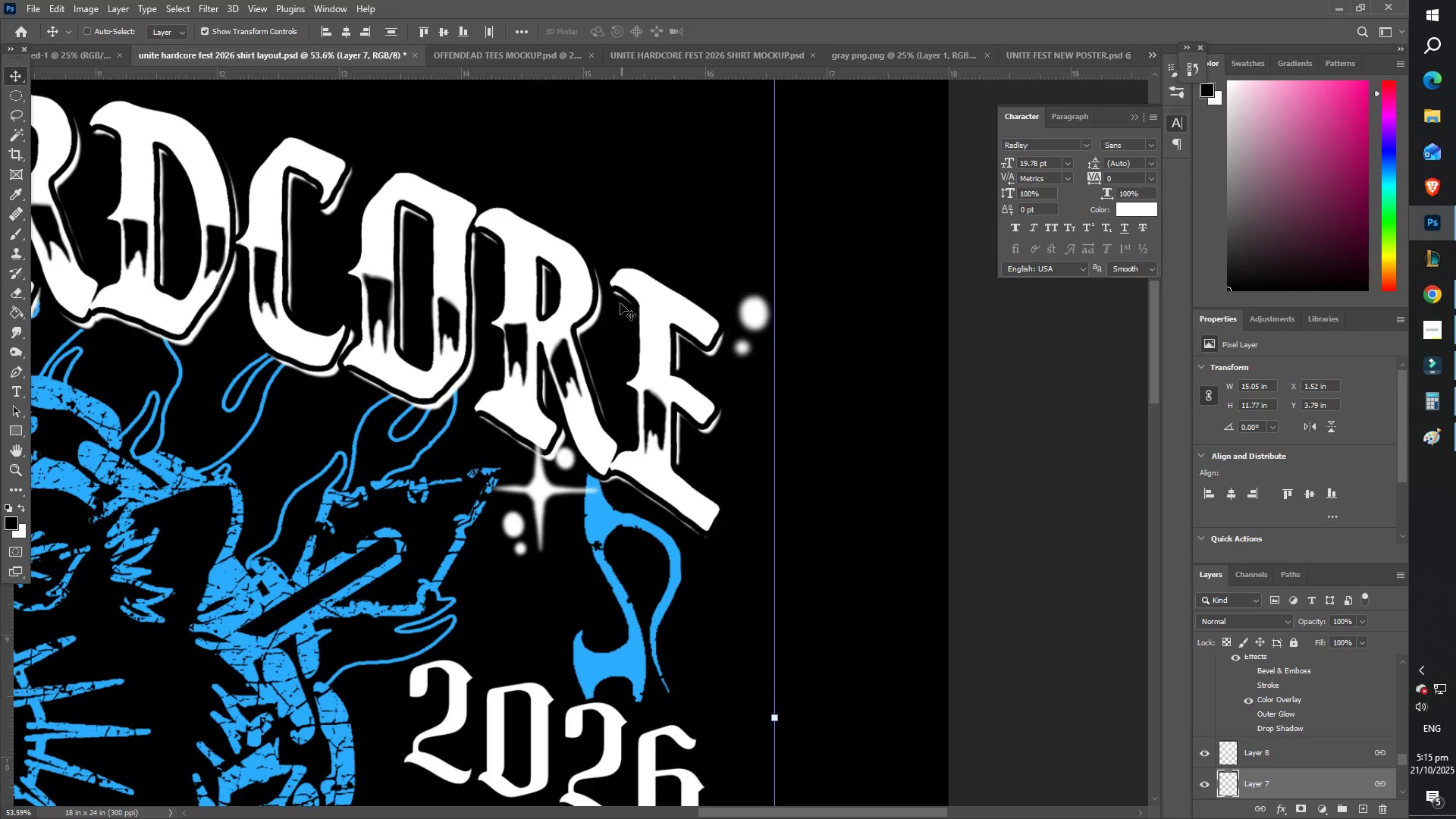 
key(Z)
 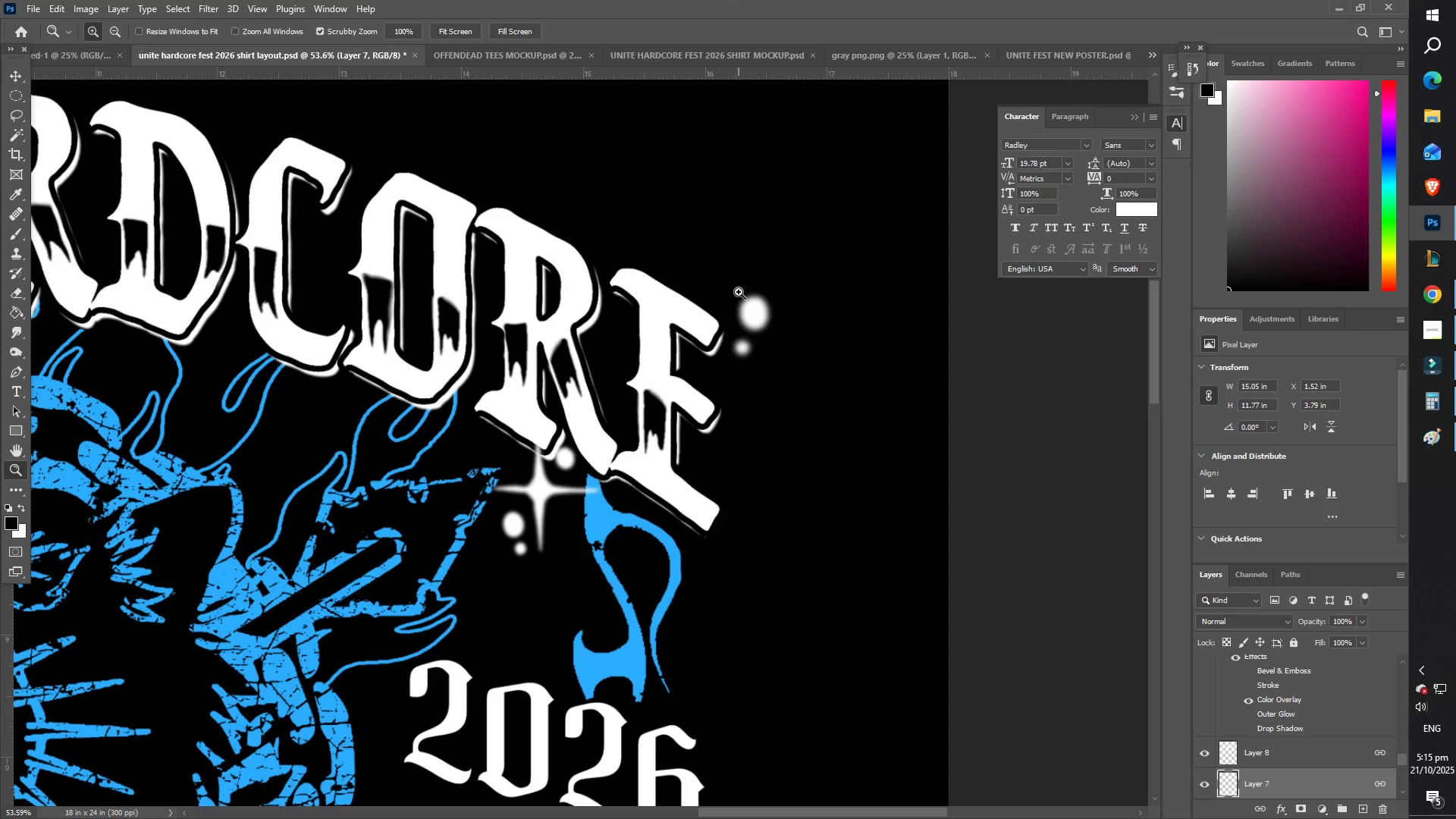 
left_click_drag(start_coordinate=[755, 293], to_coordinate=[847, 290])
 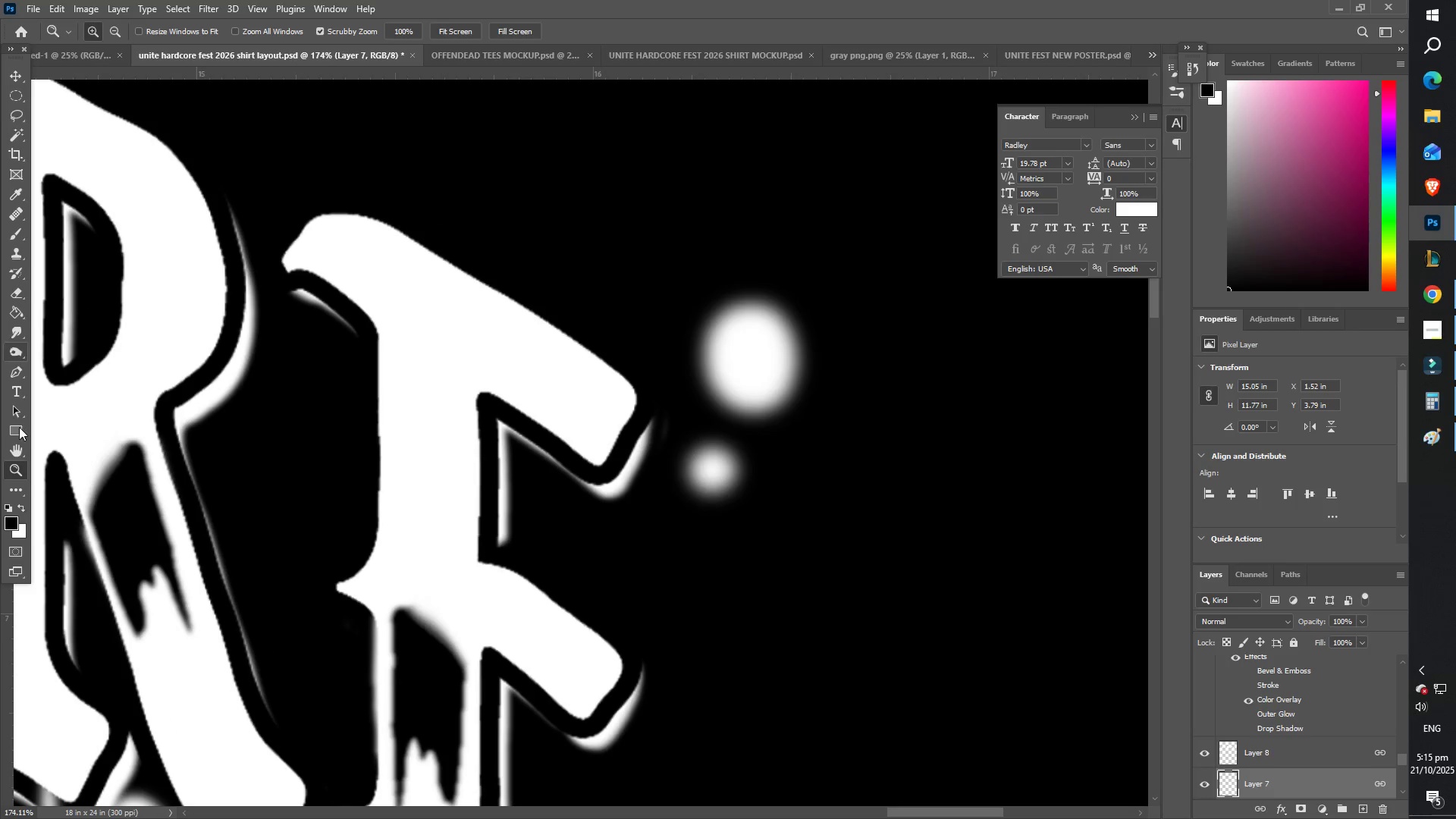 
left_click_drag(start_coordinate=[16, 425], to_coordinate=[21, 425])
 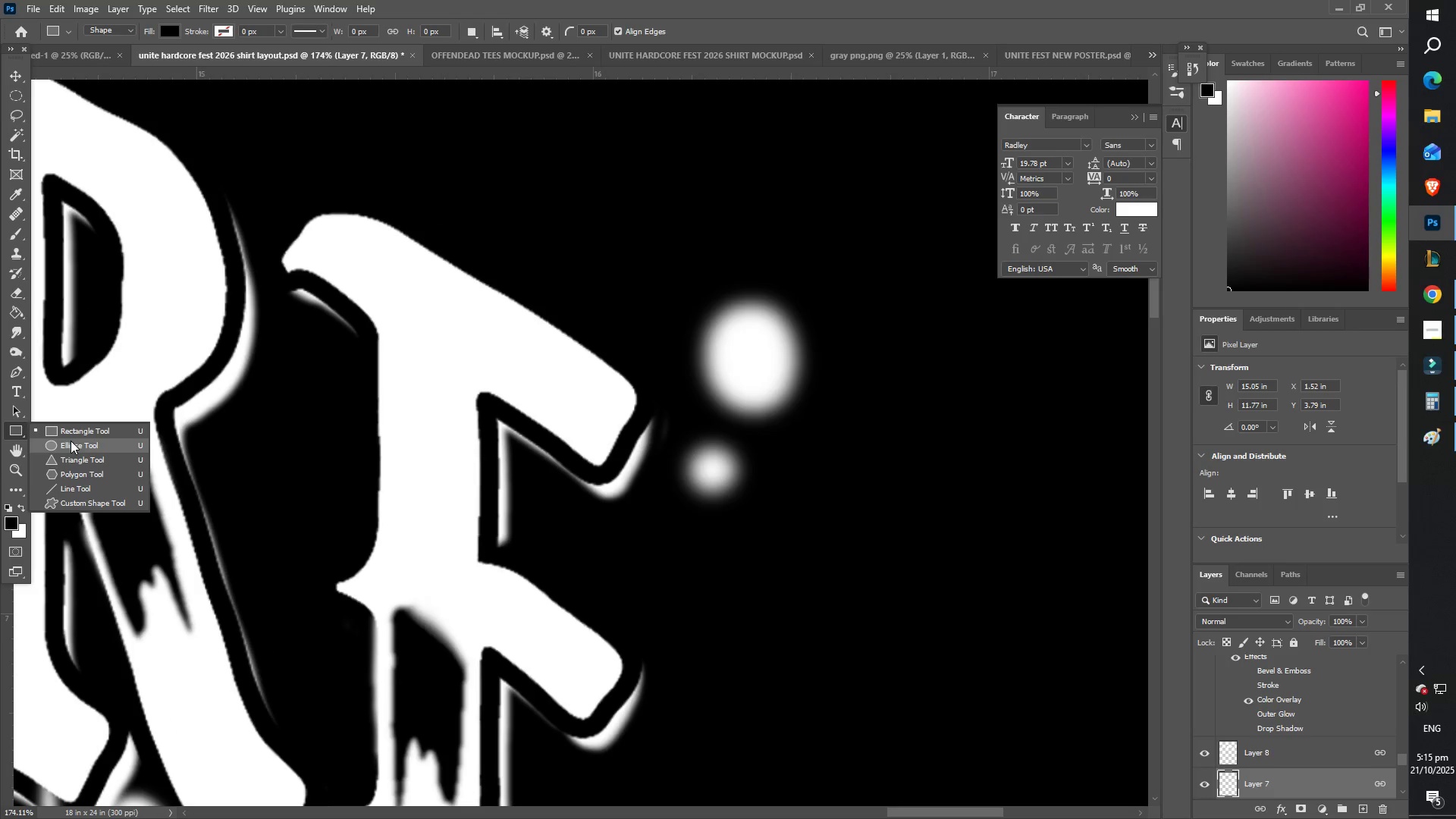 
left_click([73, 441])
 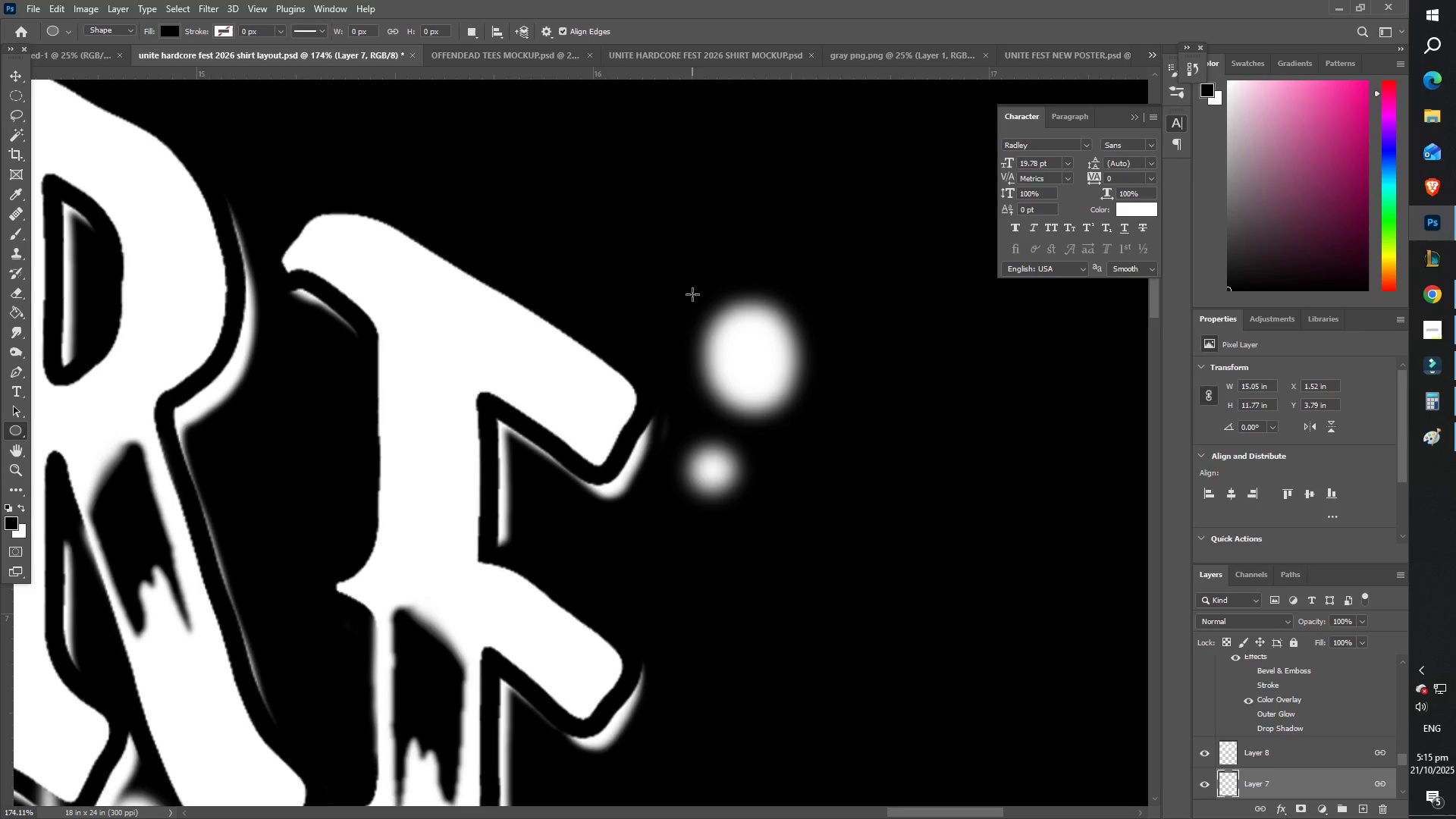 
left_click_drag(start_coordinate=[697, 294], to_coordinate=[808, 422])
 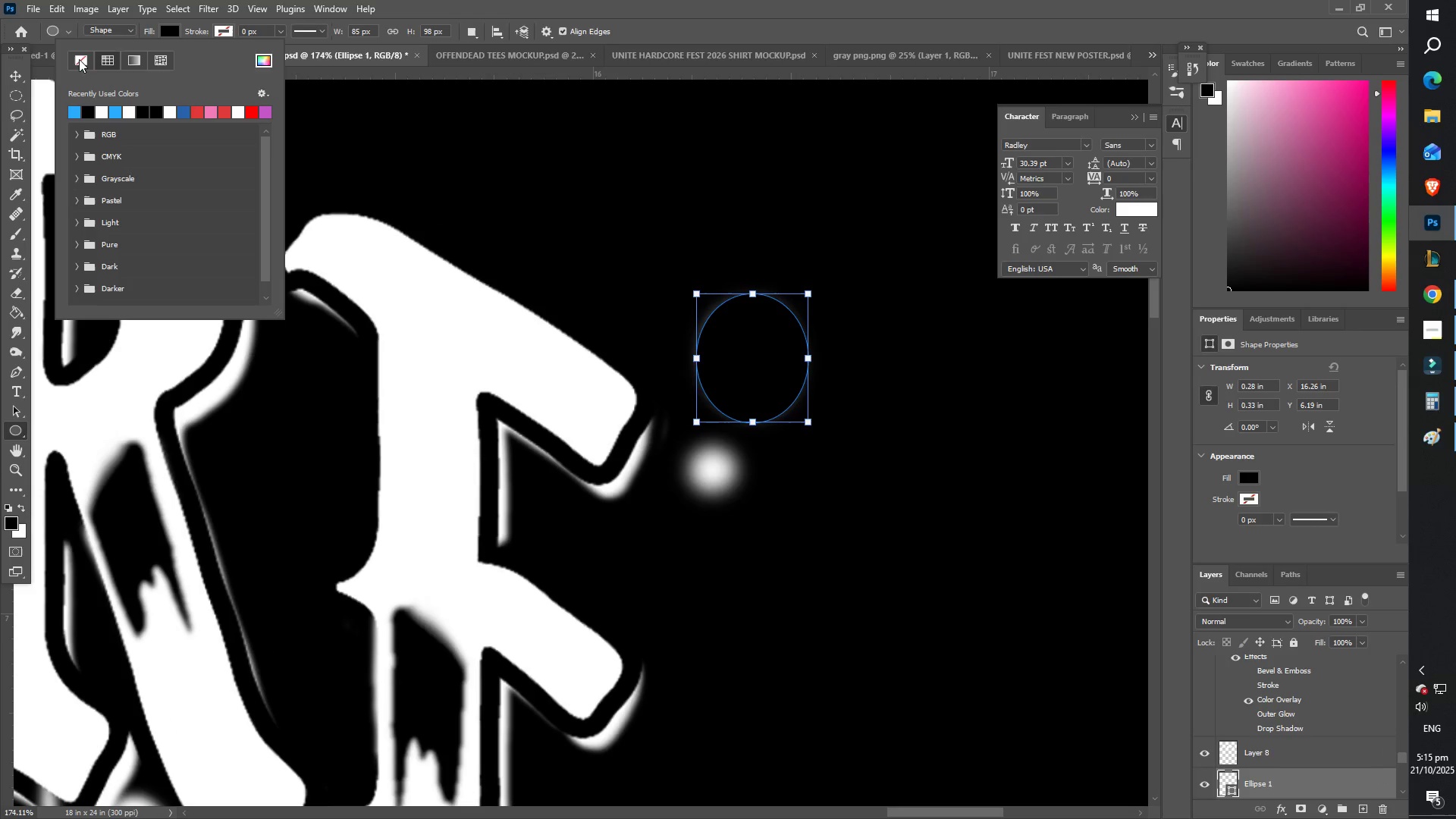 
left_click([260, 65])
 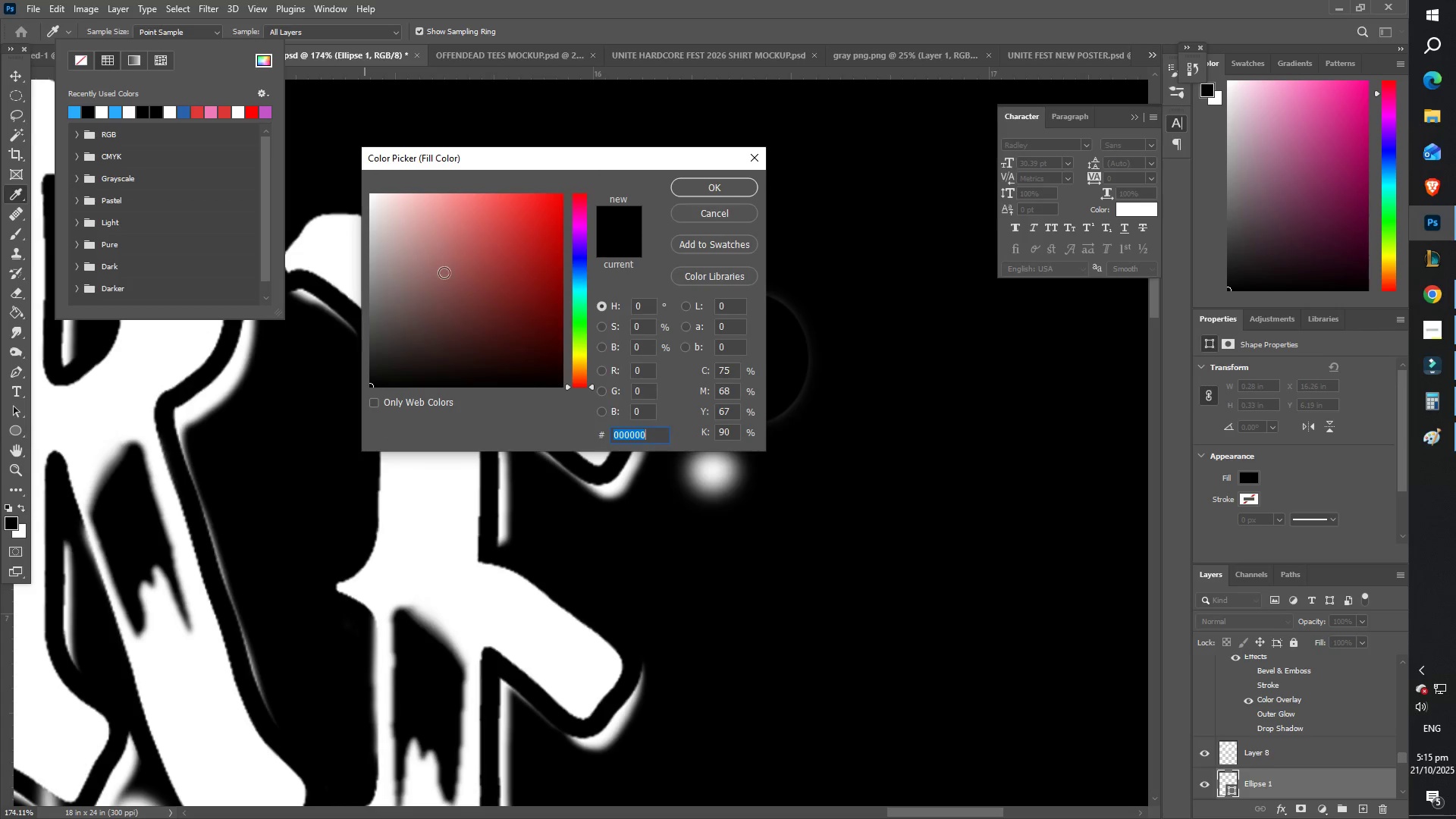 
left_click_drag(start_coordinate=[441, 270], to_coordinate=[186, 102])
 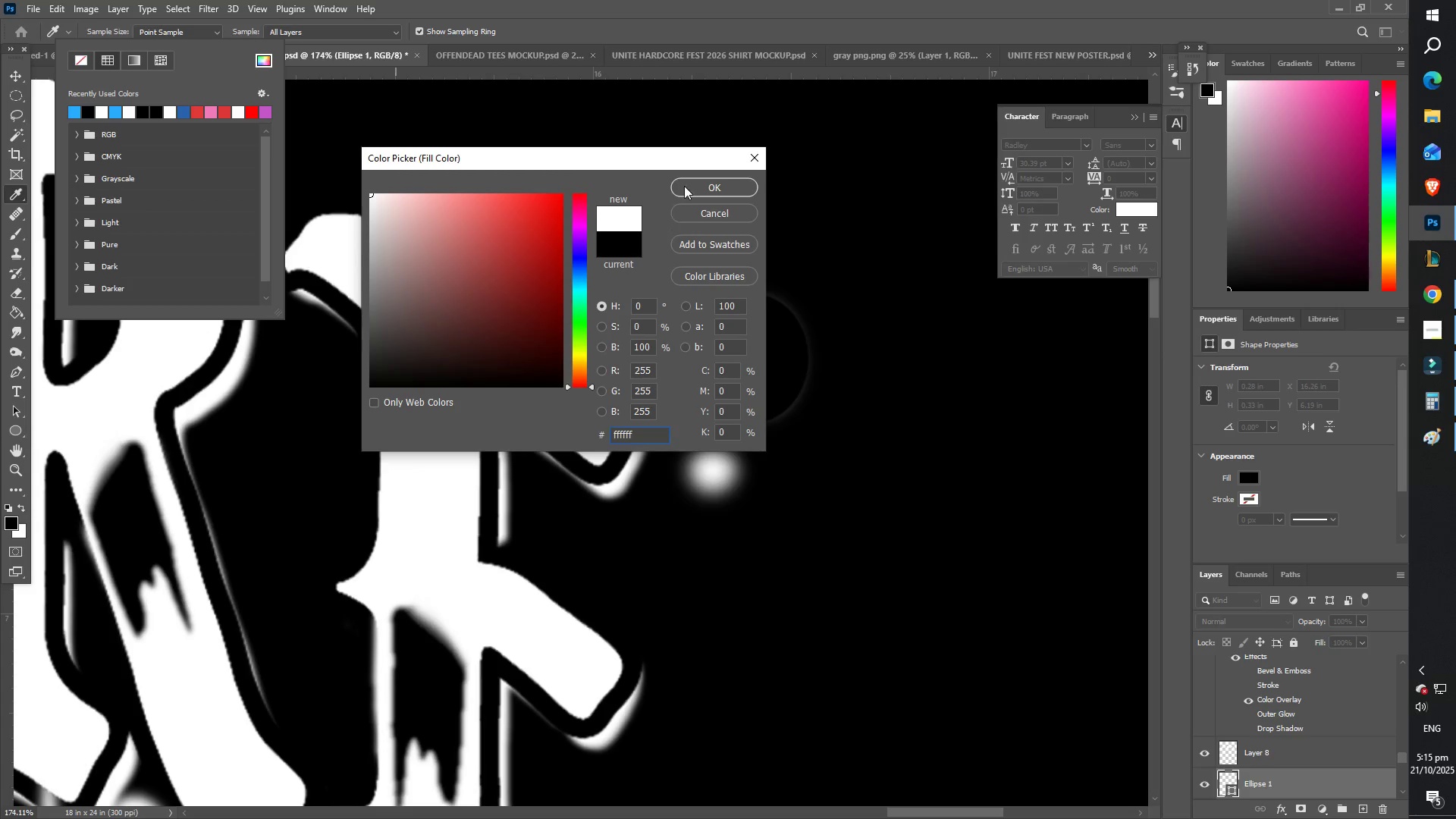 
left_click([685, 186])
 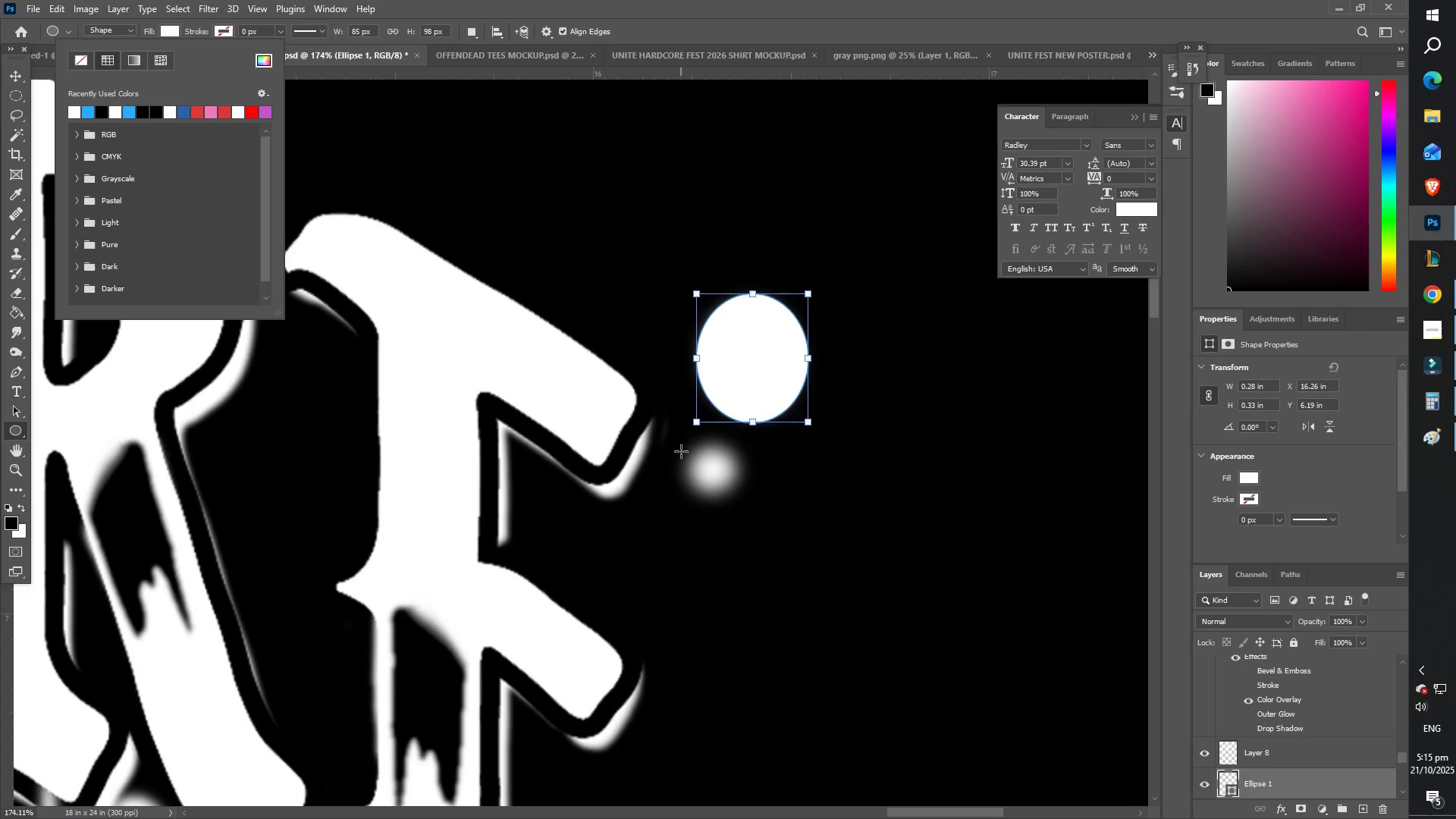 
left_click_drag(start_coordinate=[680, 447], to_coordinate=[745, 507])
 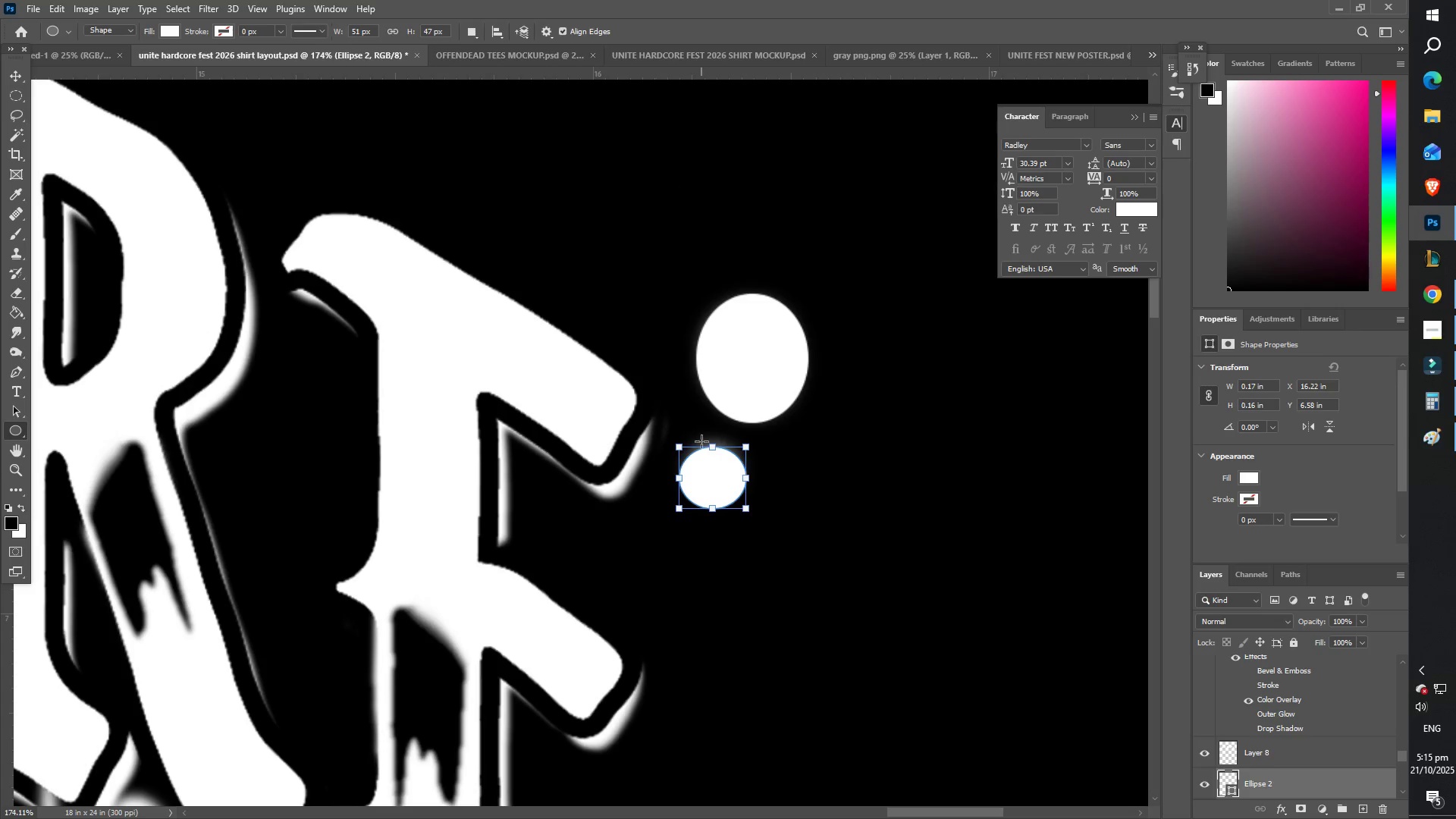 
left_click_drag(start_coordinate=[709, 447], to_coordinate=[706, 439])
 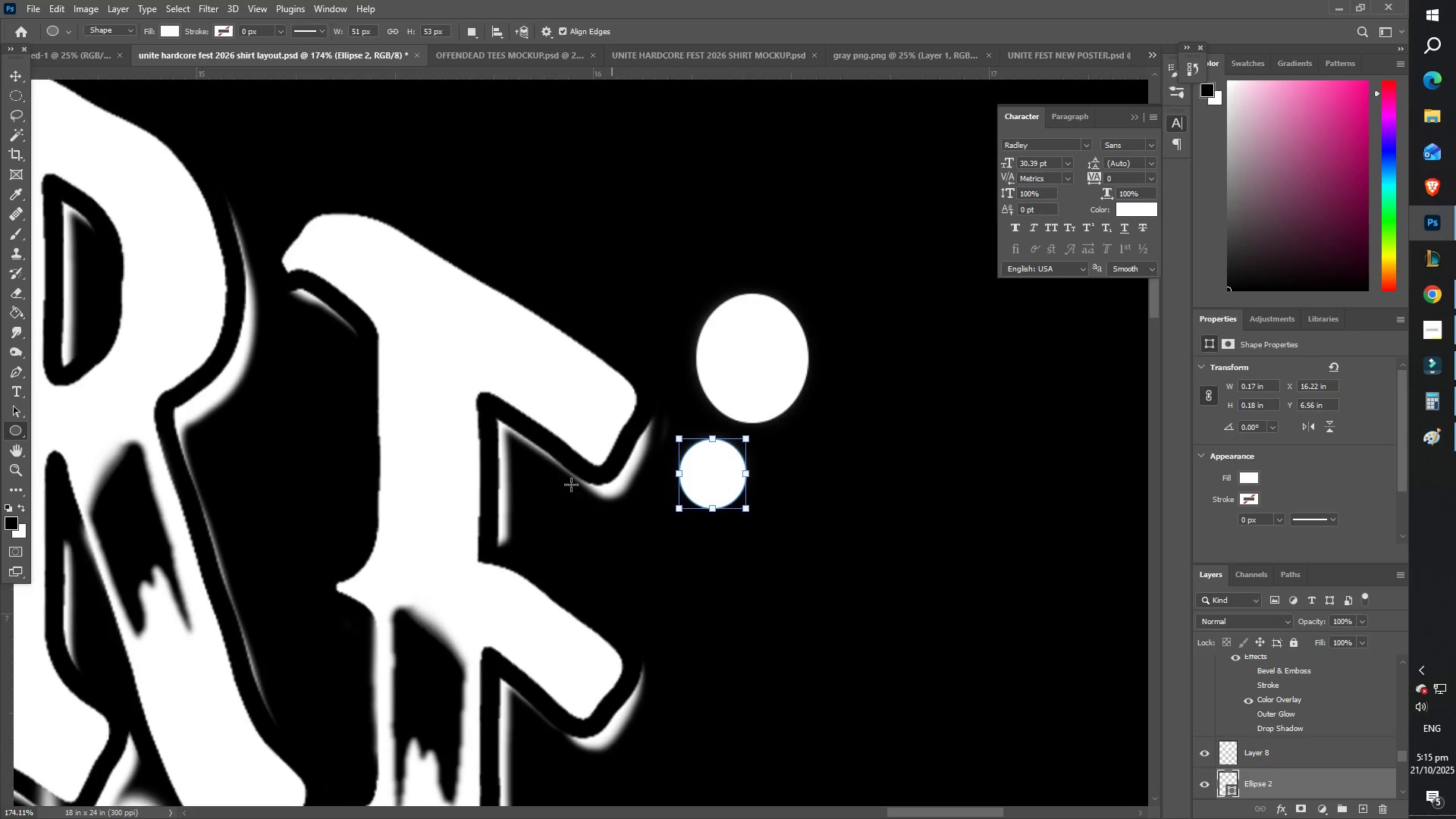 
scroll: coordinate [368, 420], scroll_direction: down, amount: 13.0
 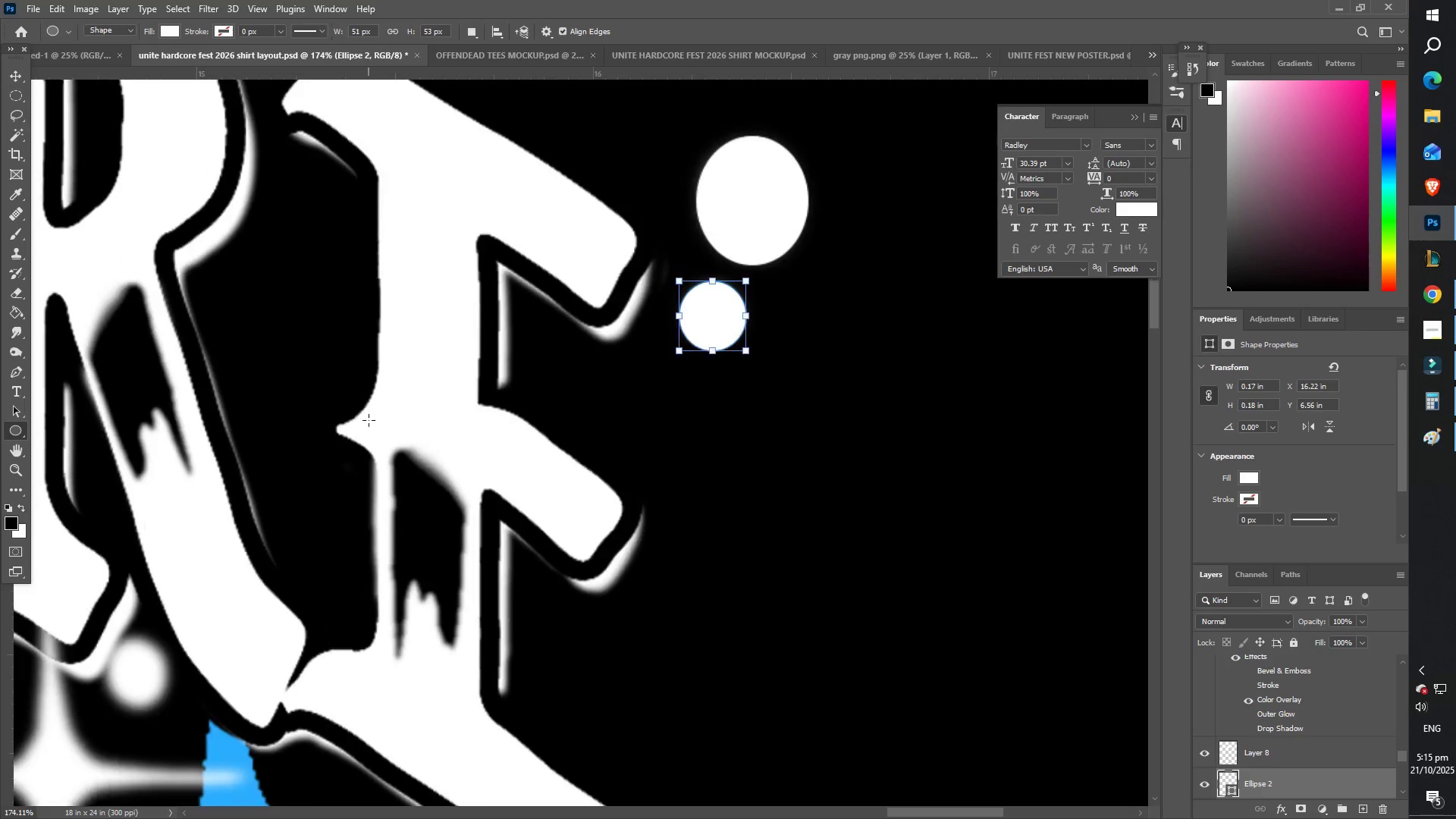 
hold_key(key=Space, duration=1.54)
 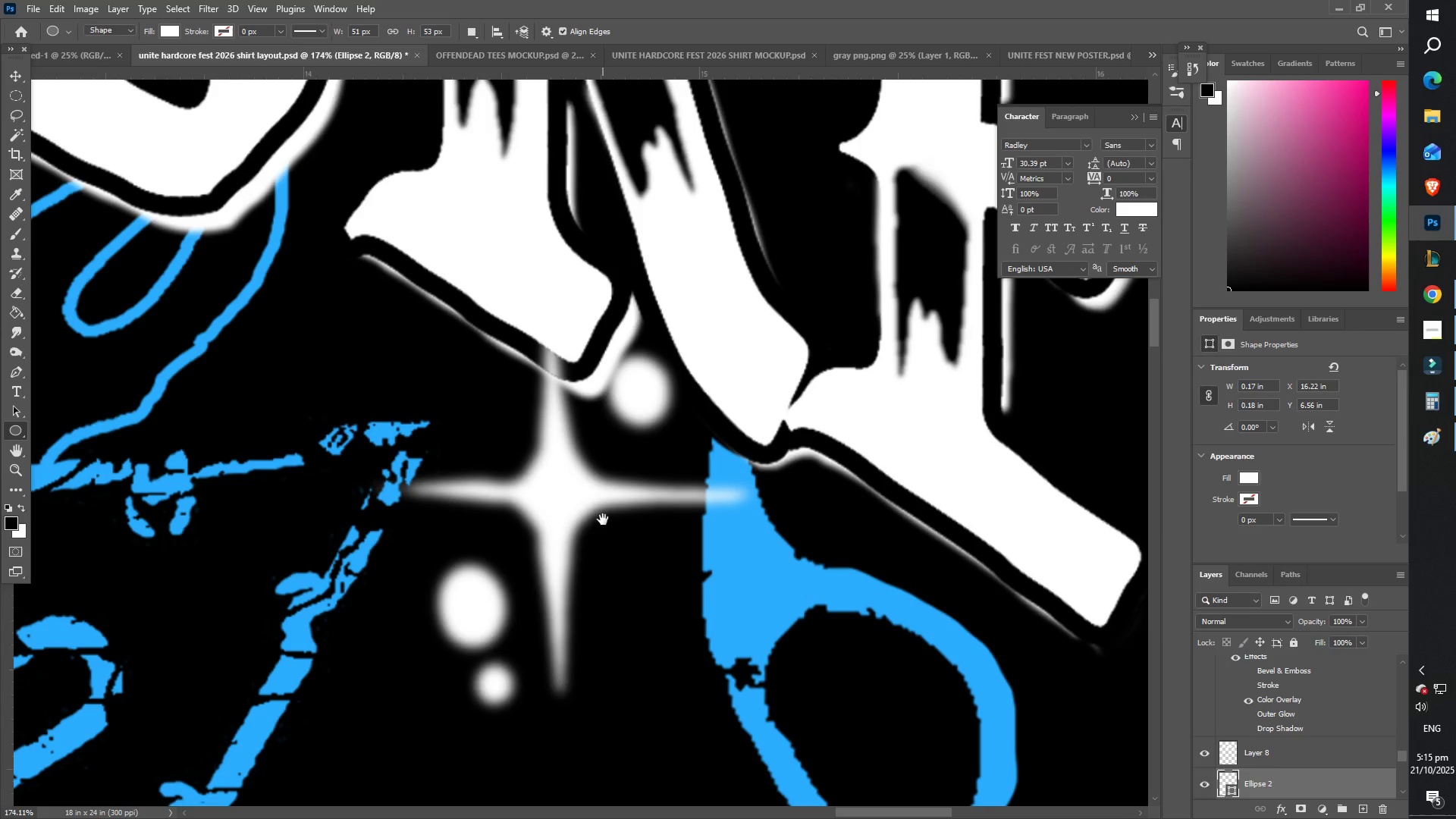 
left_click_drag(start_coordinate=[419, 513], to_coordinate=[736, 227])
 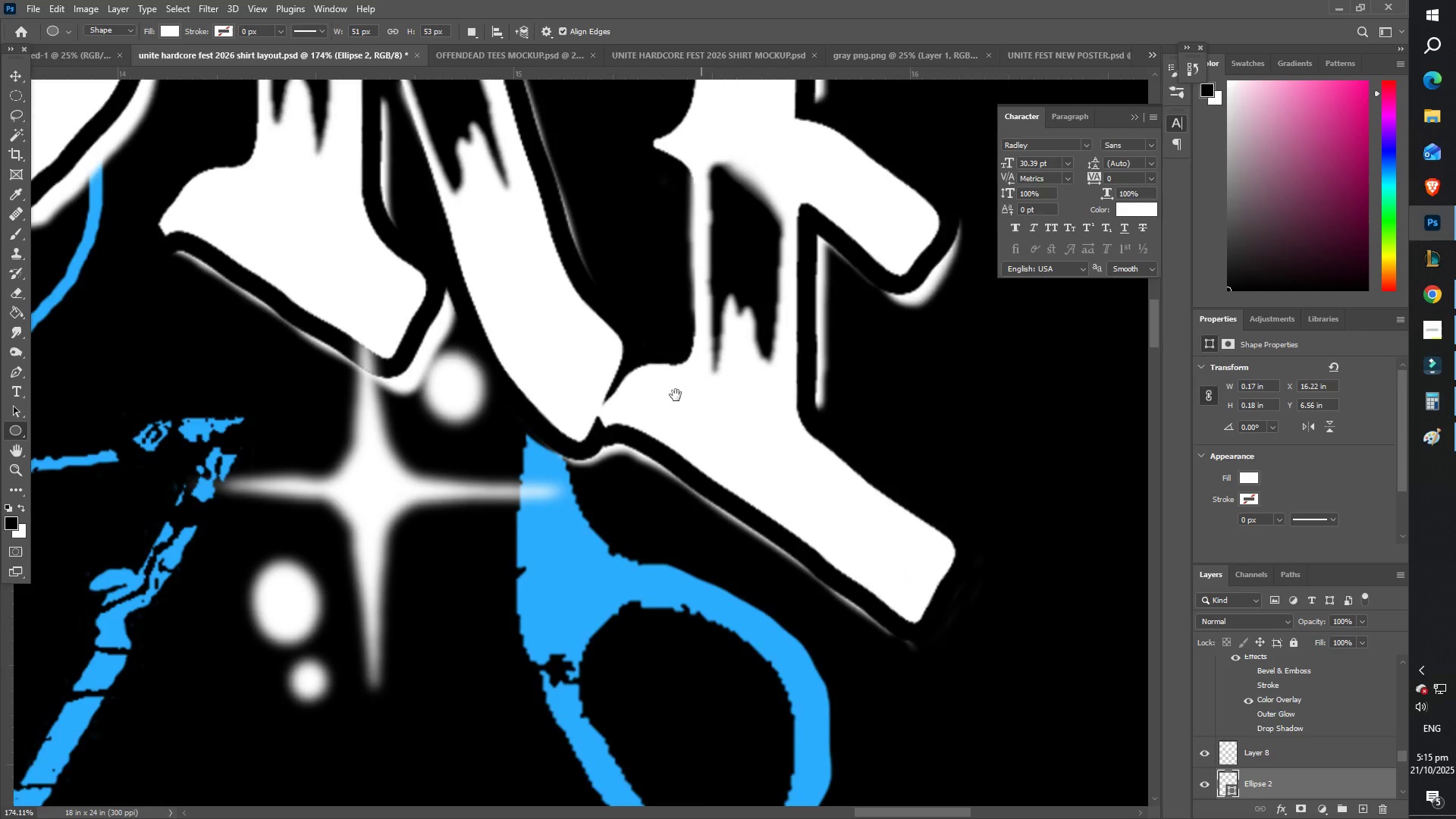 
left_click_drag(start_coordinate=[605, 520], to_coordinate=[589, 278])
 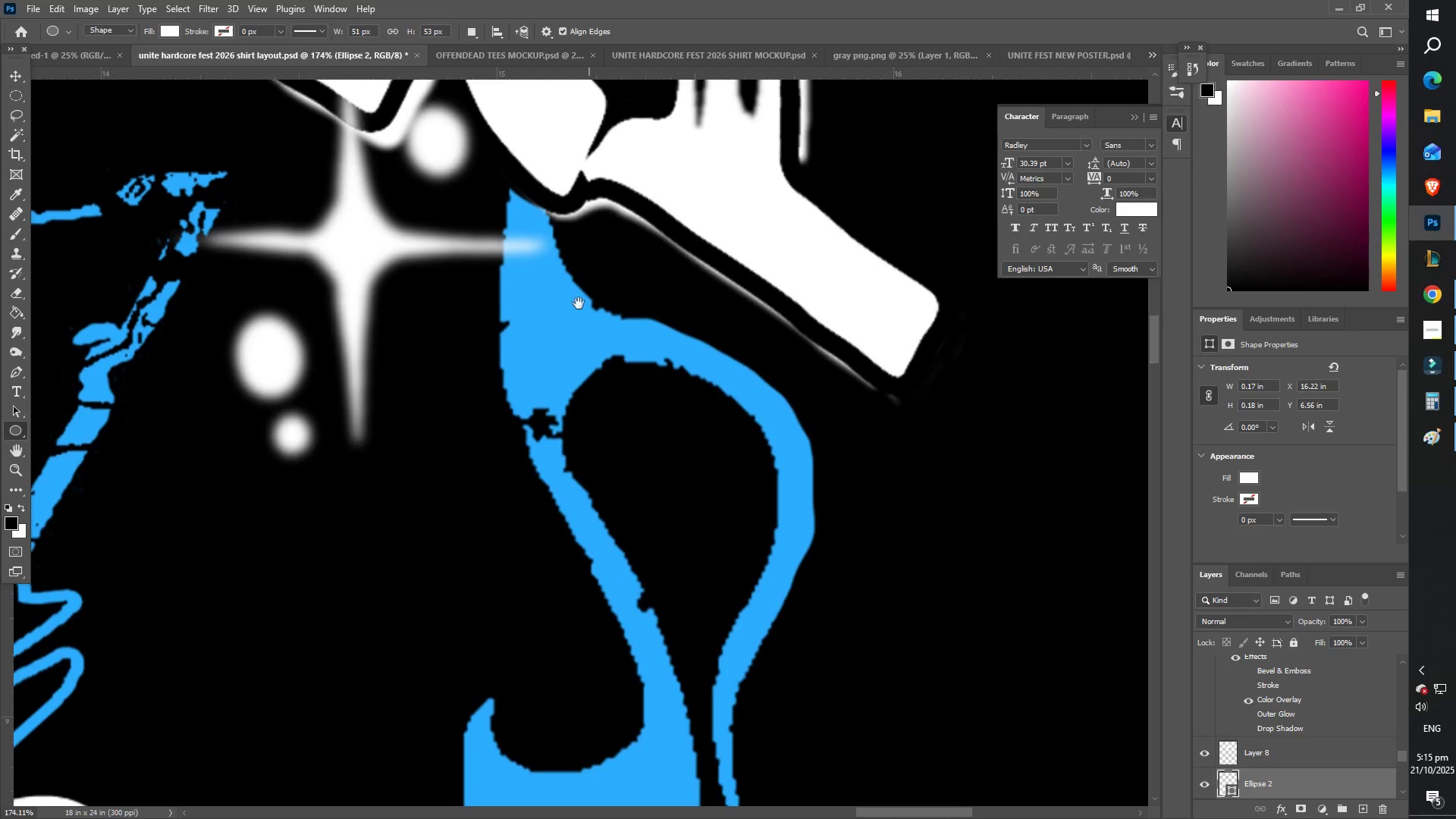 
left_click_drag(start_coordinate=[463, 307], to_coordinate=[617, 544])
 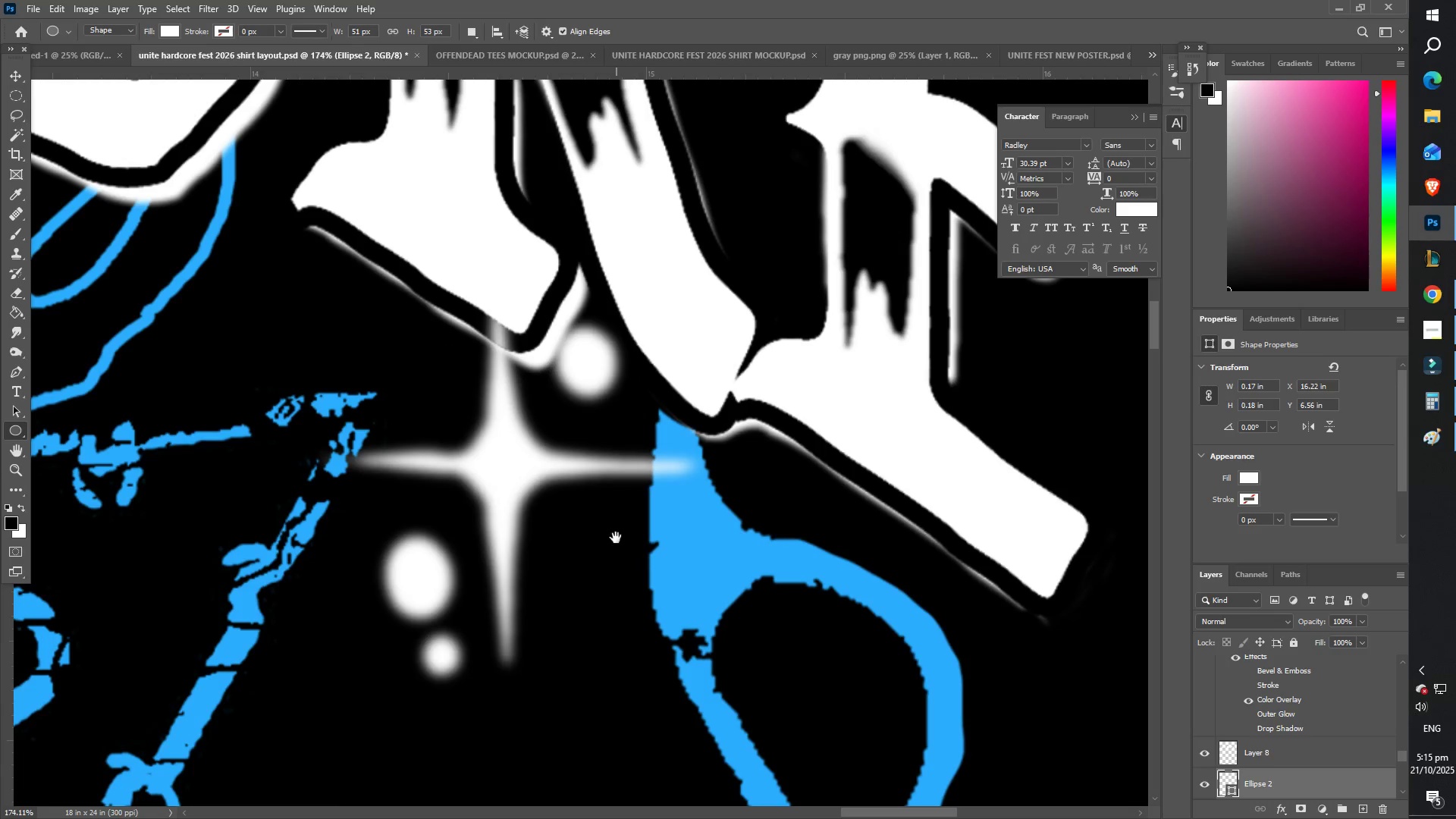 
hold_key(key=Space, duration=0.64)
 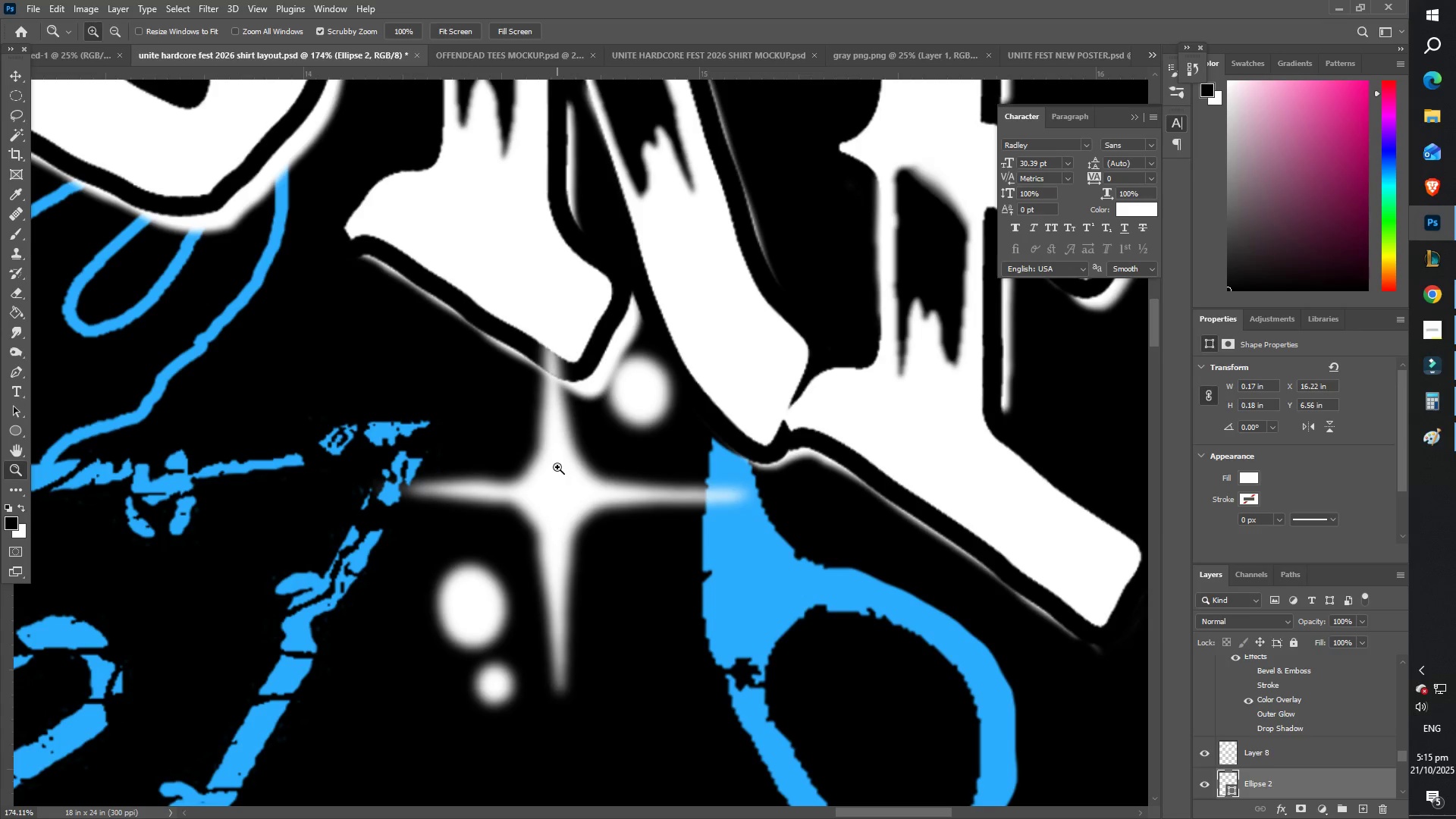 
left_click_drag(start_coordinate=[550, 491], to_coordinate=[603, 519])
 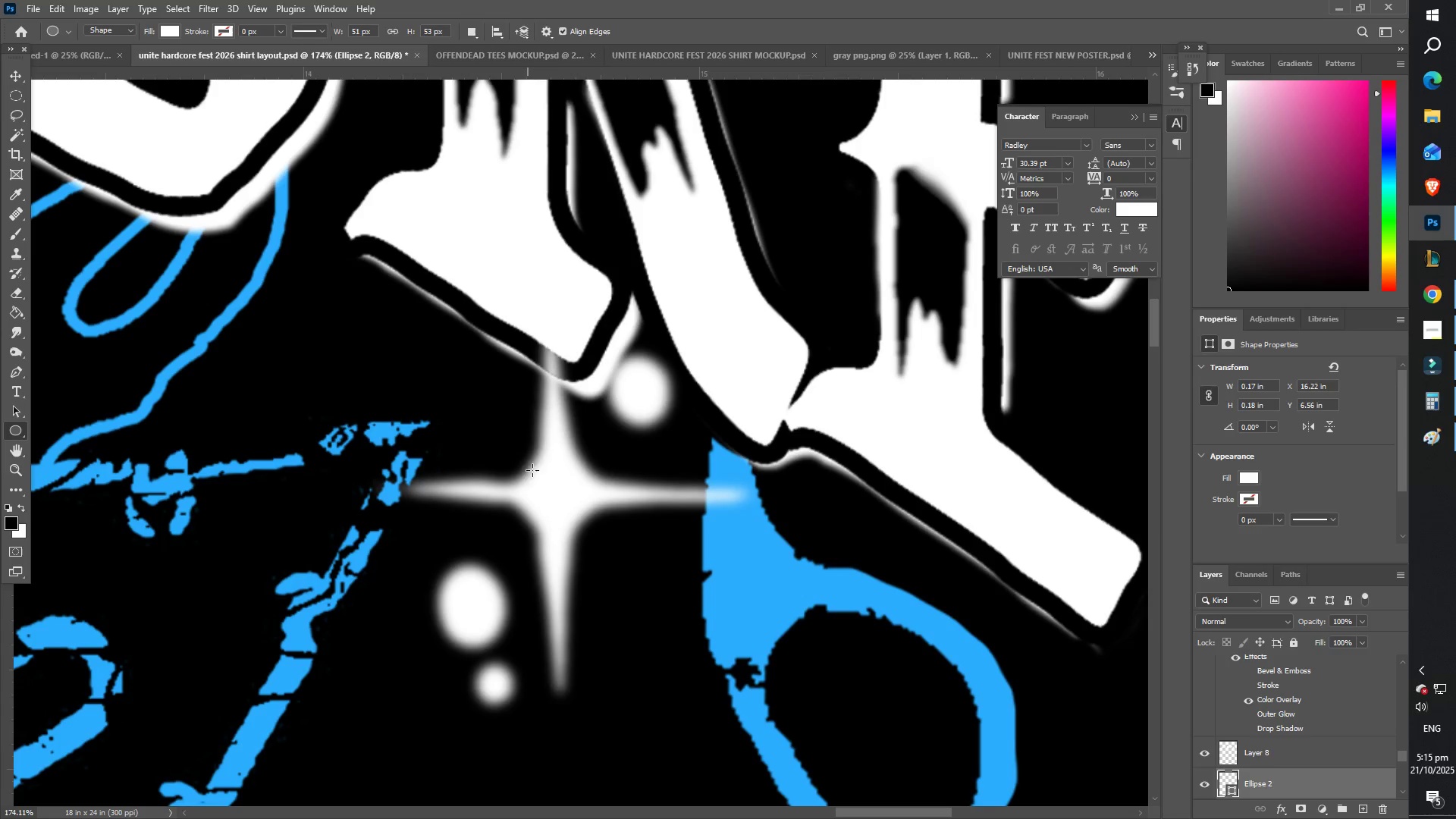 
type(zzz)
 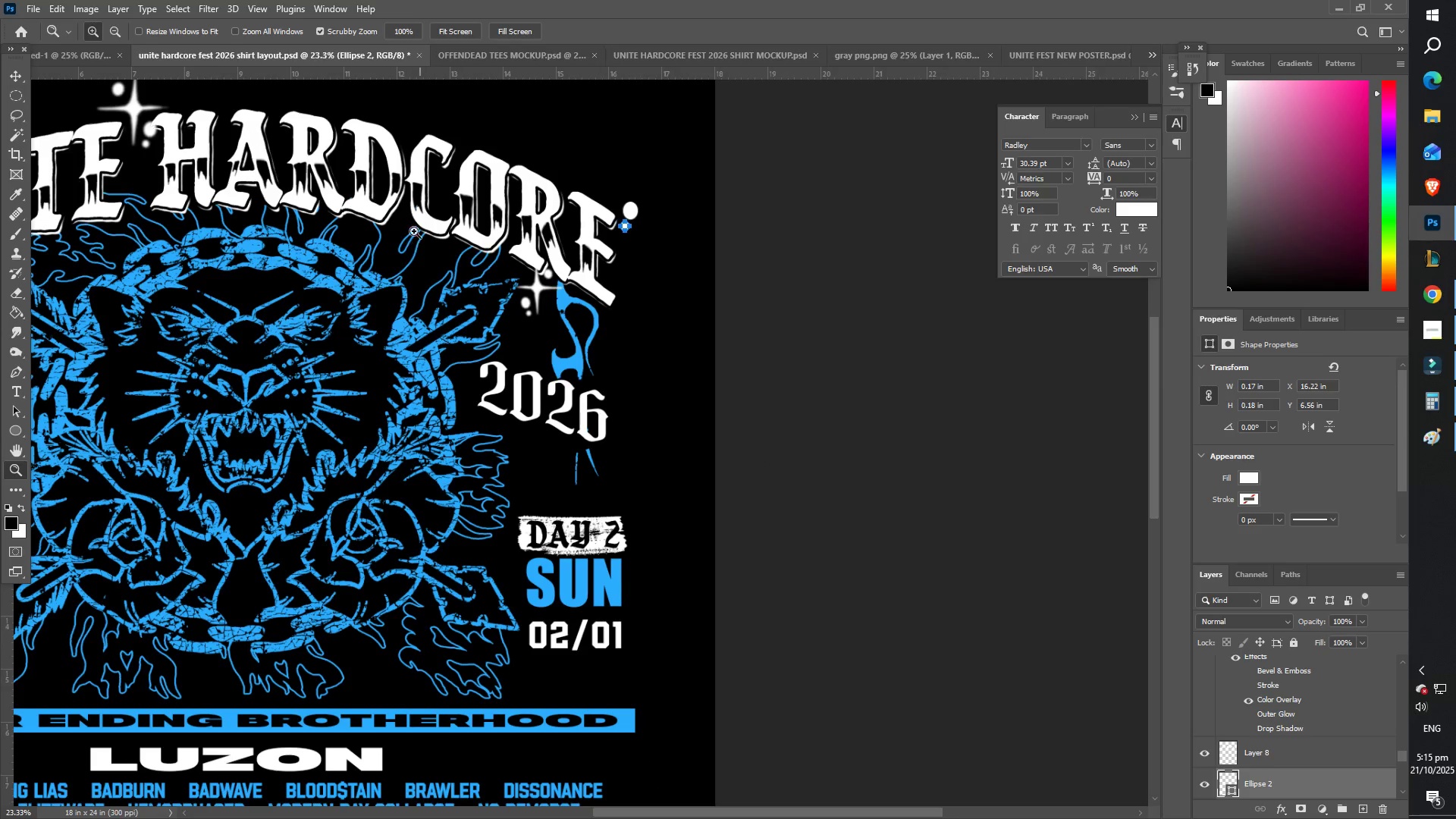 
scroll: coordinate [575, 431], scroll_direction: up, amount: 1.0
 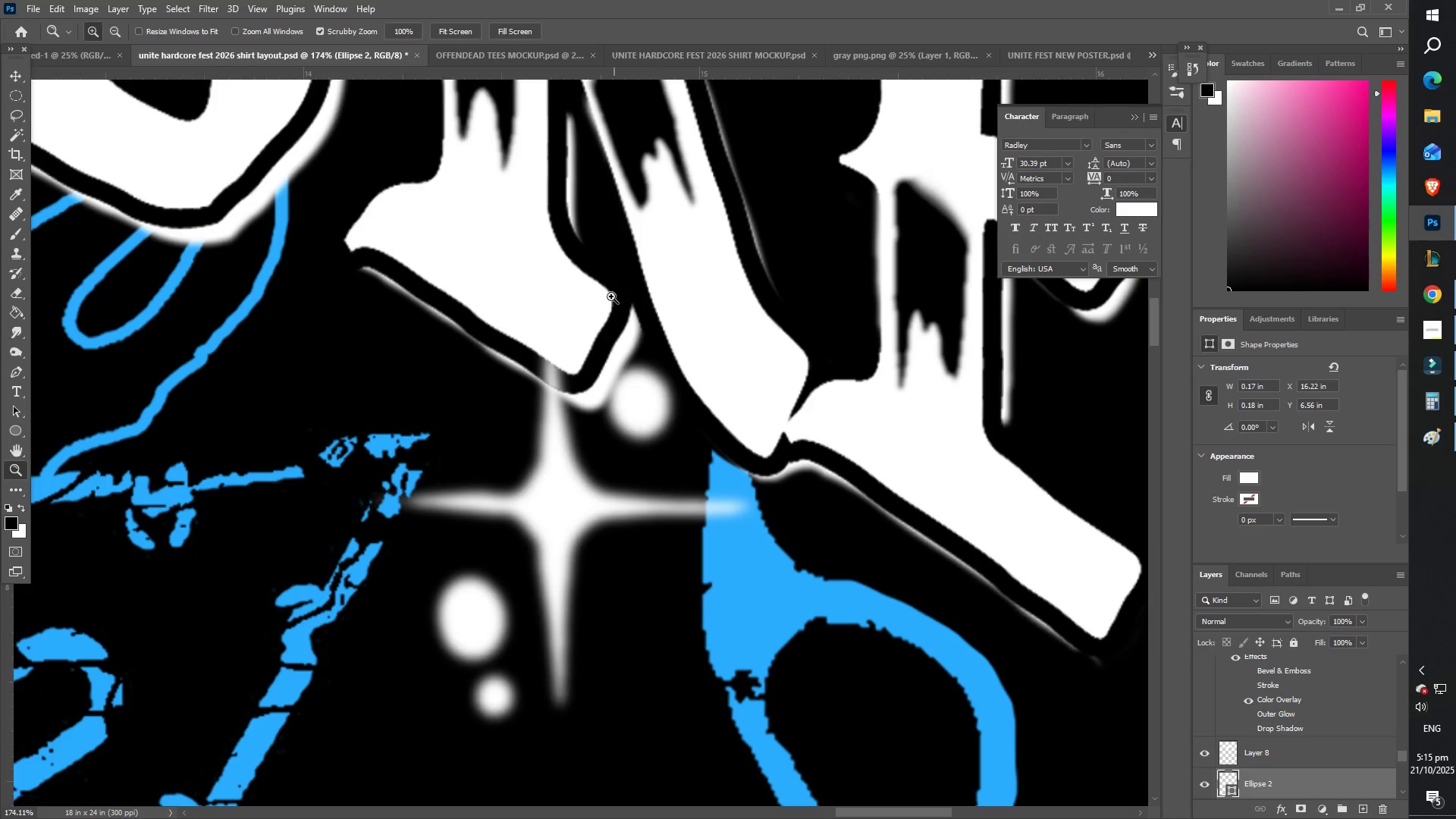 
left_click_drag(start_coordinate=[534, 254], to_coordinate=[415, 245])
 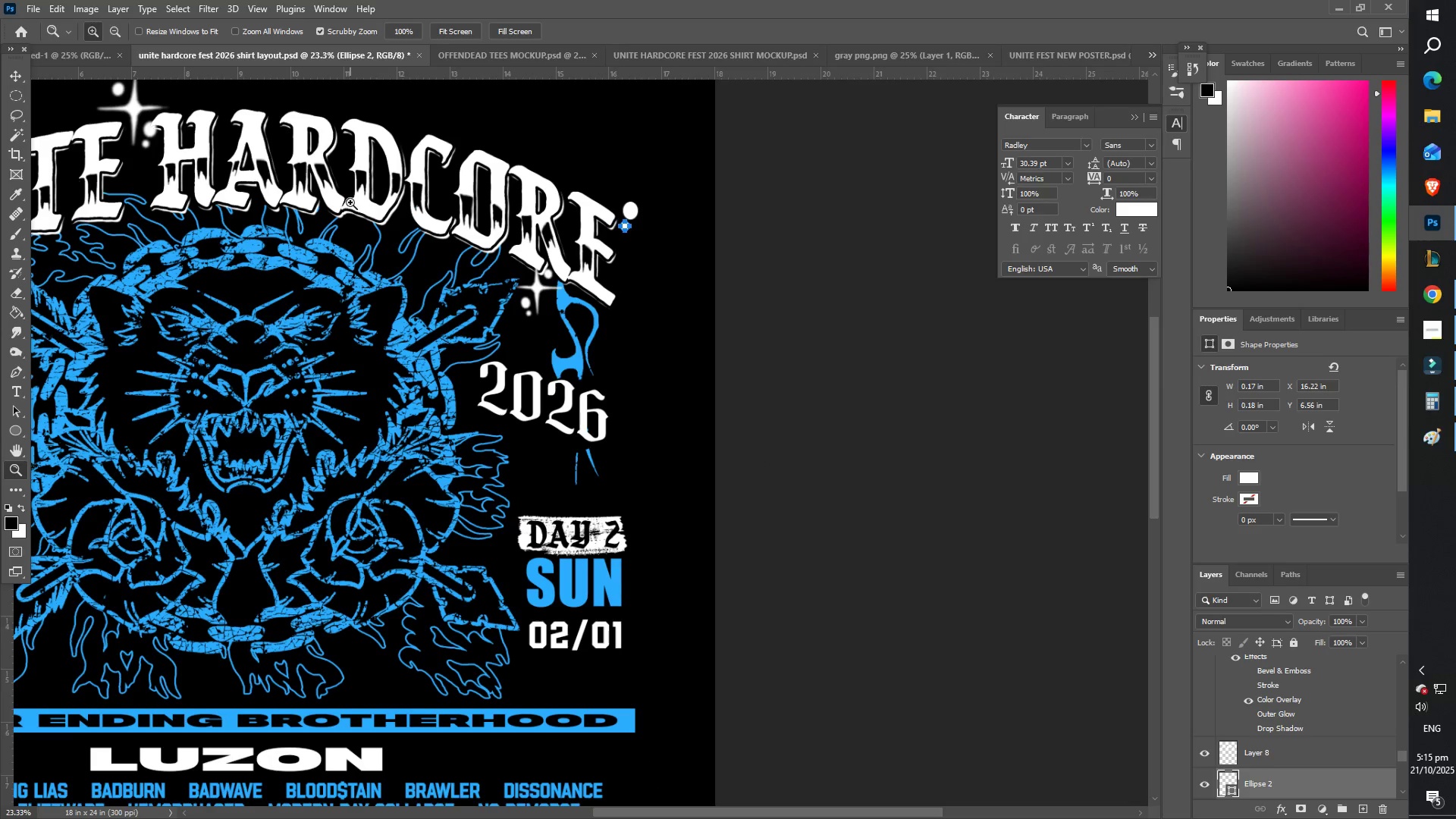 
left_click_drag(start_coordinate=[435, 234], to_coordinate=[480, 245])
 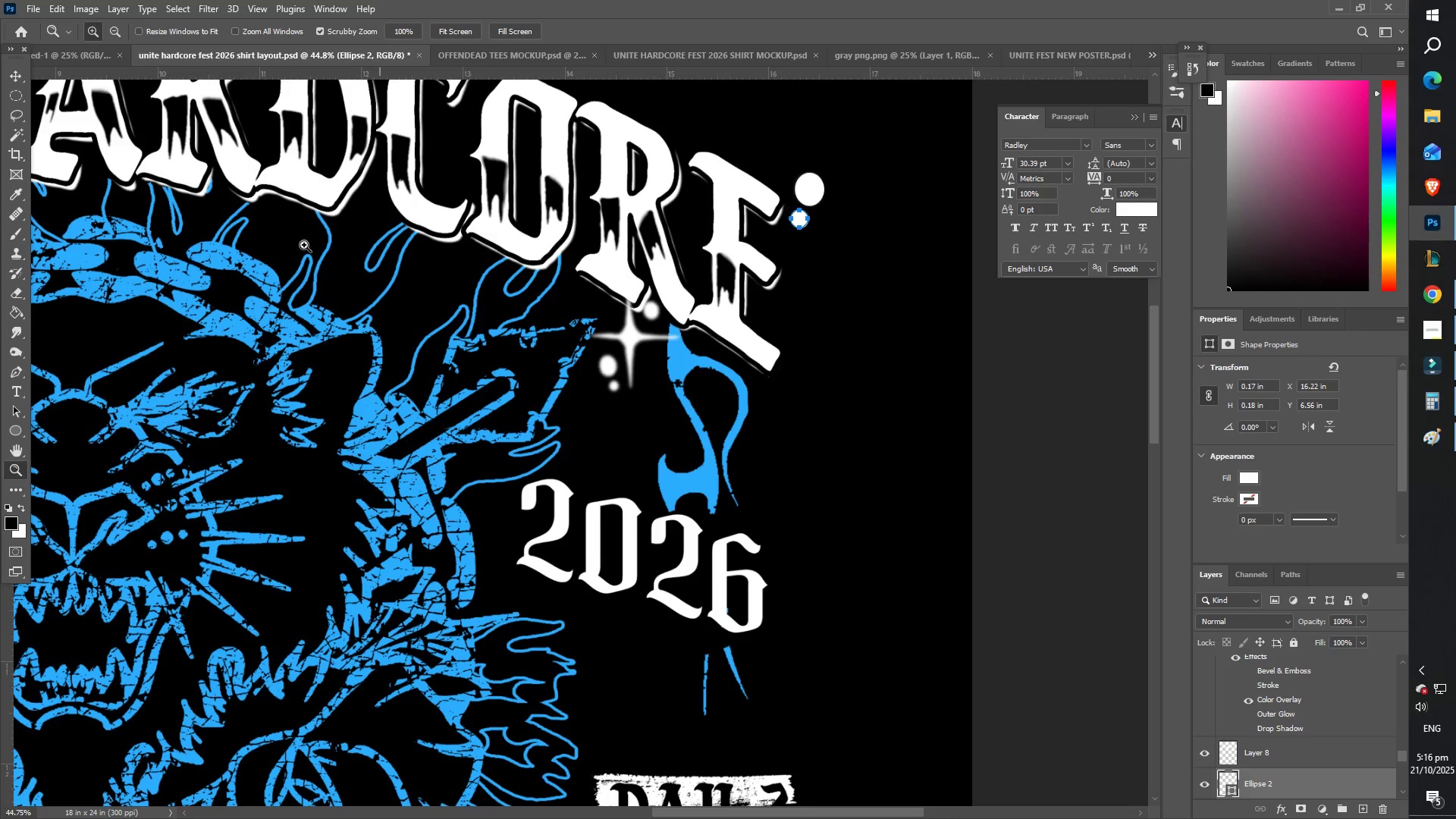 
hold_key(key=Space, duration=1.46)
 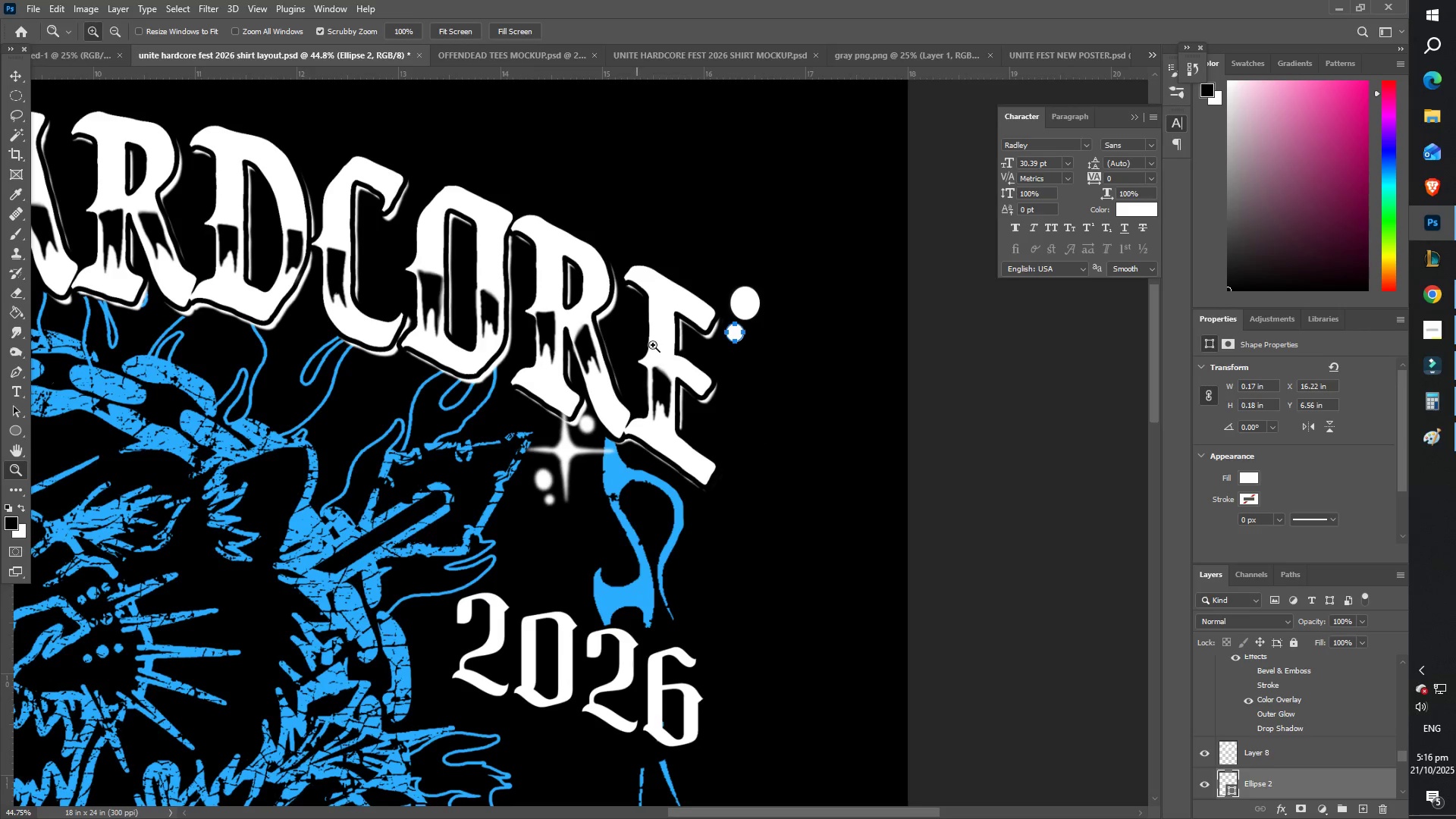 
left_click_drag(start_coordinate=[211, 245], to_coordinate=[146, 359])
 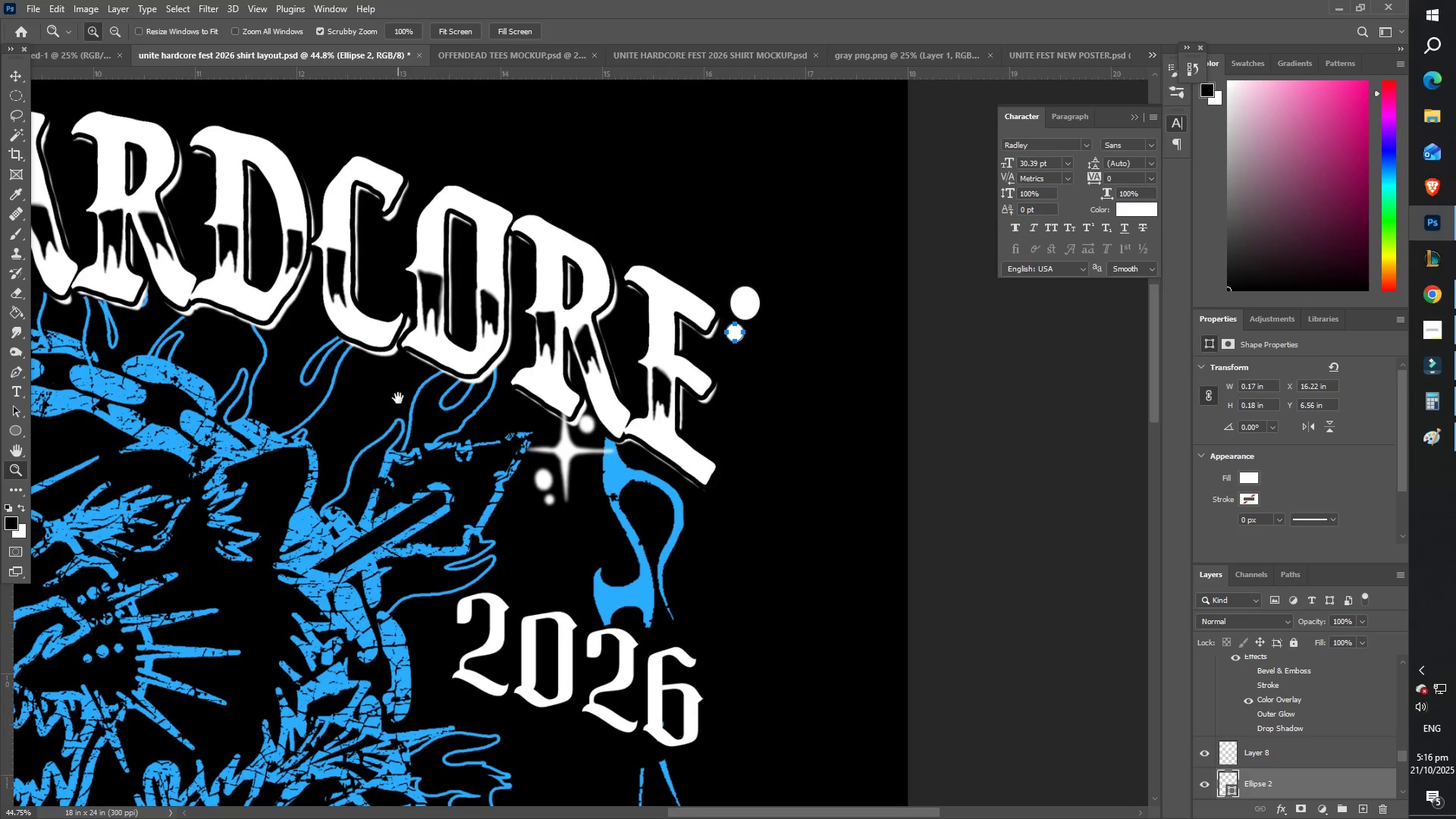 
left_click([398, 398])
 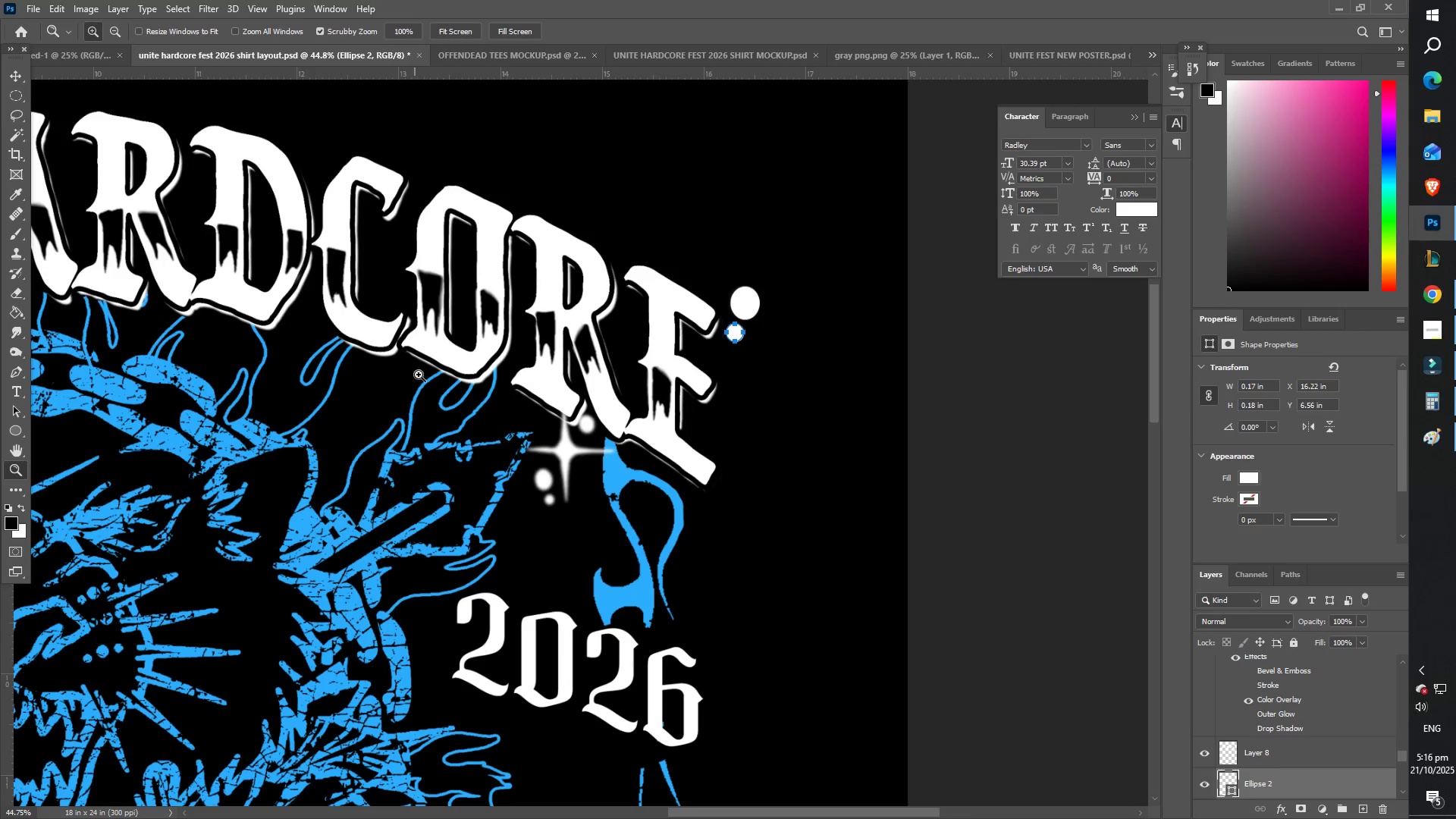 
type(zz)
 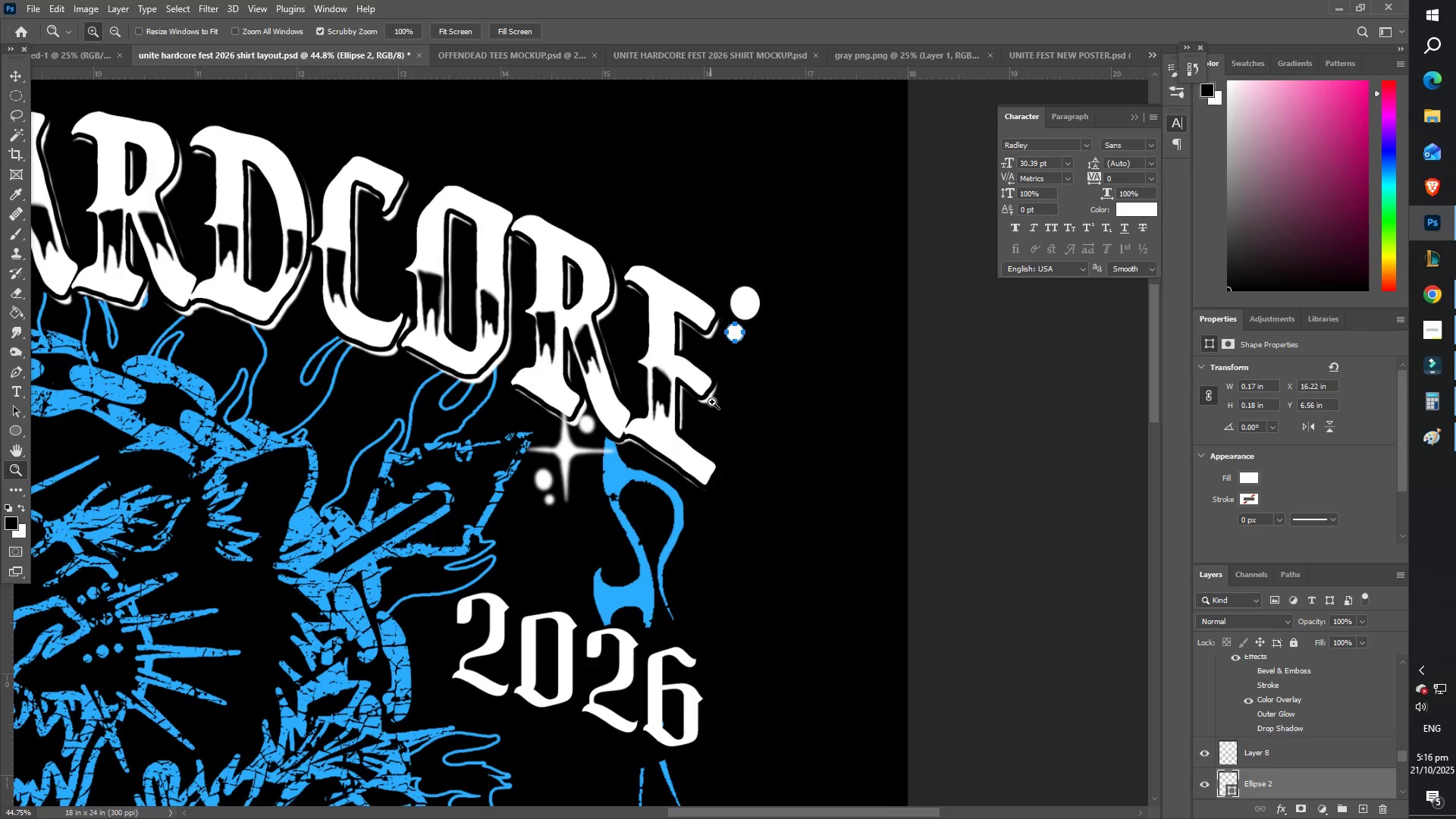 
left_click([715, 406])
 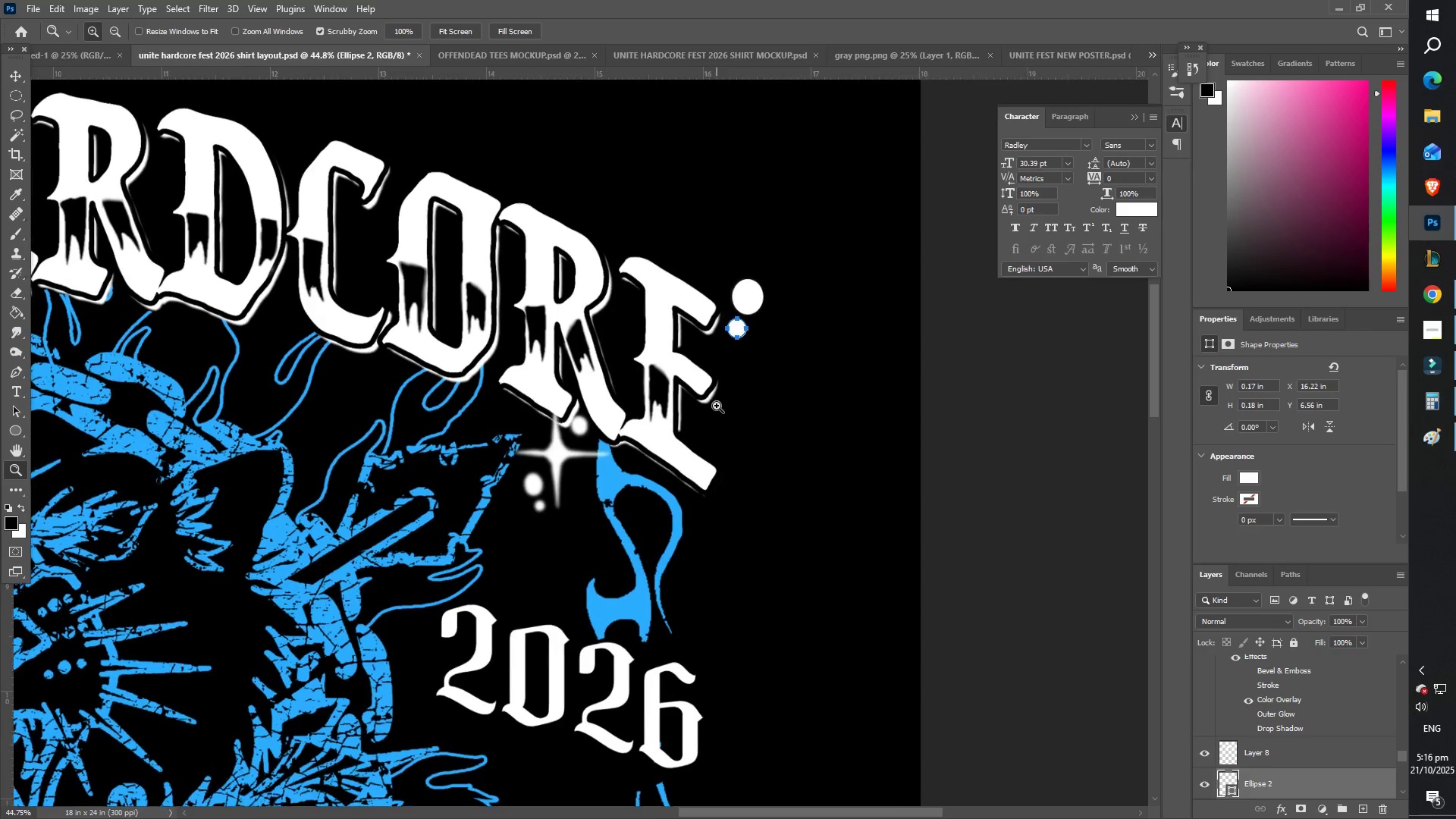 
type(zffffffffff)
key(Escape)
type(z)
 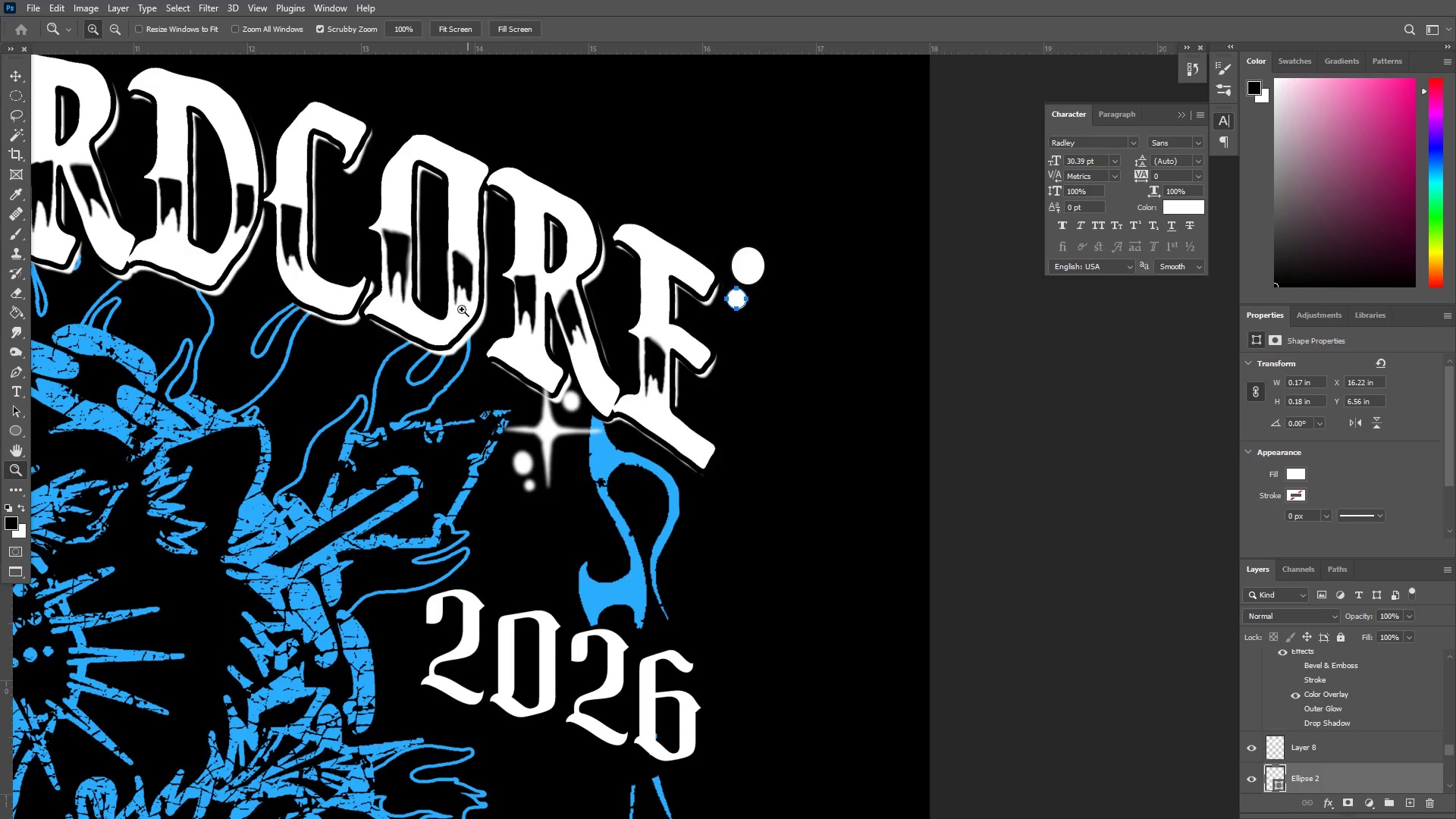 
hold_key(key=Space, duration=1.5)
 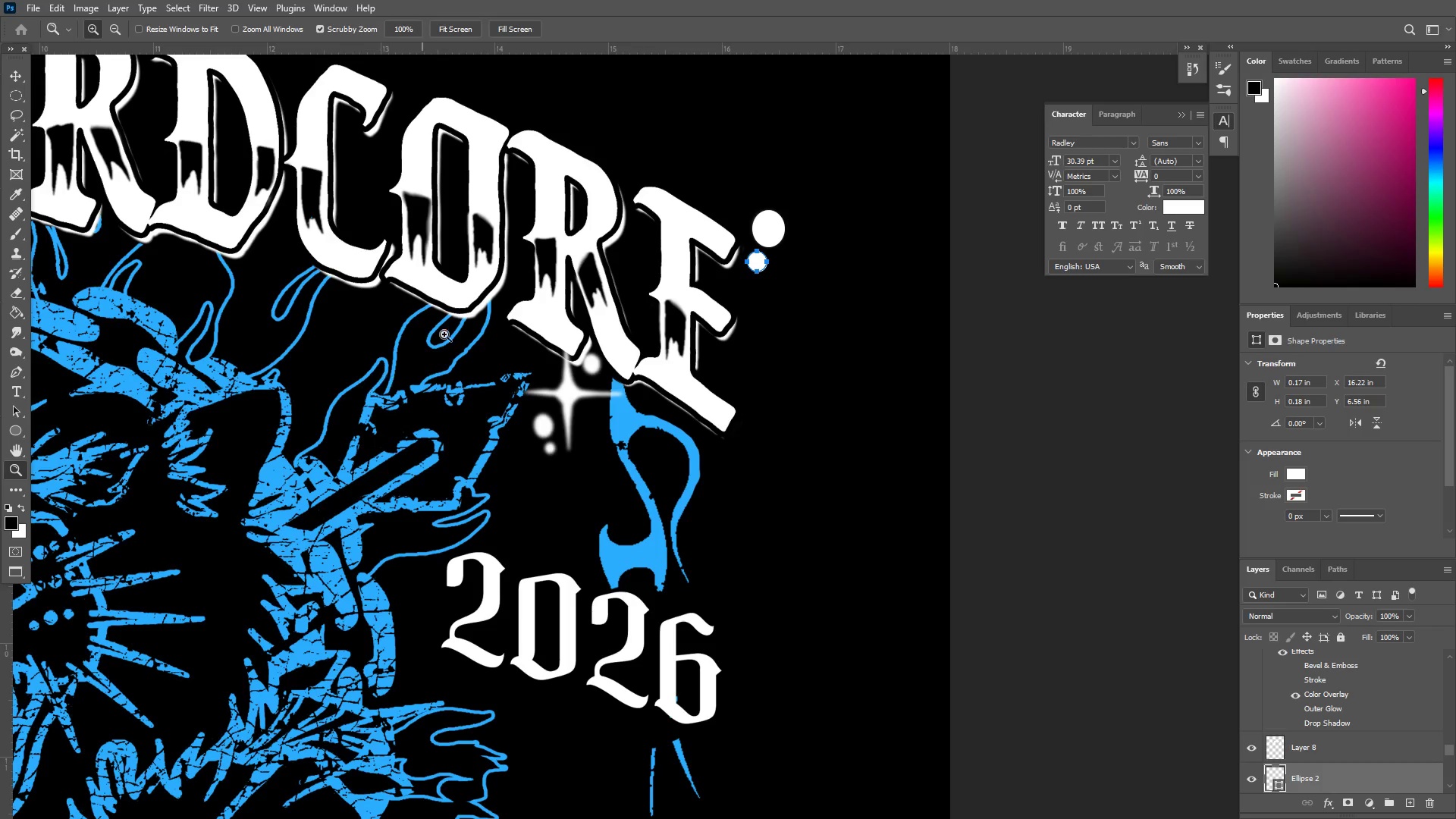 
left_click_drag(start_coordinate=[492, 334], to_coordinate=[743, 267])
 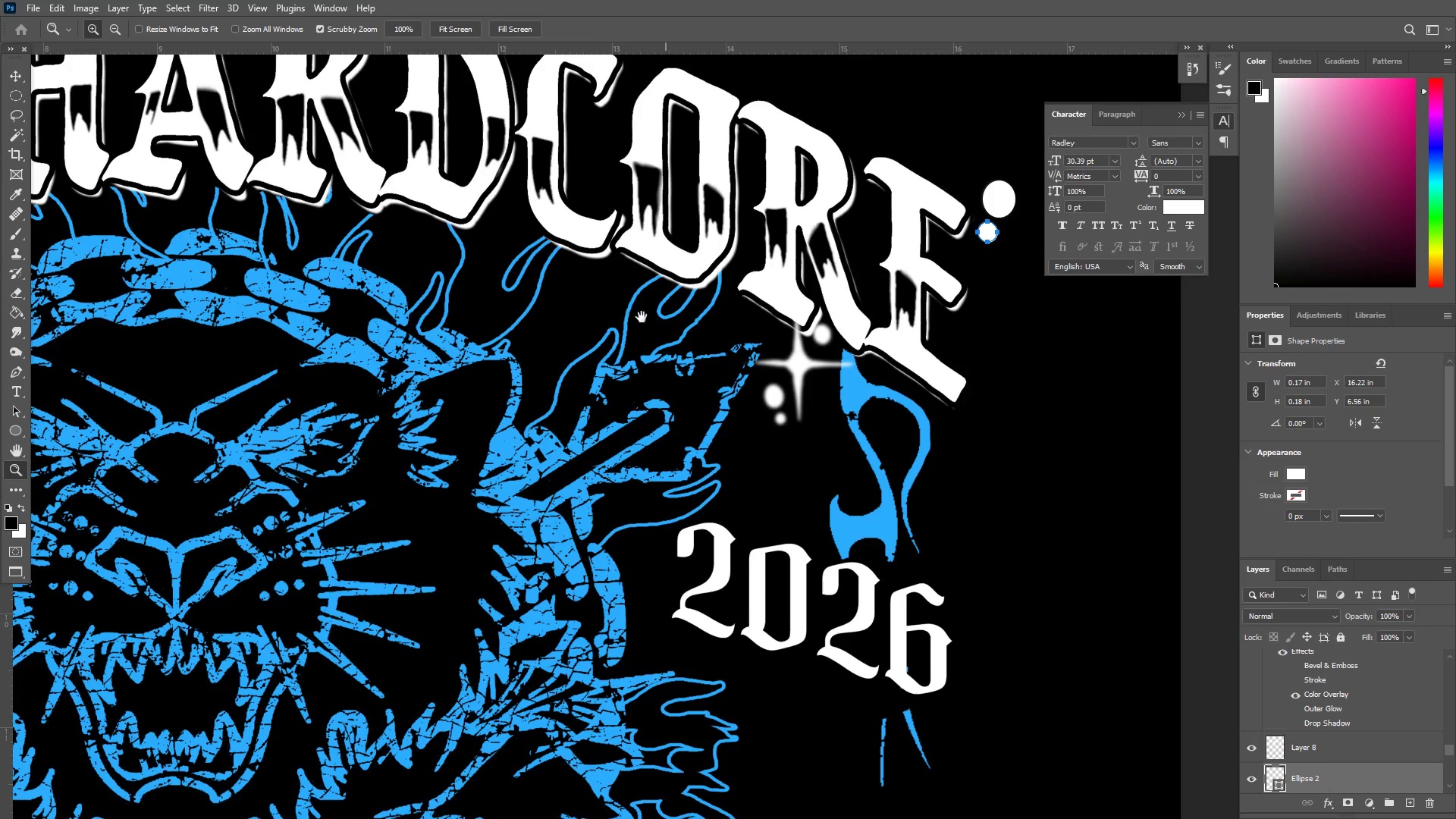 
left_click_drag(start_coordinate=[627, 320], to_coordinate=[709, 310])
 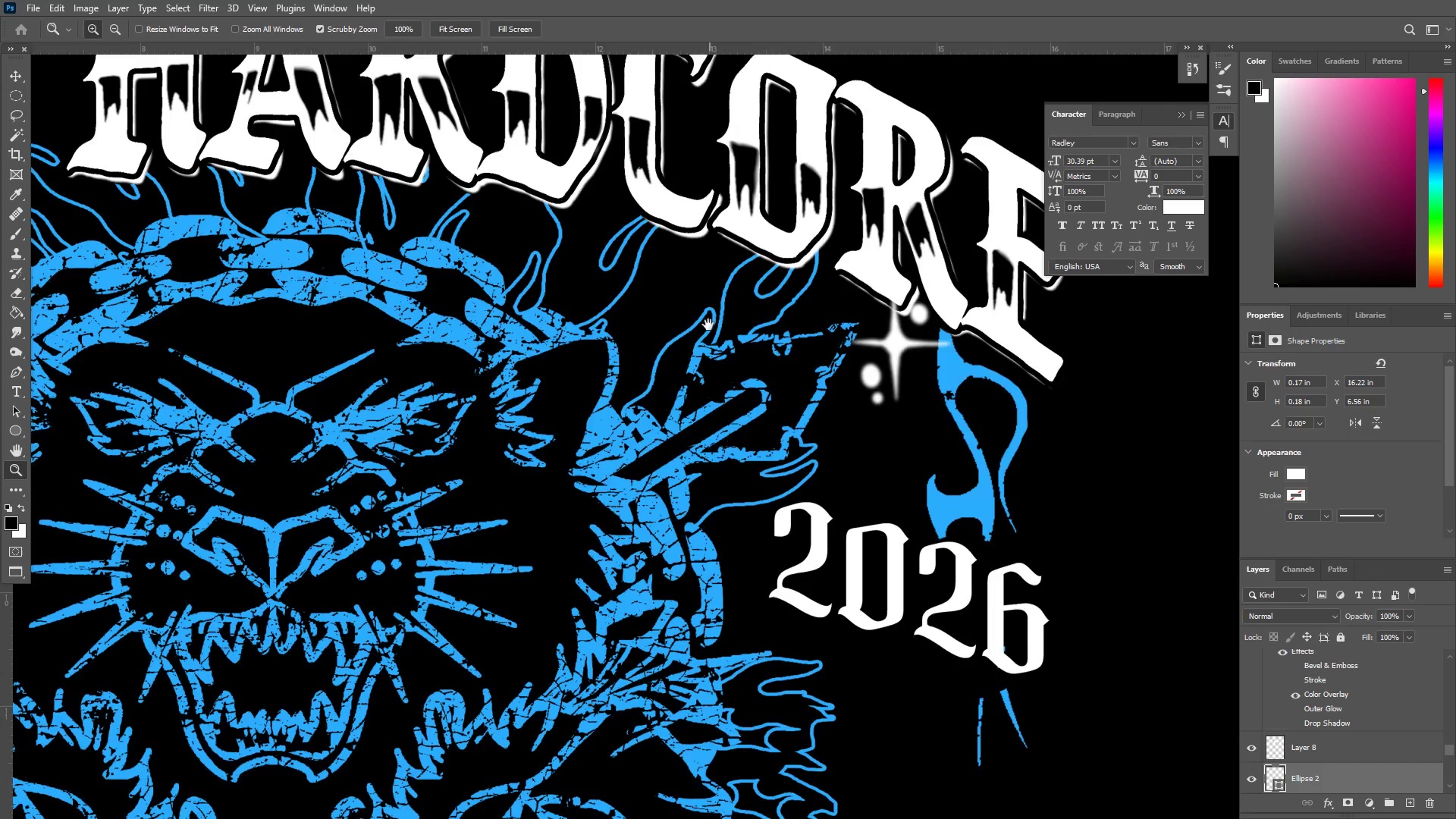 
left_click_drag(start_coordinate=[686, 343], to_coordinate=[354, 396])
 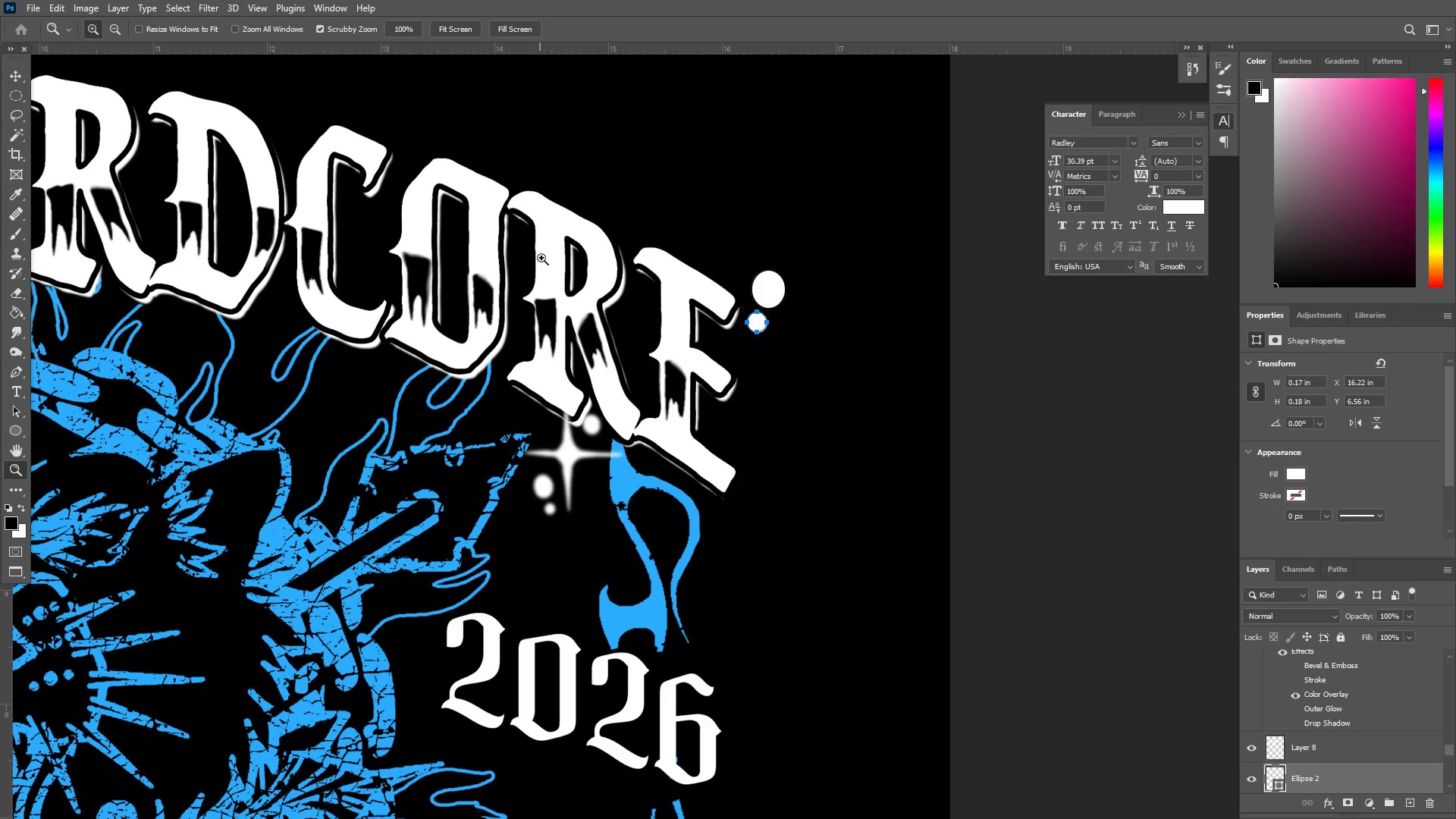 
hold_key(key=Space, duration=0.36)
 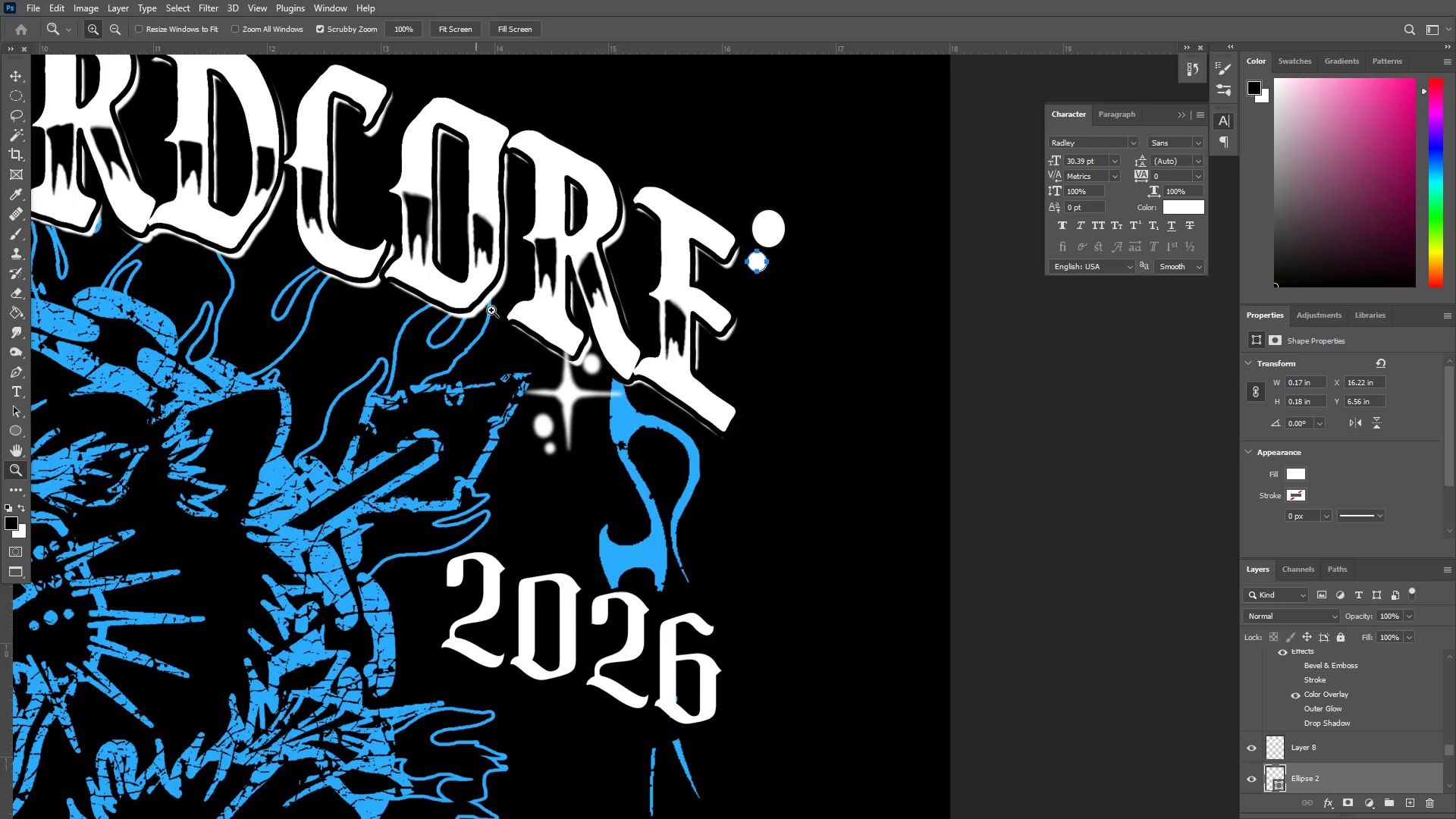 
scroll: coordinate [541, 256], scroll_direction: up, amount: 8.0
 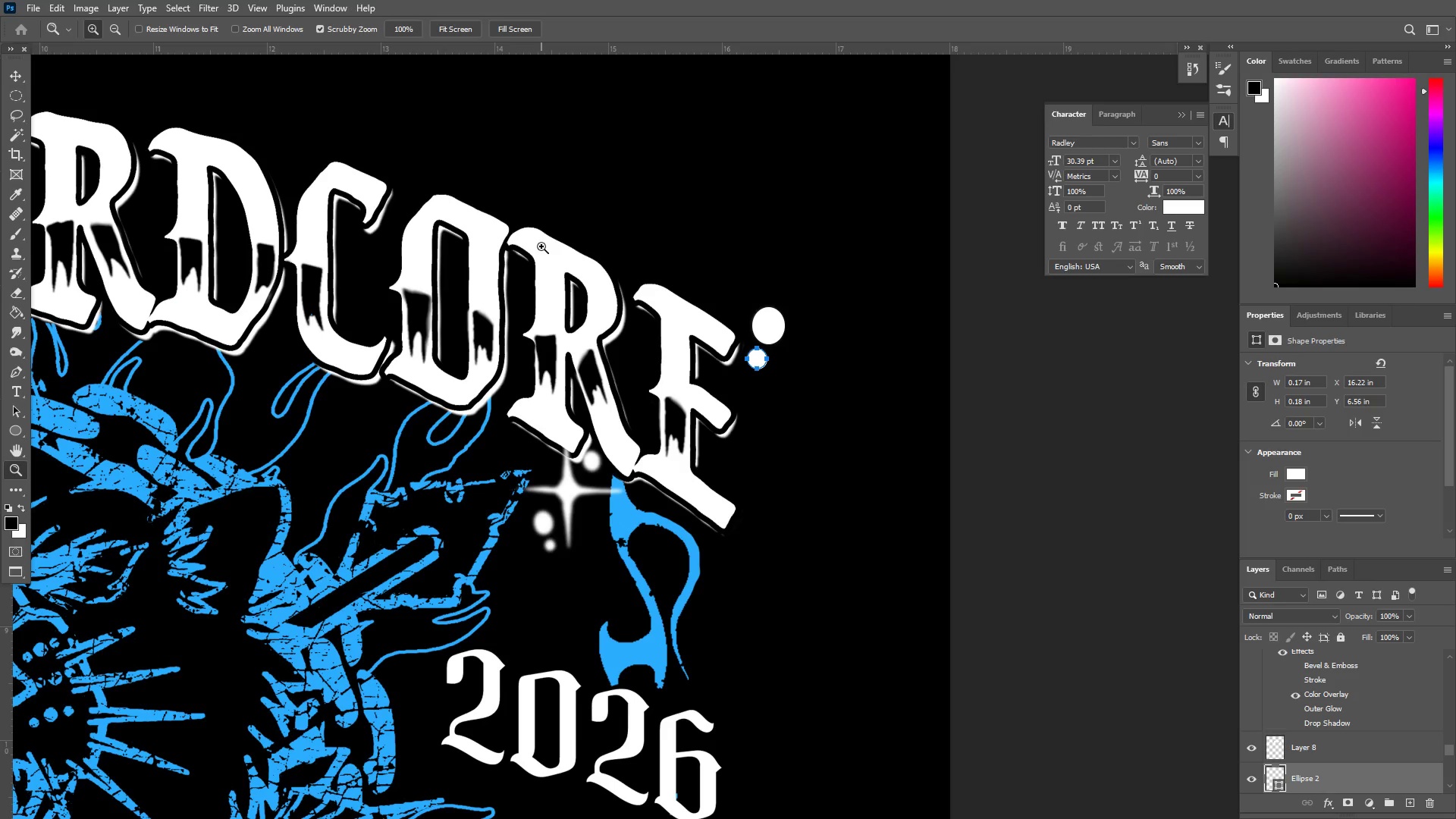 
scroll: coordinate [491, 259], scroll_direction: down, amount: 5.0
 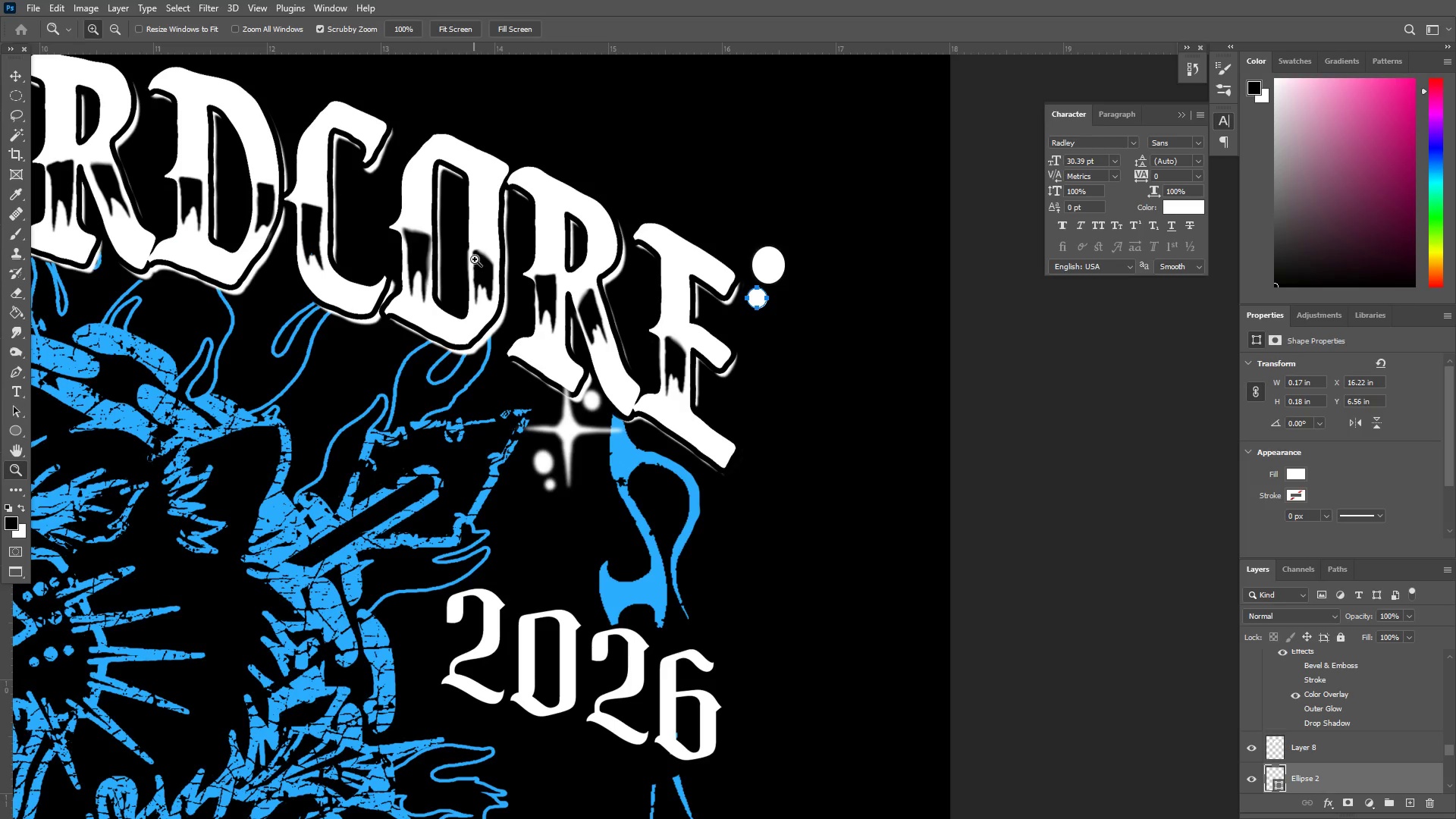 
key(Control+Z)
 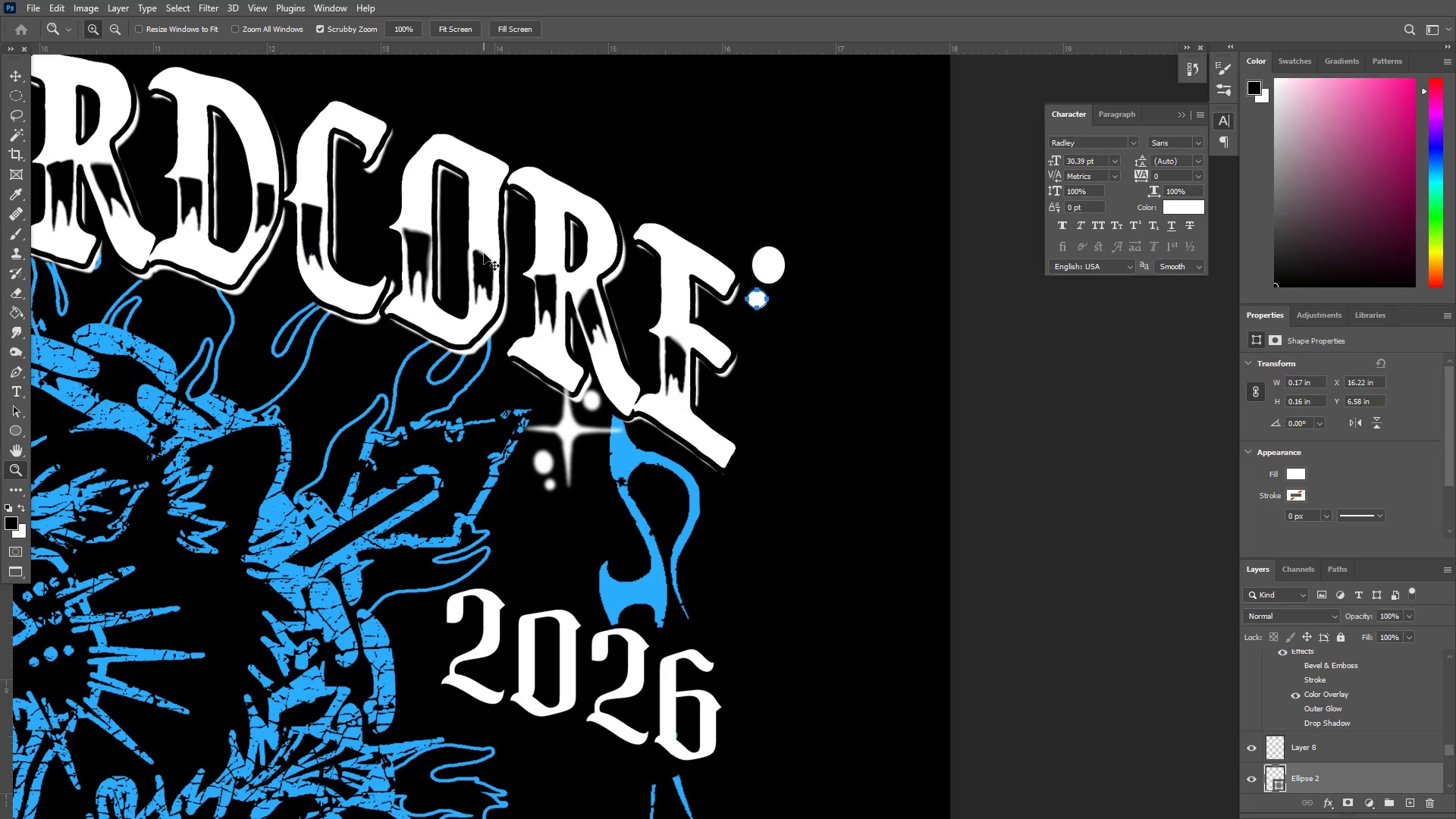 
key(Control+Z)
 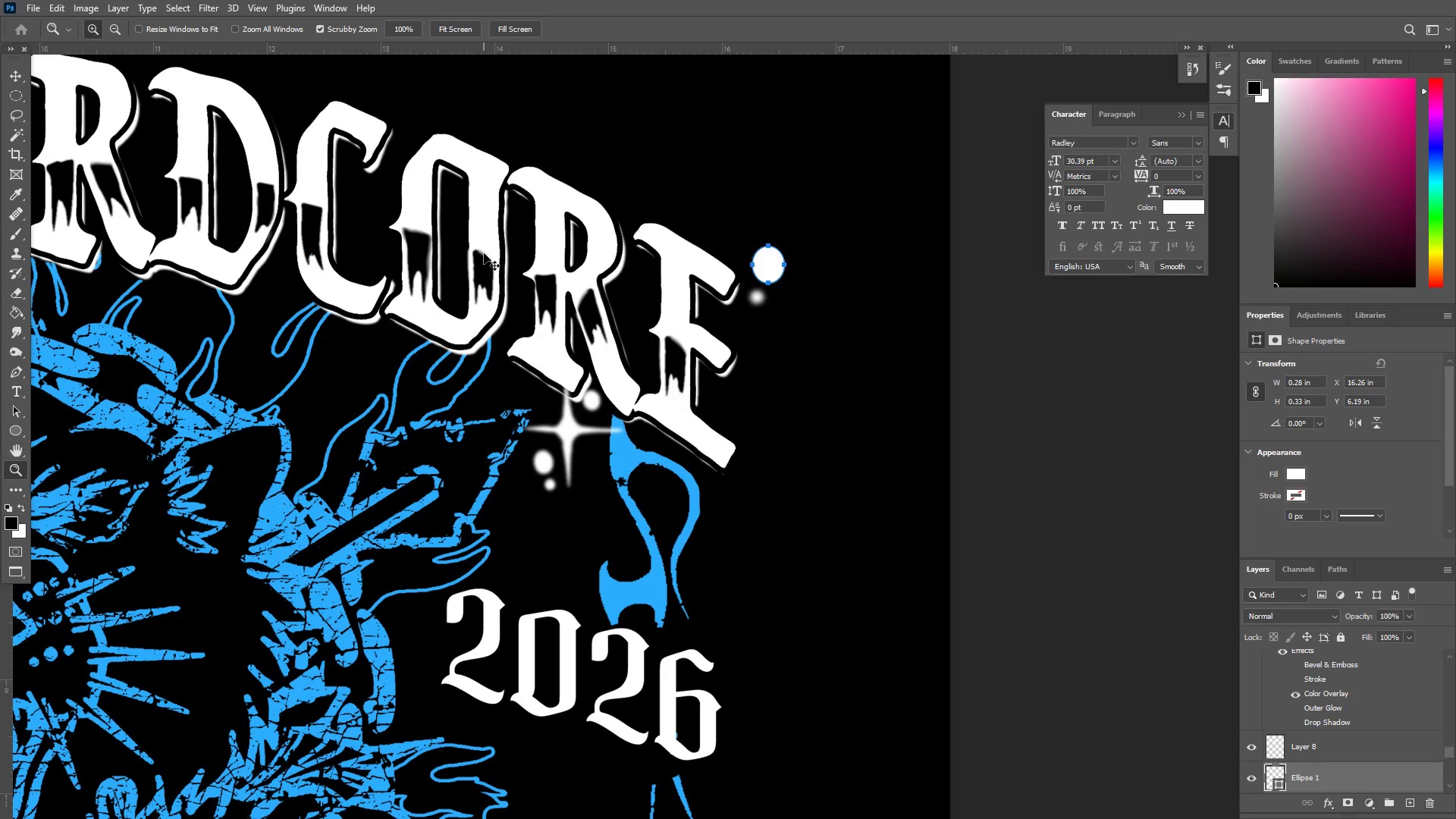 
key(Control+Z)
 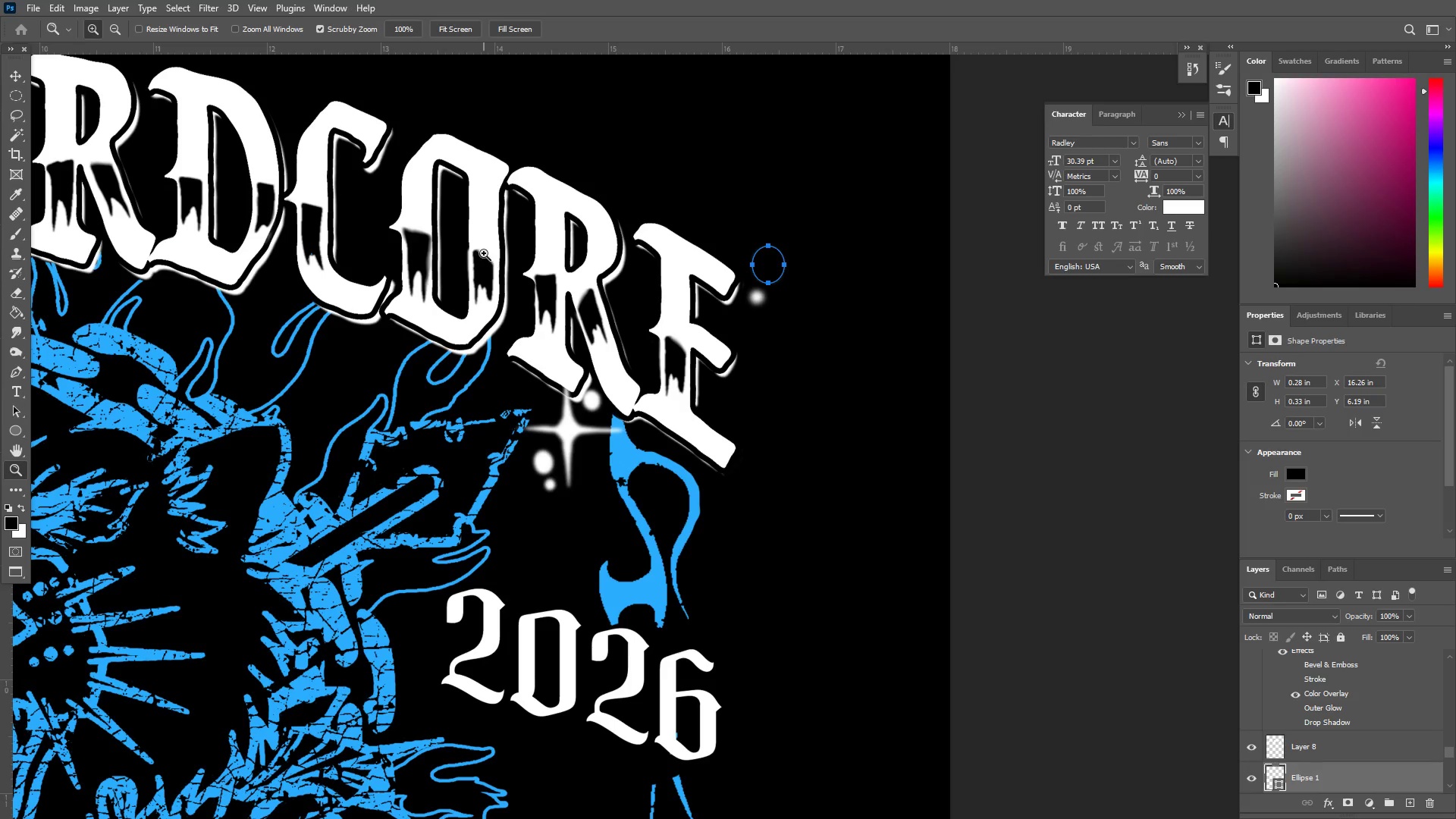 
key(Control+Z)
 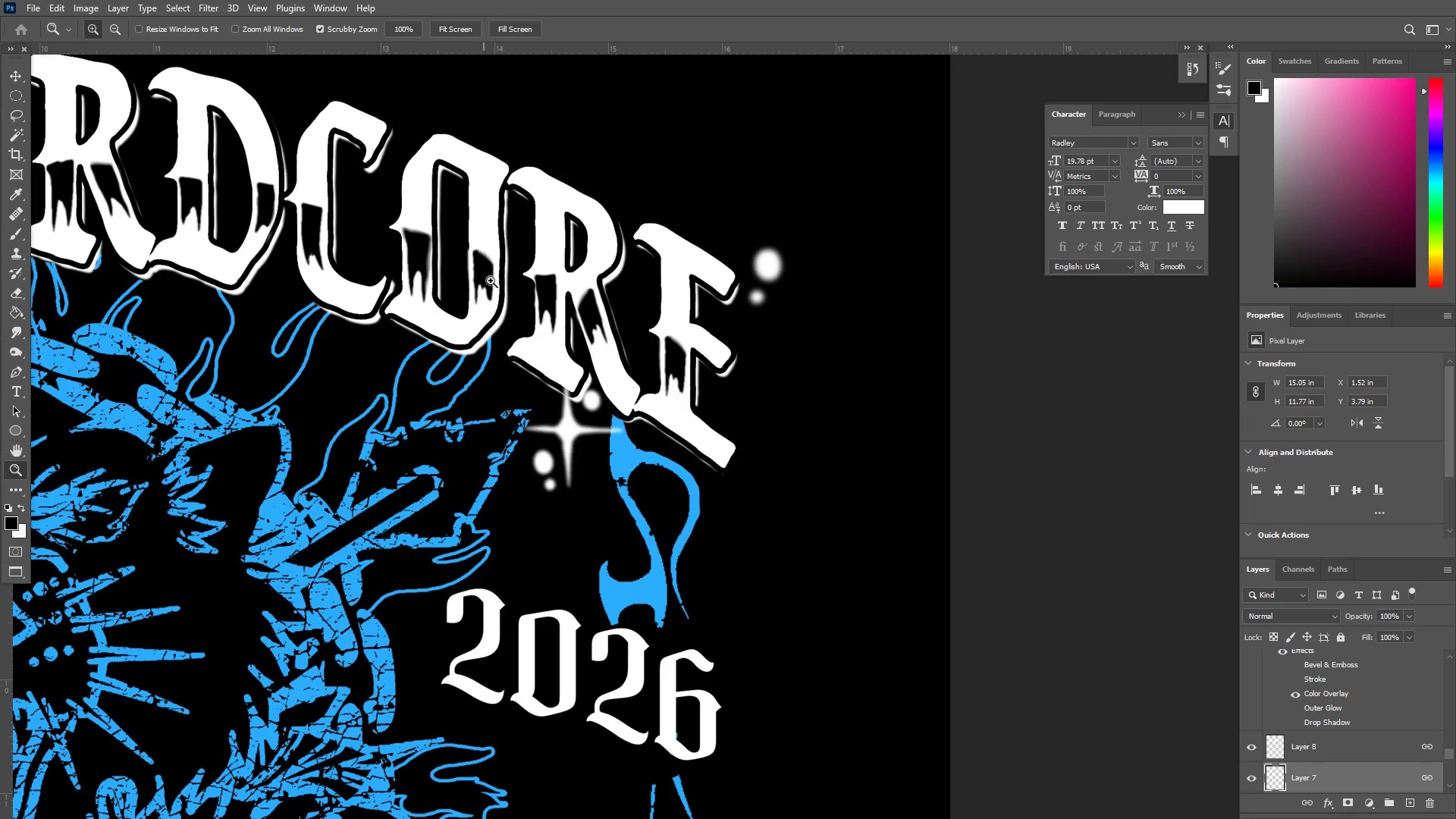 
hold_key(key=Space, duration=1.5)
 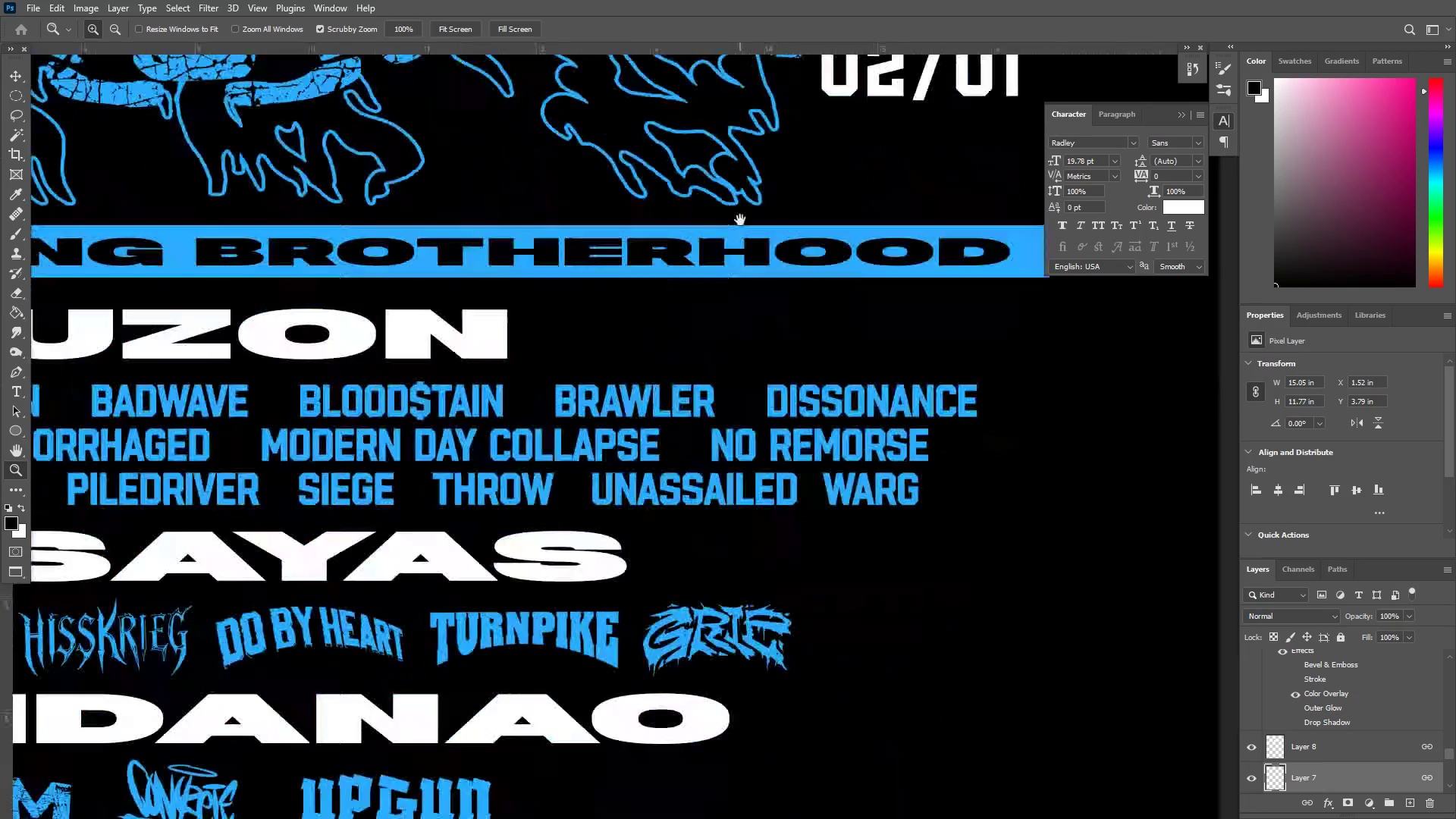 
left_click_drag(start_coordinate=[447, 419], to_coordinate=[701, 259])
 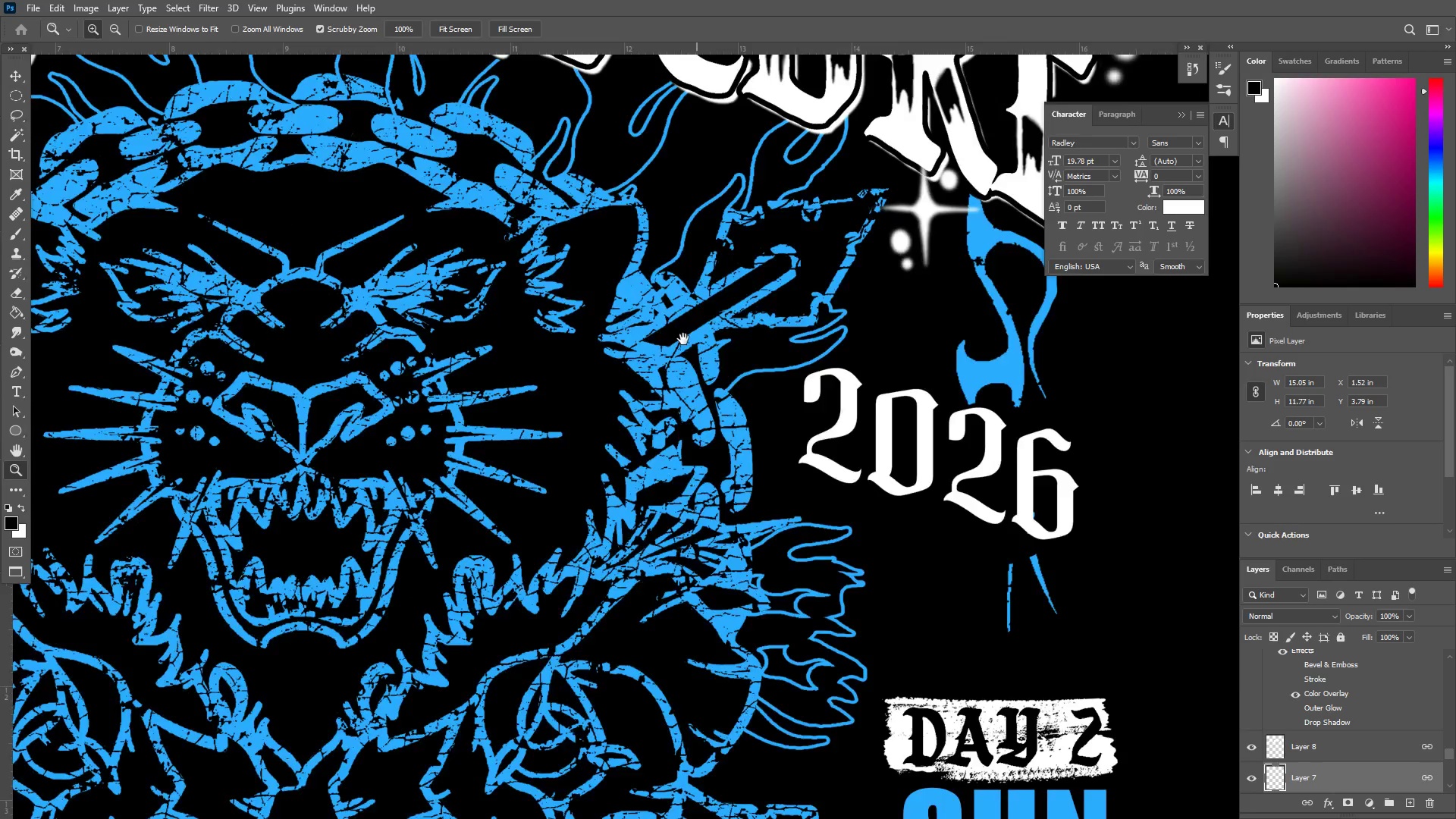 
left_click_drag(start_coordinate=[671, 359], to_coordinate=[672, 313])
 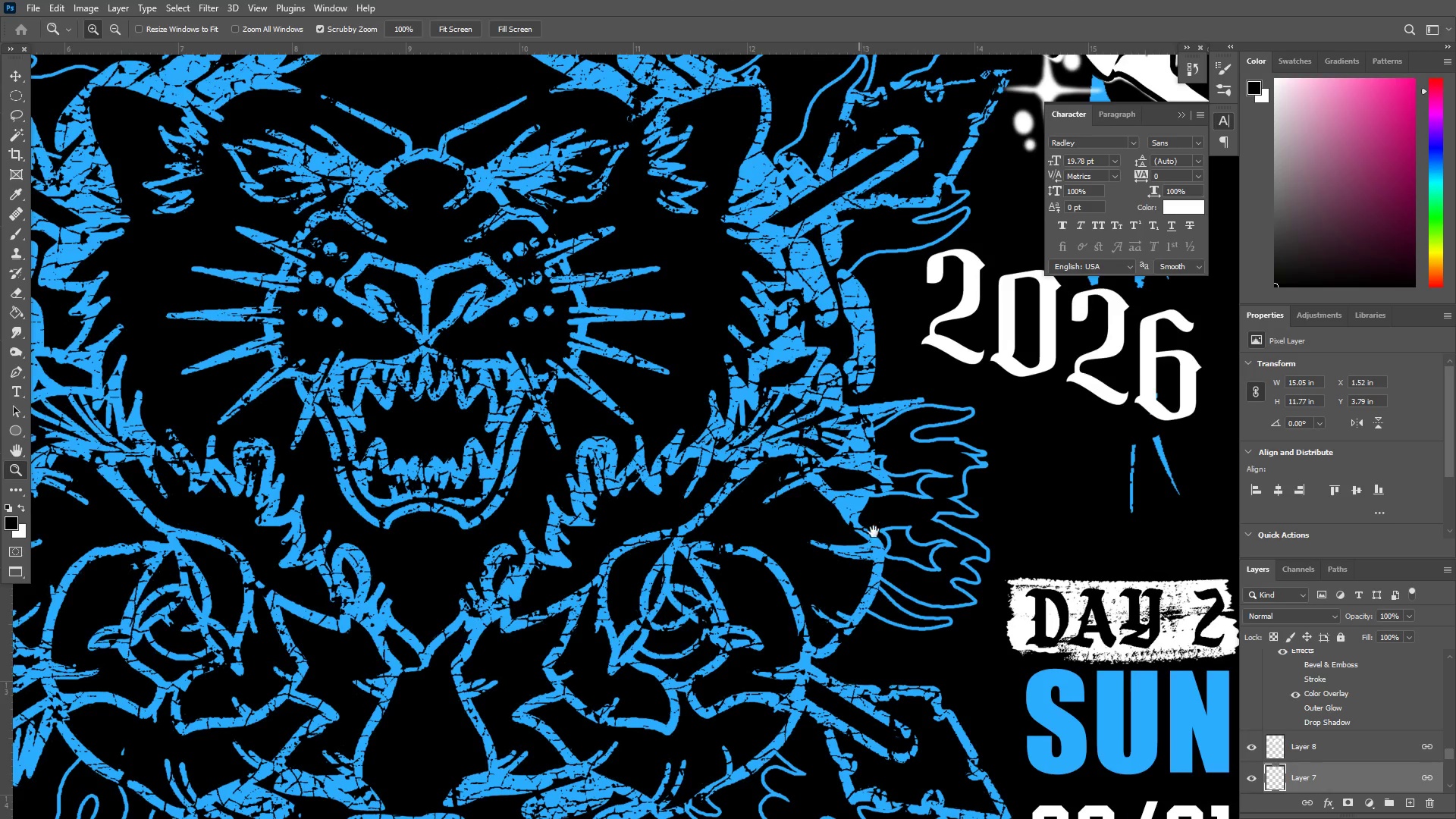 
left_click_drag(start_coordinate=[876, 534], to_coordinate=[676, 358])
 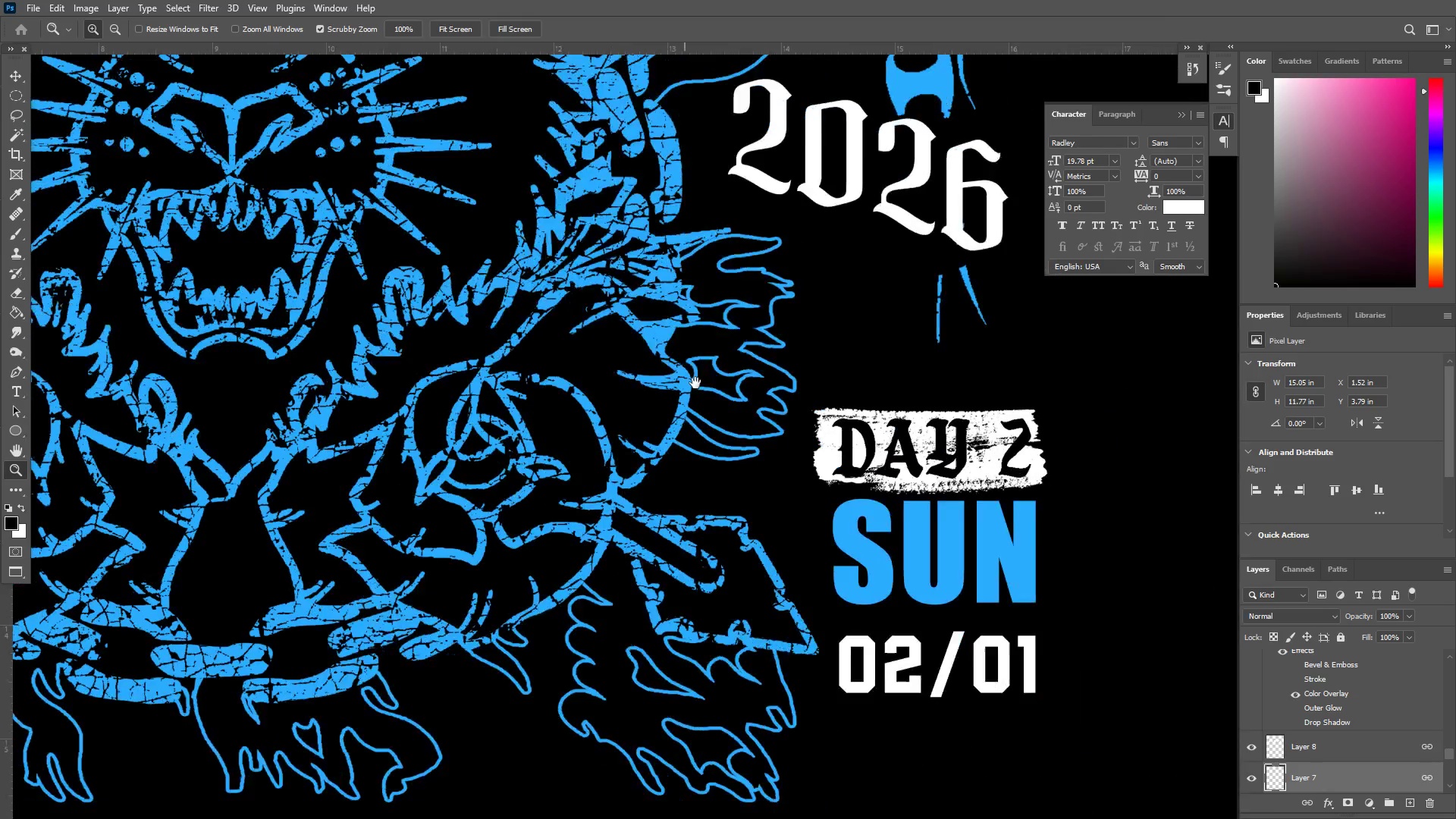 
left_click_drag(start_coordinate=[728, 425], to_coordinate=[702, 124])
 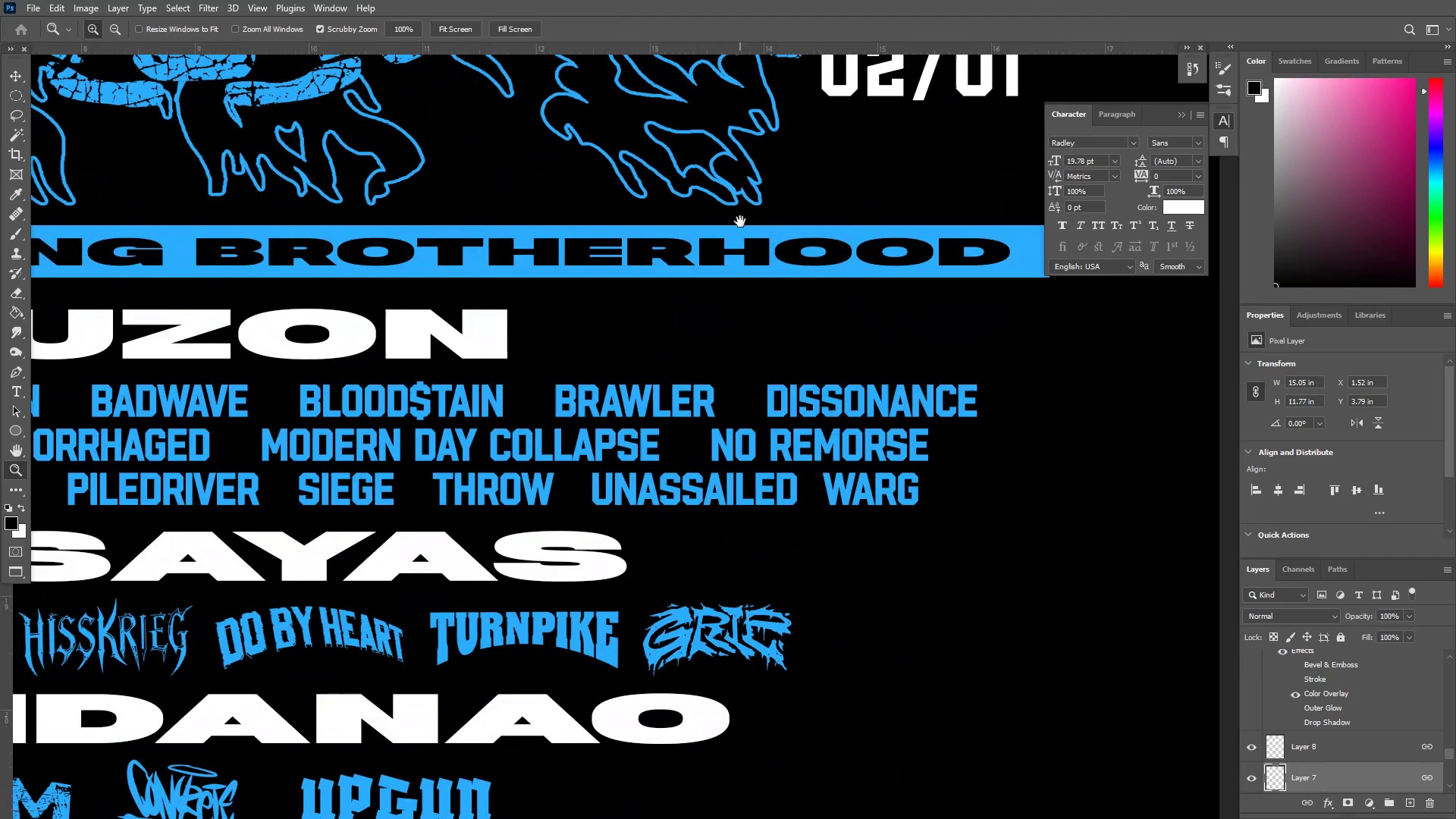 
hold_key(key=Space, duration=1.51)
 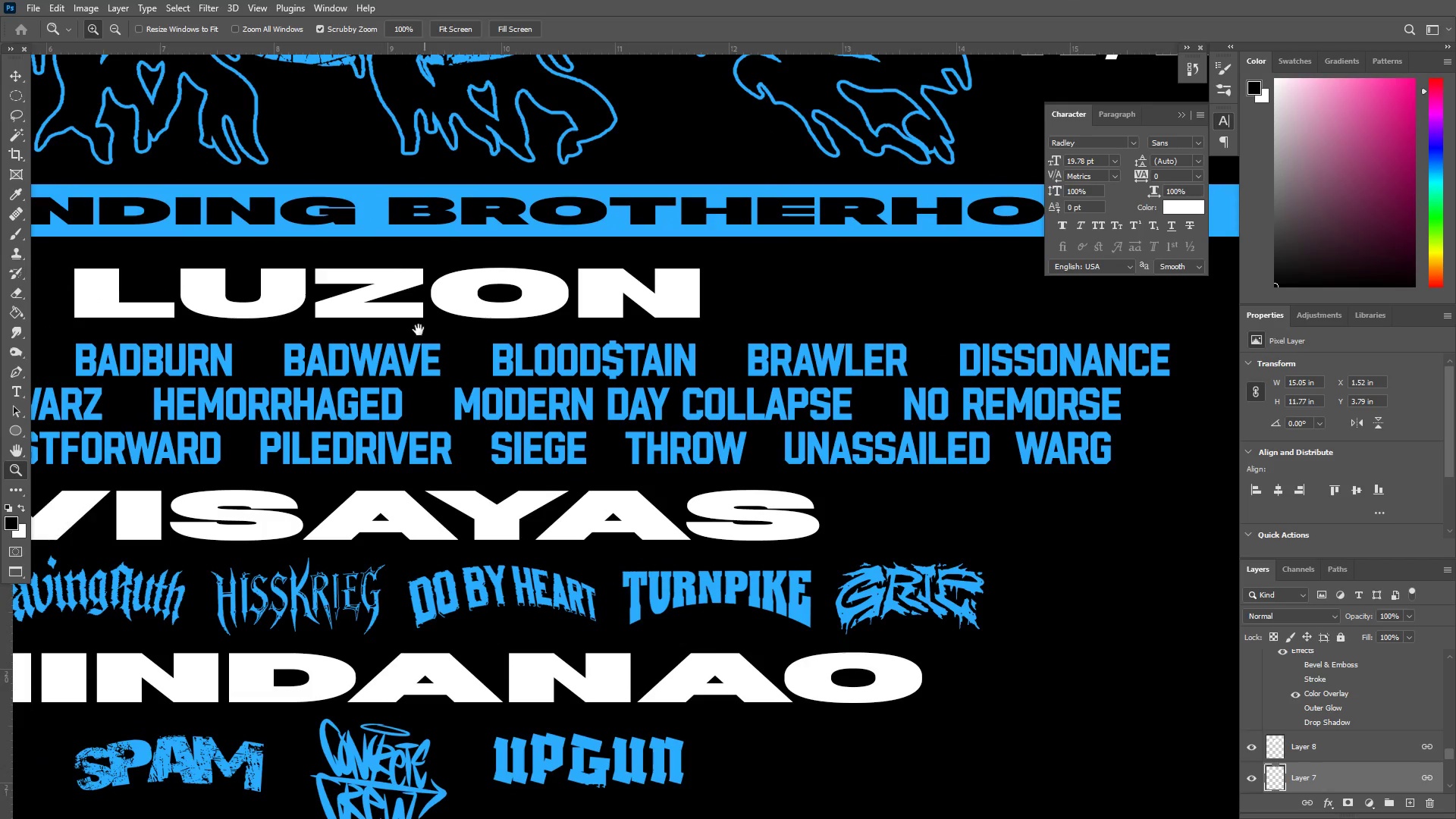 
left_click_drag(start_coordinate=[753, 471], to_coordinate=[741, 221])
 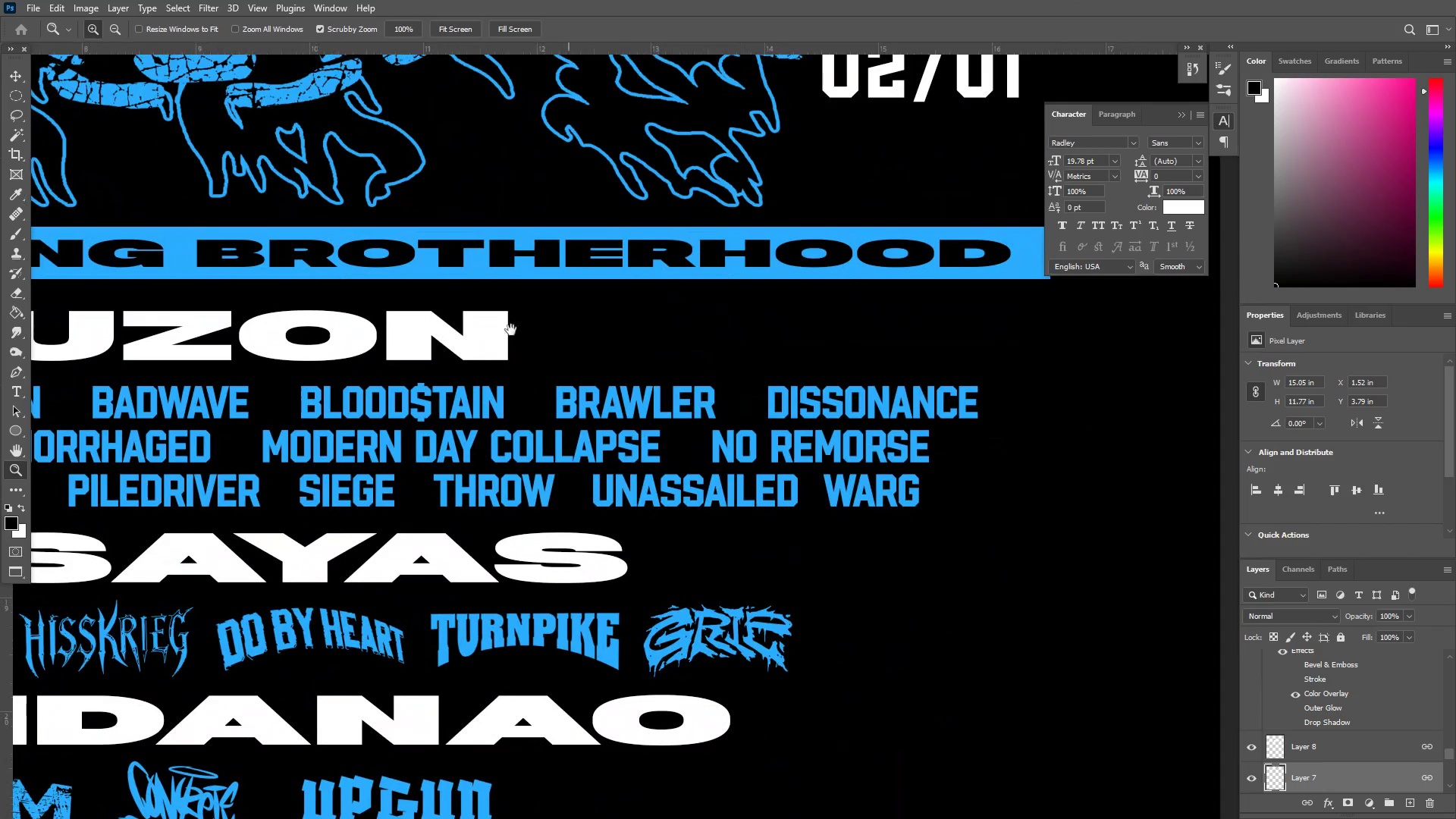 
left_click_drag(start_coordinate=[453, 348], to_coordinate=[583, 312])
 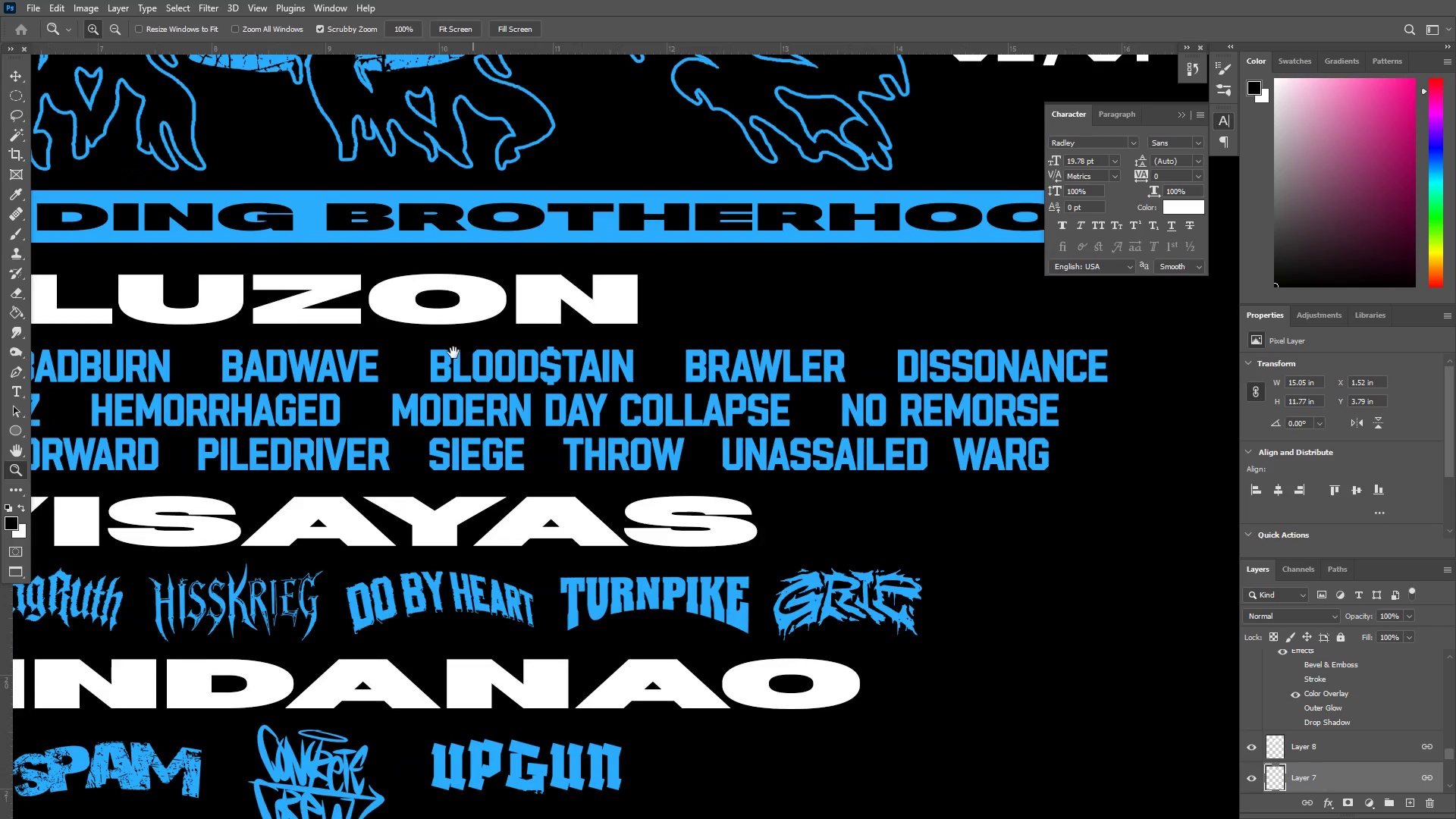 
left_click_drag(start_coordinate=[450, 352], to_coordinate=[513, 346])
 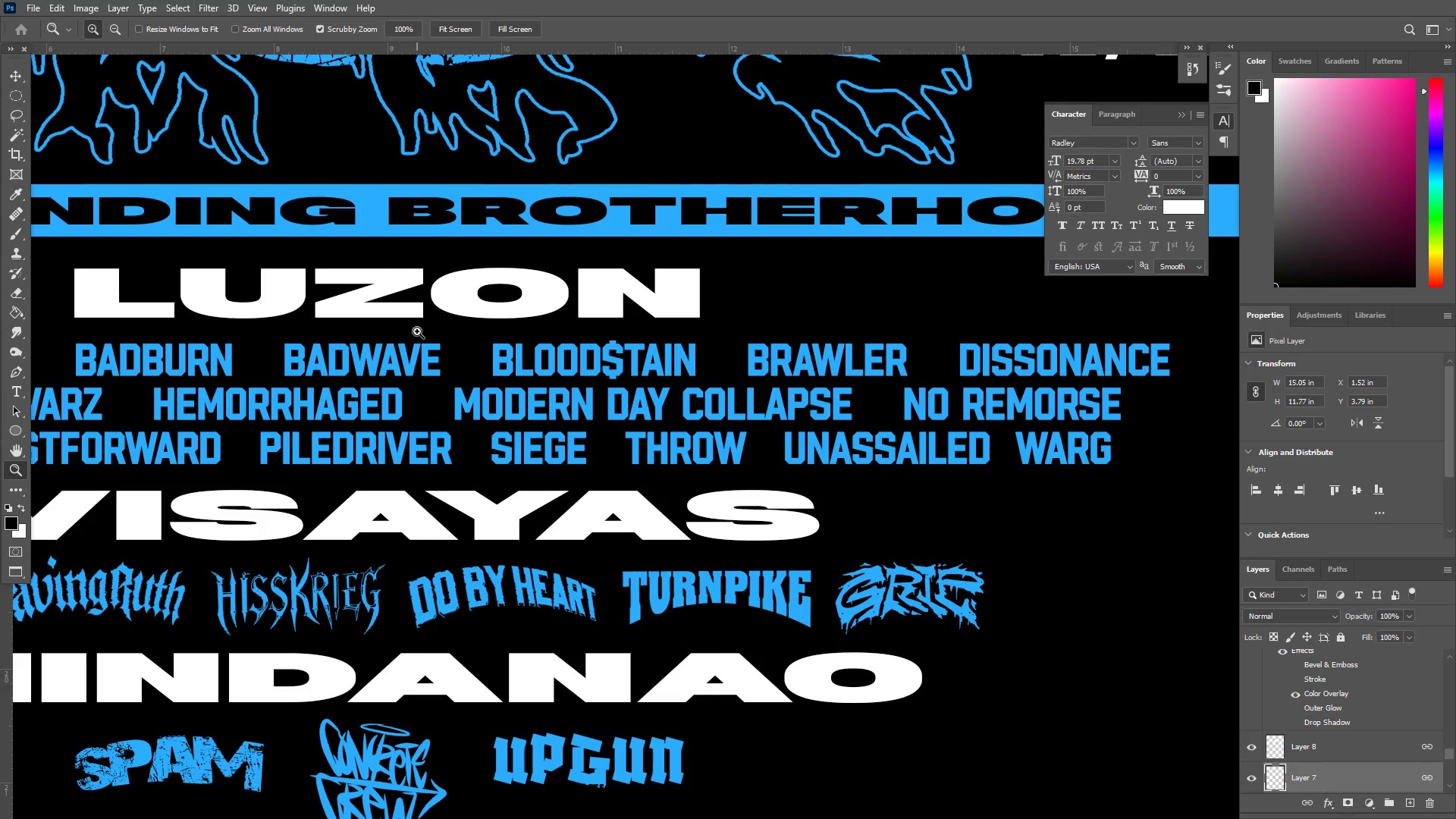 
hold_key(key=Space, duration=0.6)
 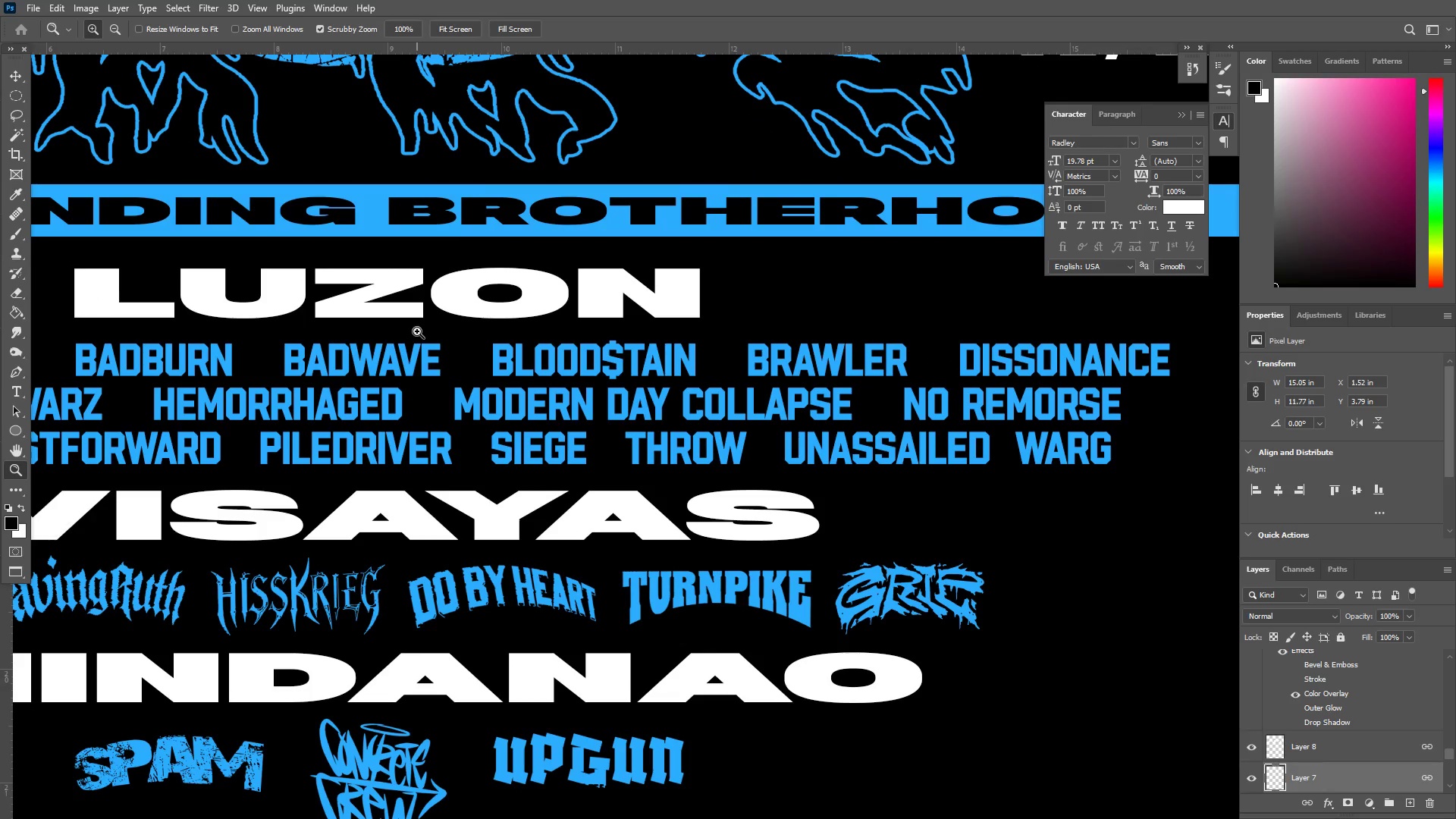 
hold_key(key=Space, duration=0.67)
 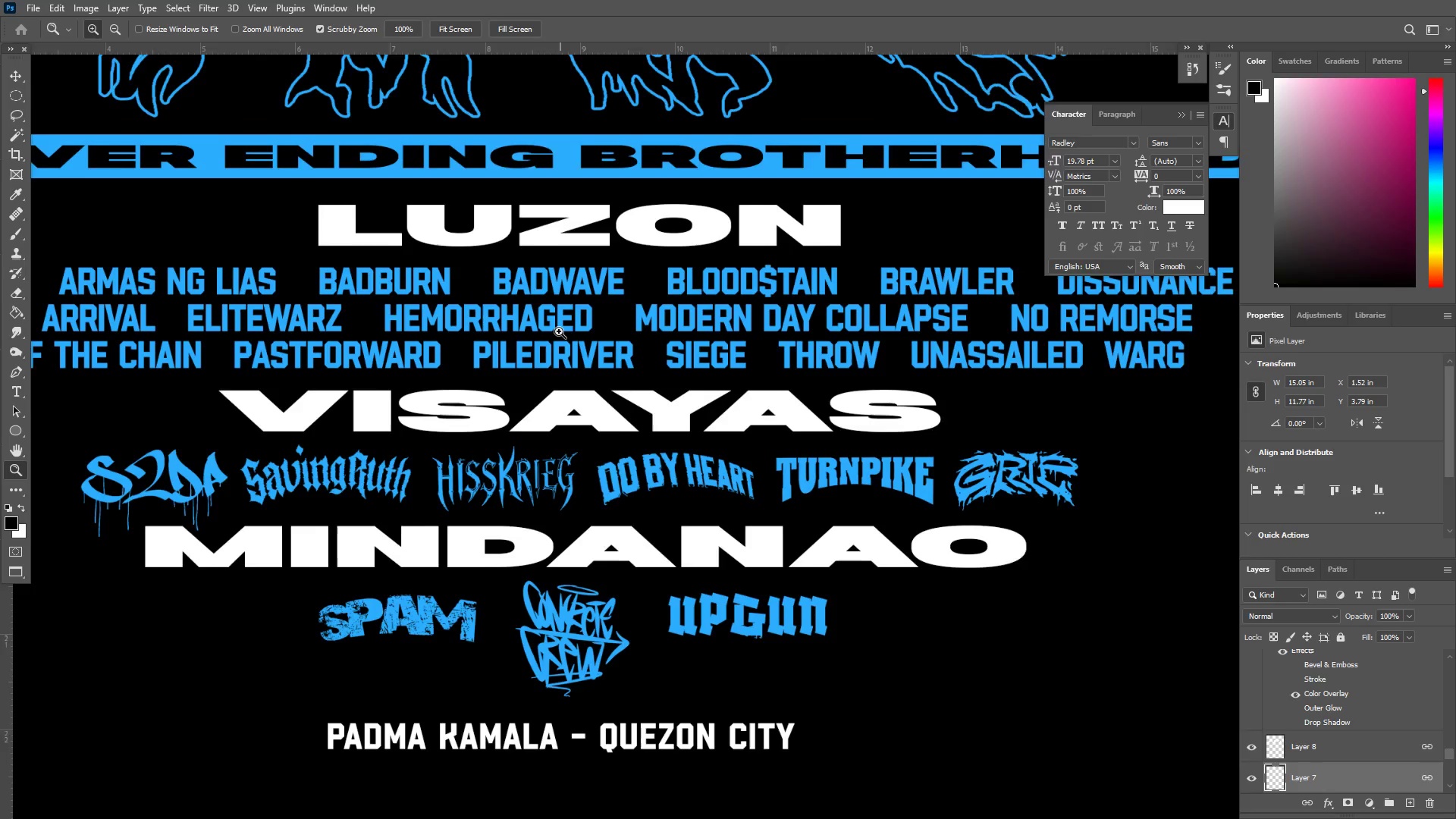 
left_click_drag(start_coordinate=[440, 337], to_coordinate=[632, 248])
 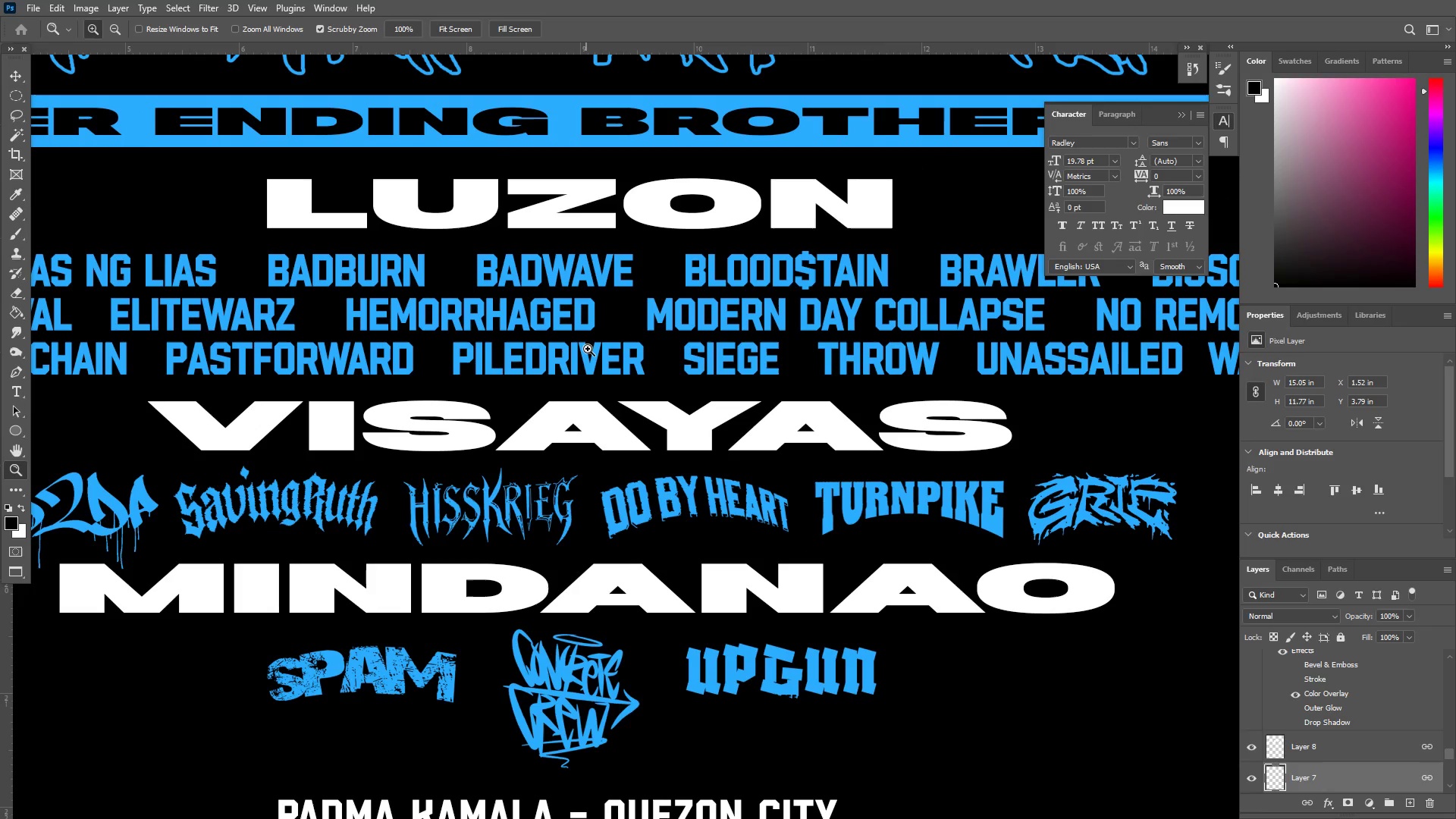 
type(zf)
 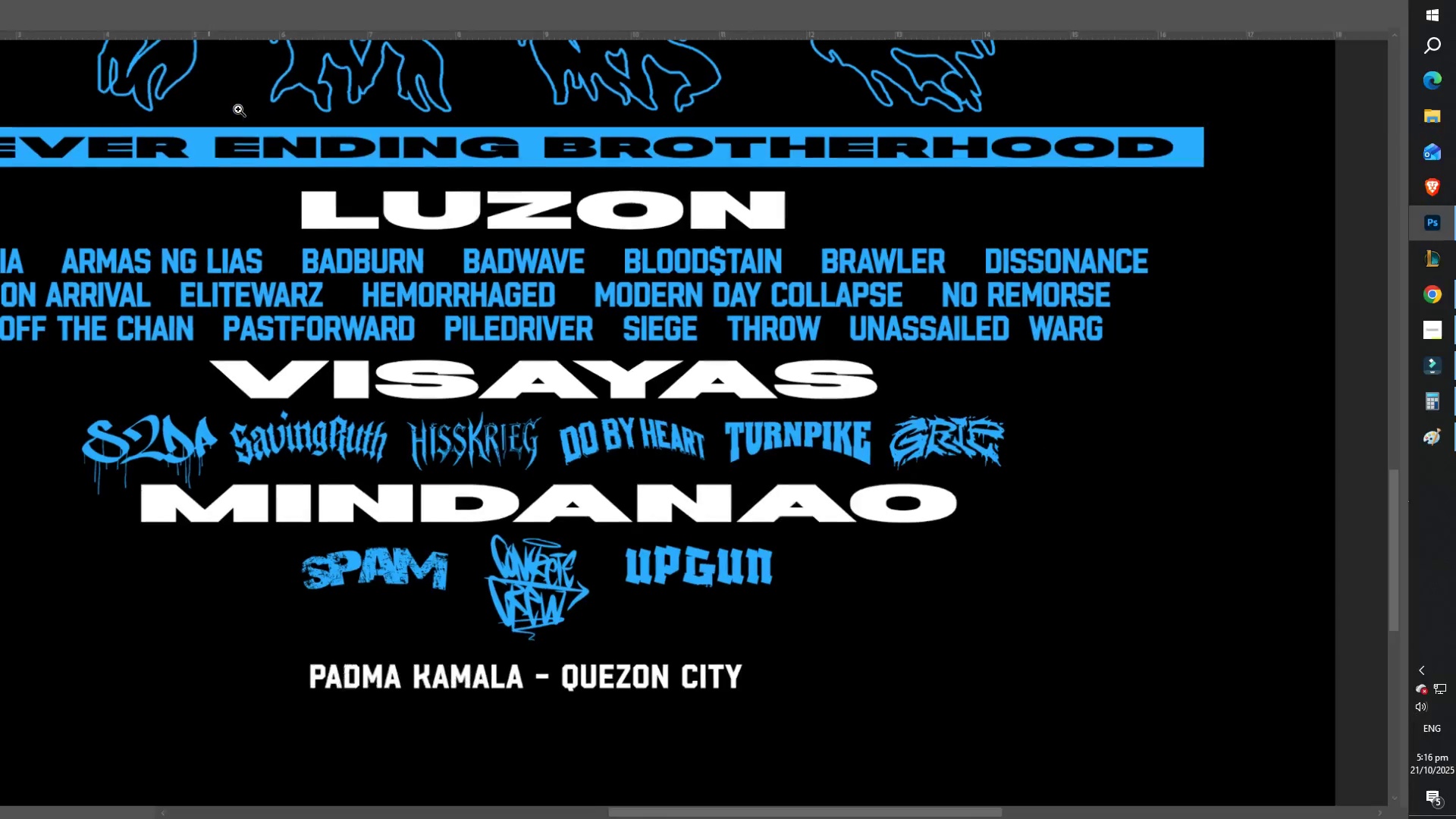 
left_click_drag(start_coordinate=[579, 336], to_coordinate=[557, 331])
 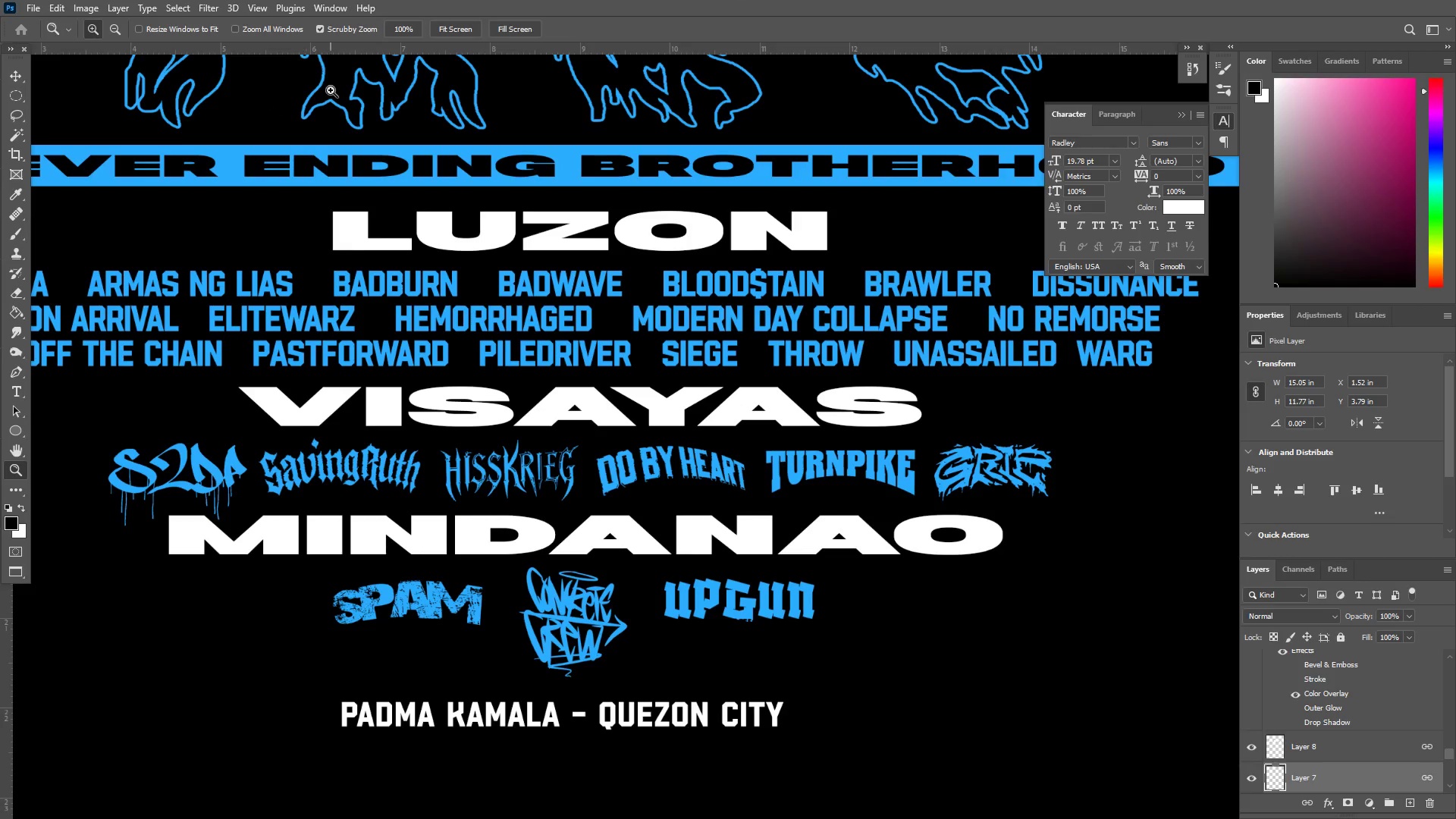 
left_click([67, 56])
 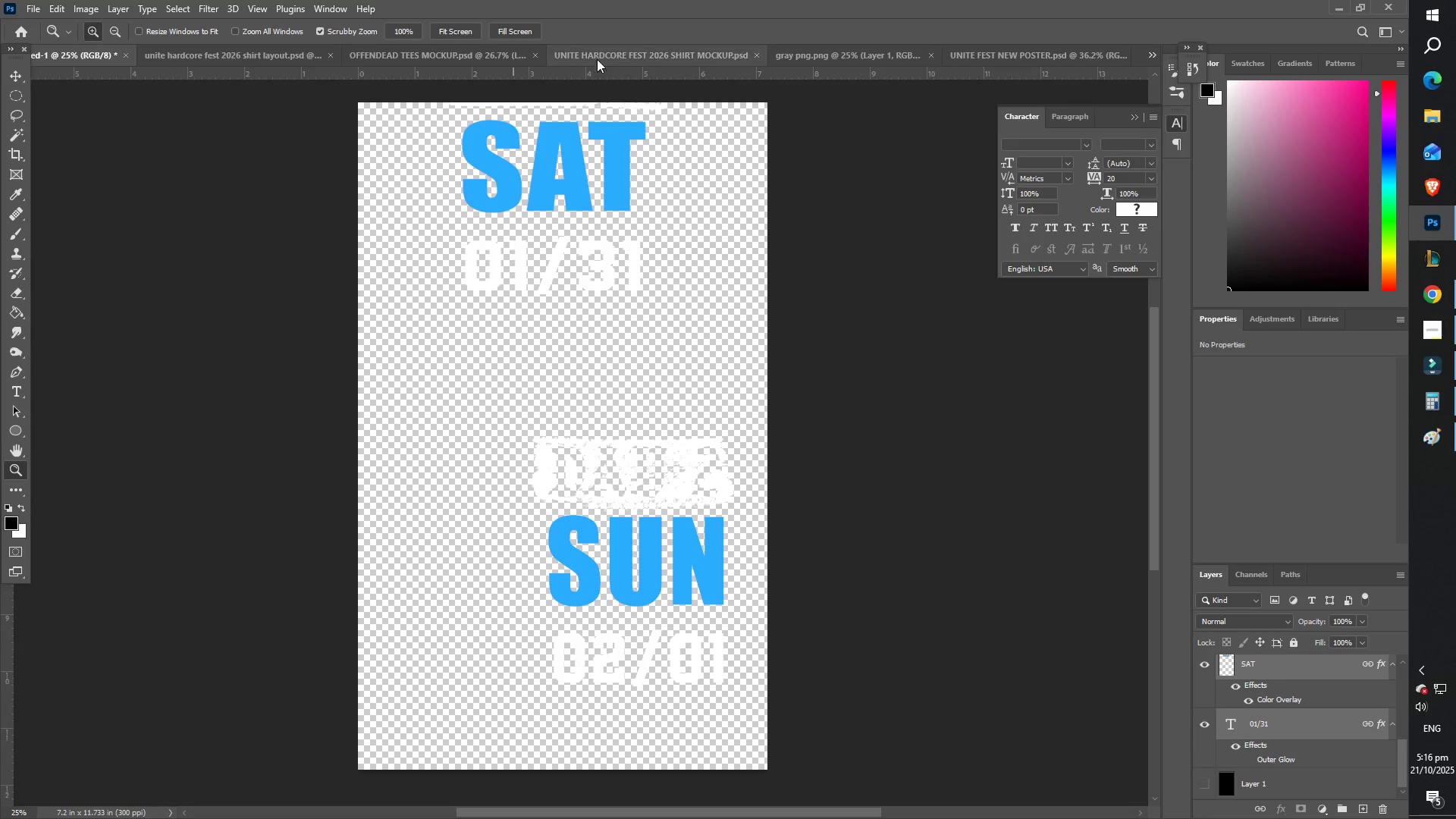 
left_click([628, 60])
 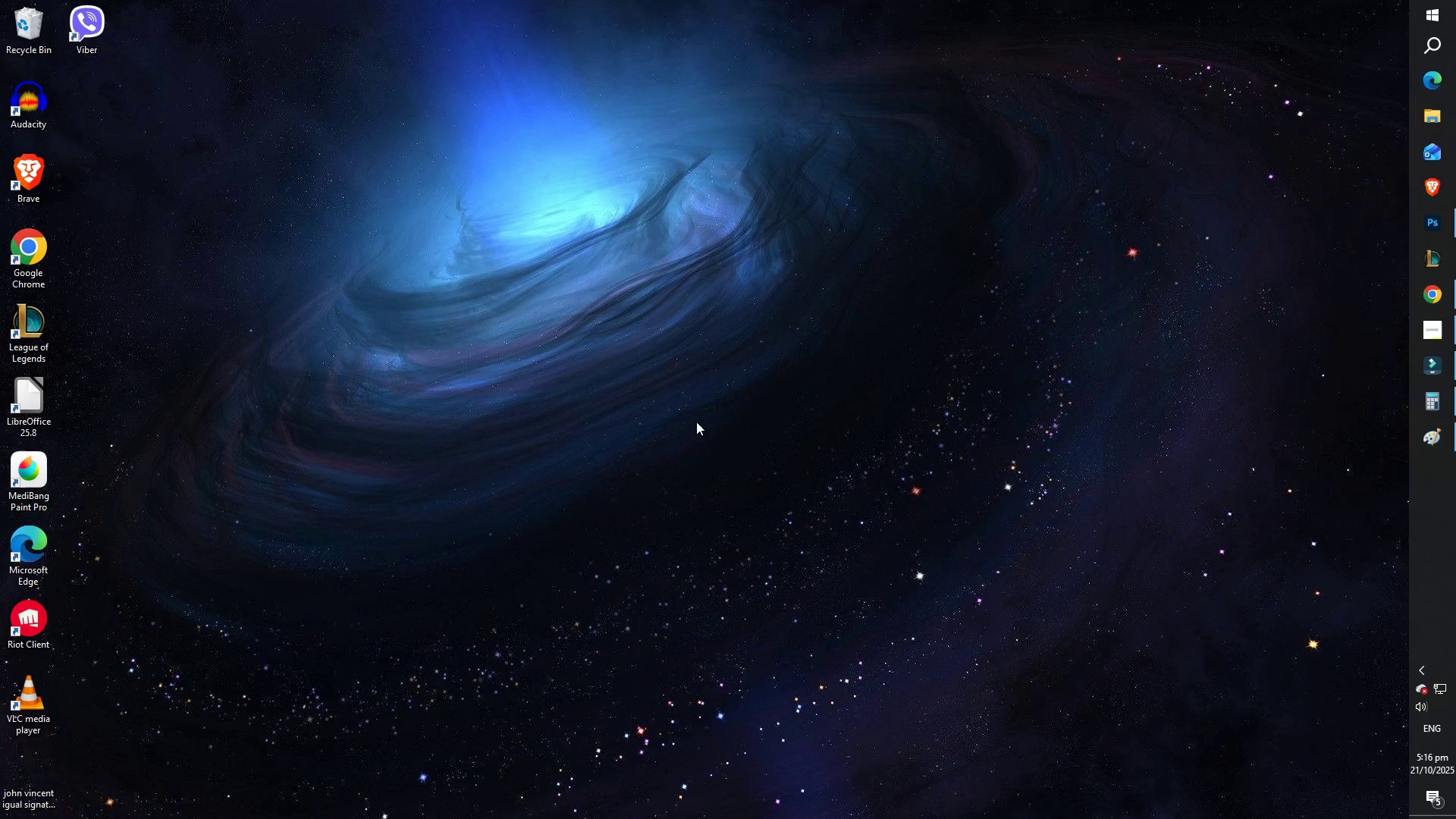 
wait(5.32)
 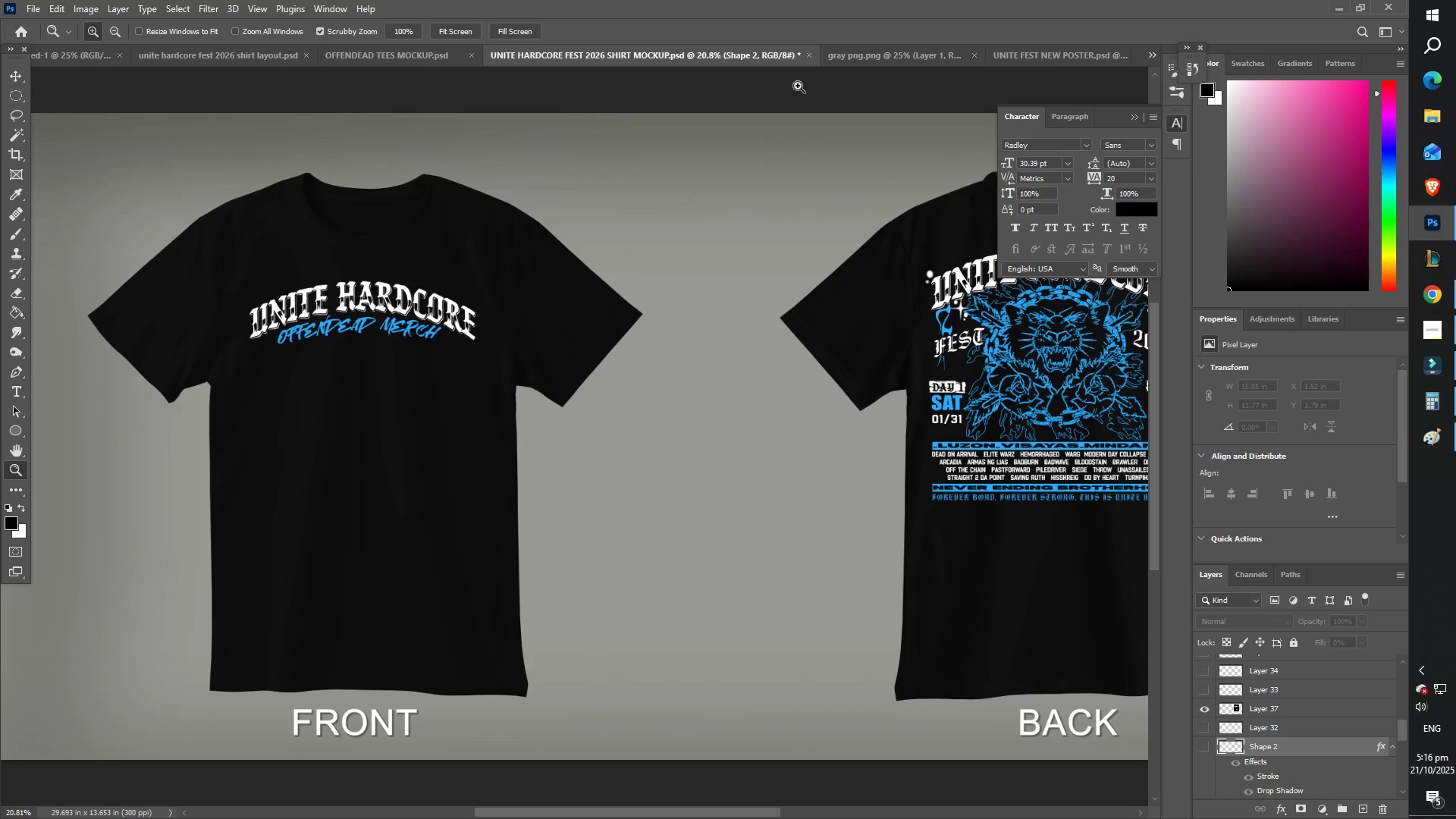 
left_click([1429, 223])
 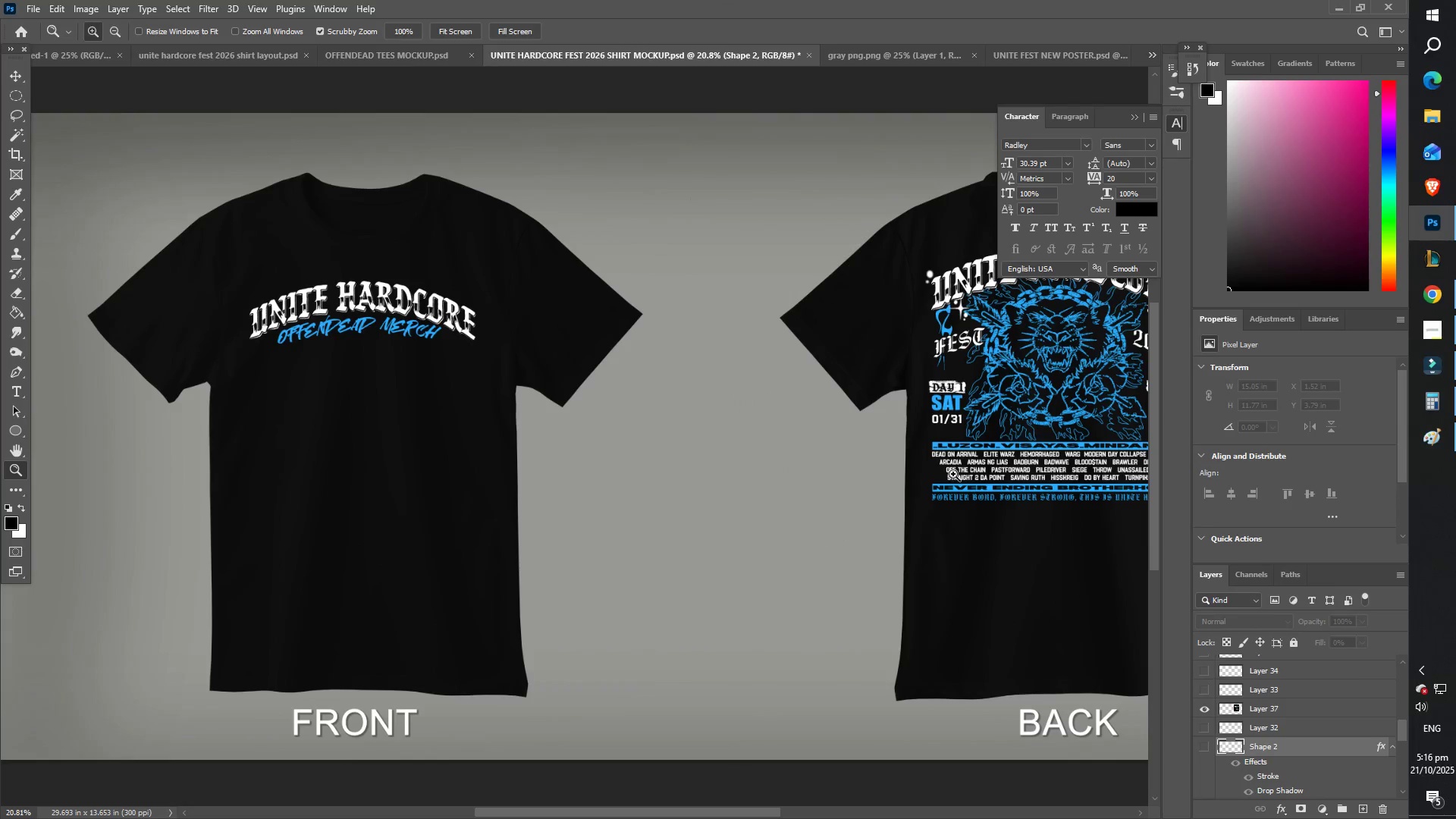 
hold_key(key=Space, duration=0.7)
 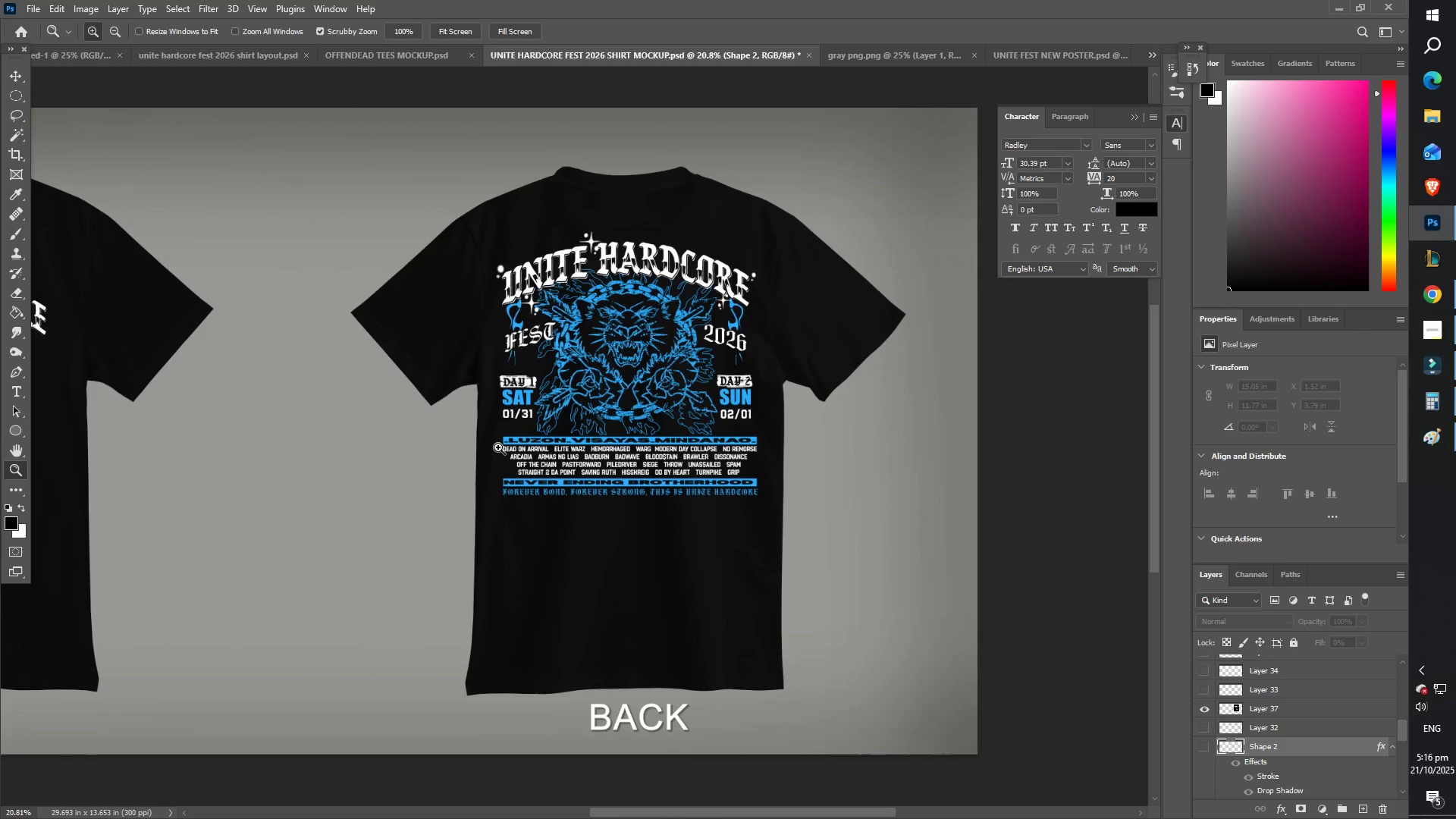 
left_click_drag(start_coordinate=[927, 450], to_coordinate=[497, 445])
 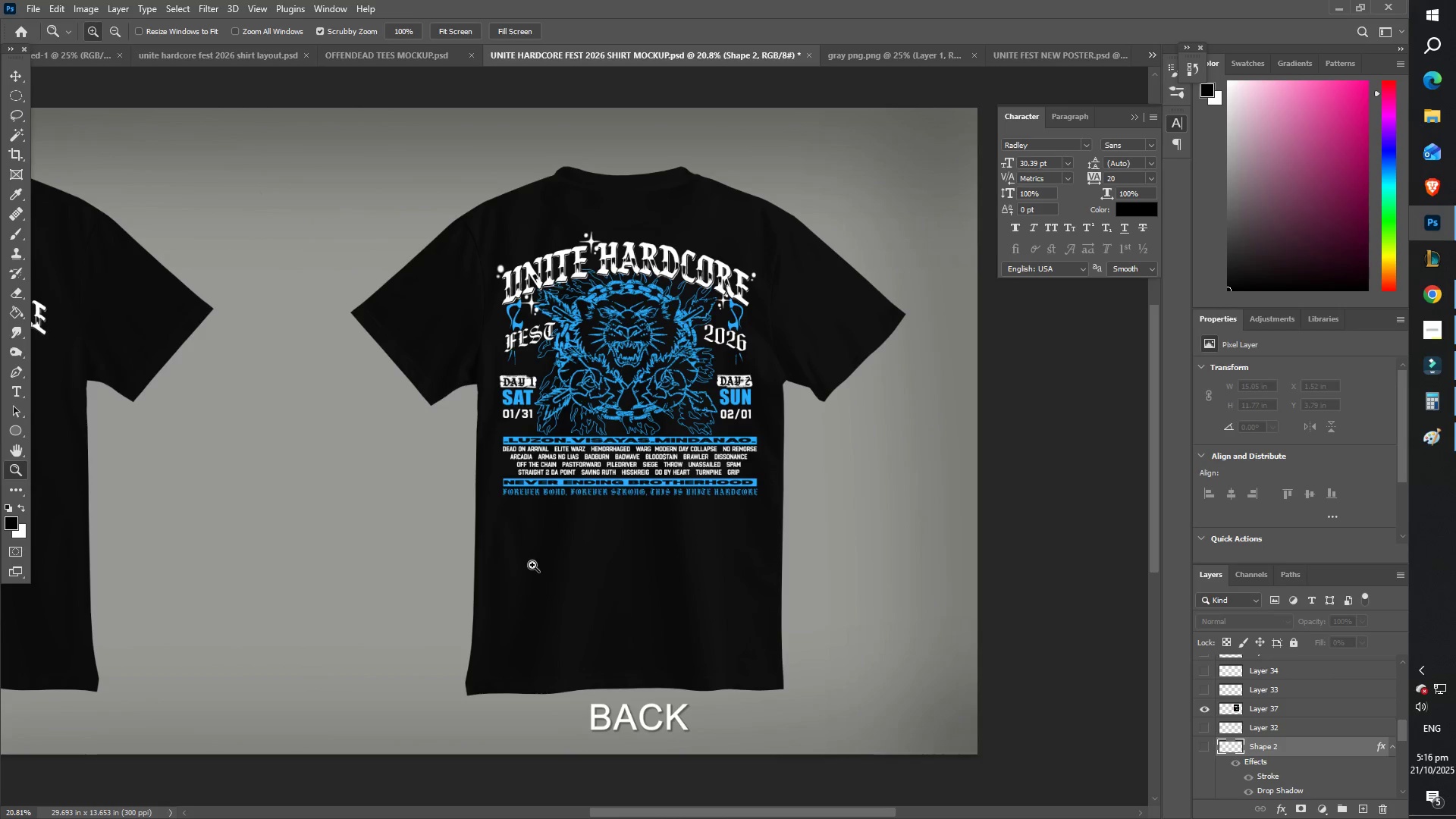 
left_click_drag(start_coordinate=[611, 440], to_coordinate=[667, 442])
 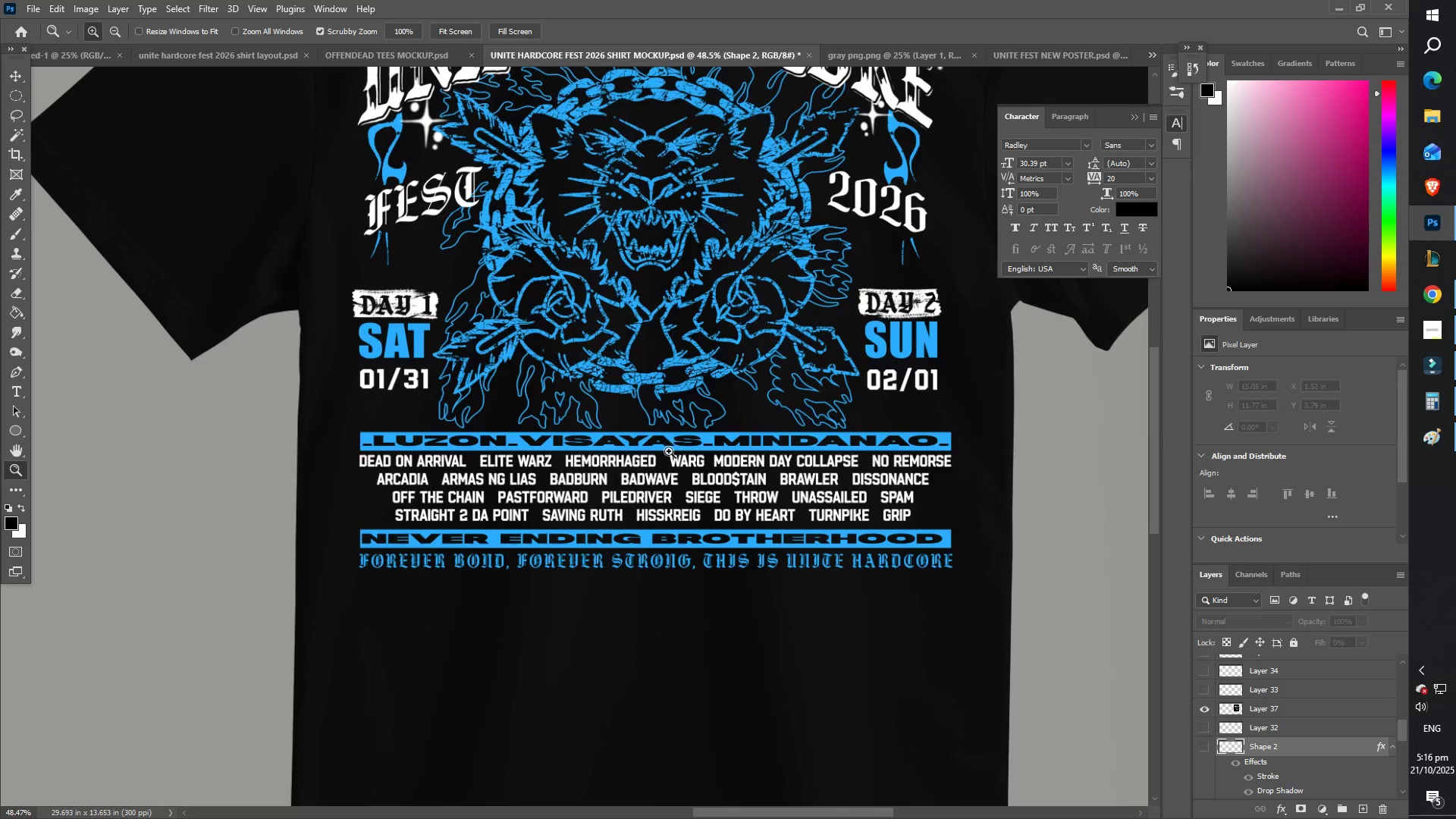 
scroll: coordinate [652, 411], scroll_direction: up, amount: 6.0
 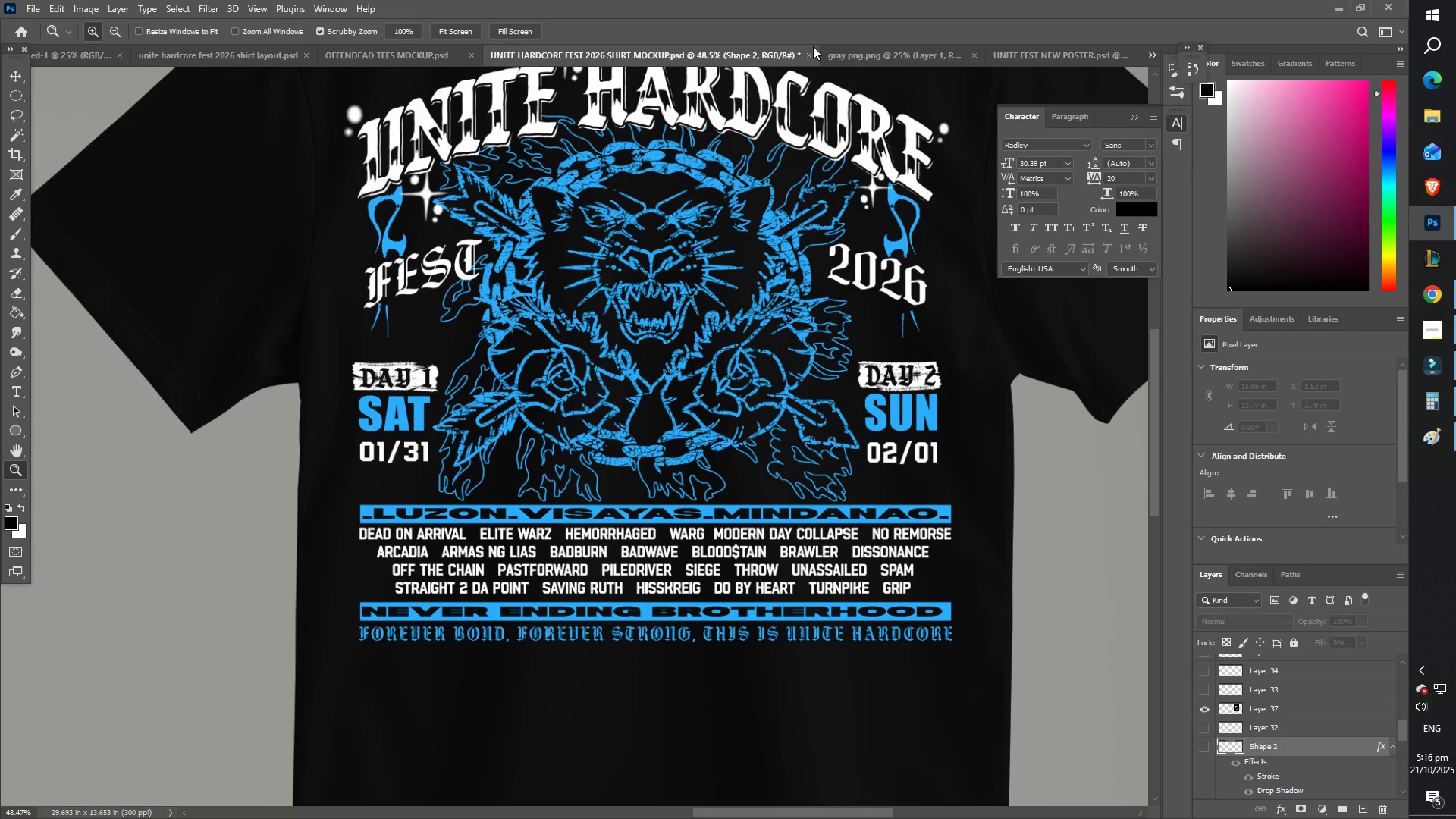 
left_click([852, 48])
 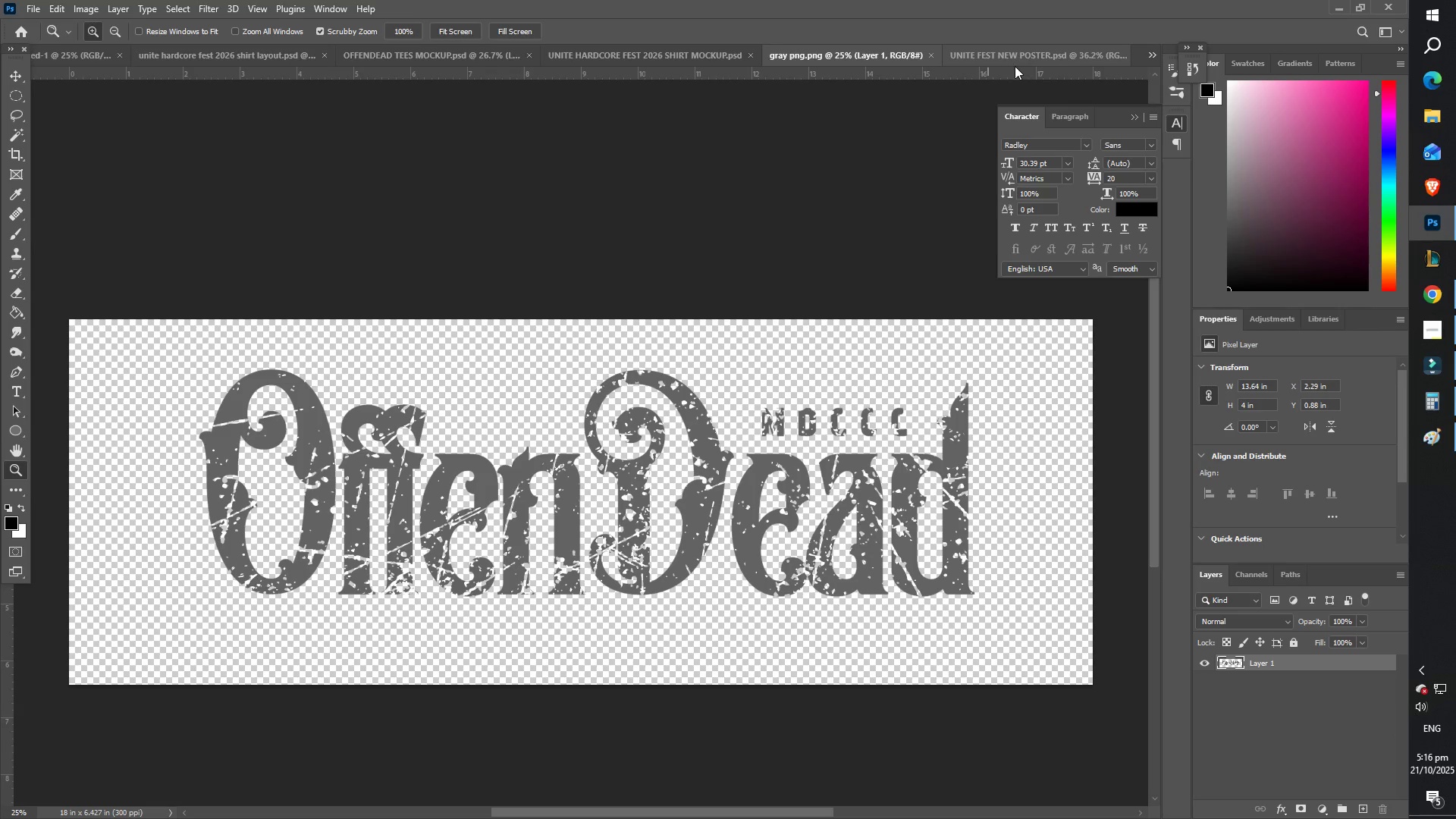 
left_click([1012, 56])
 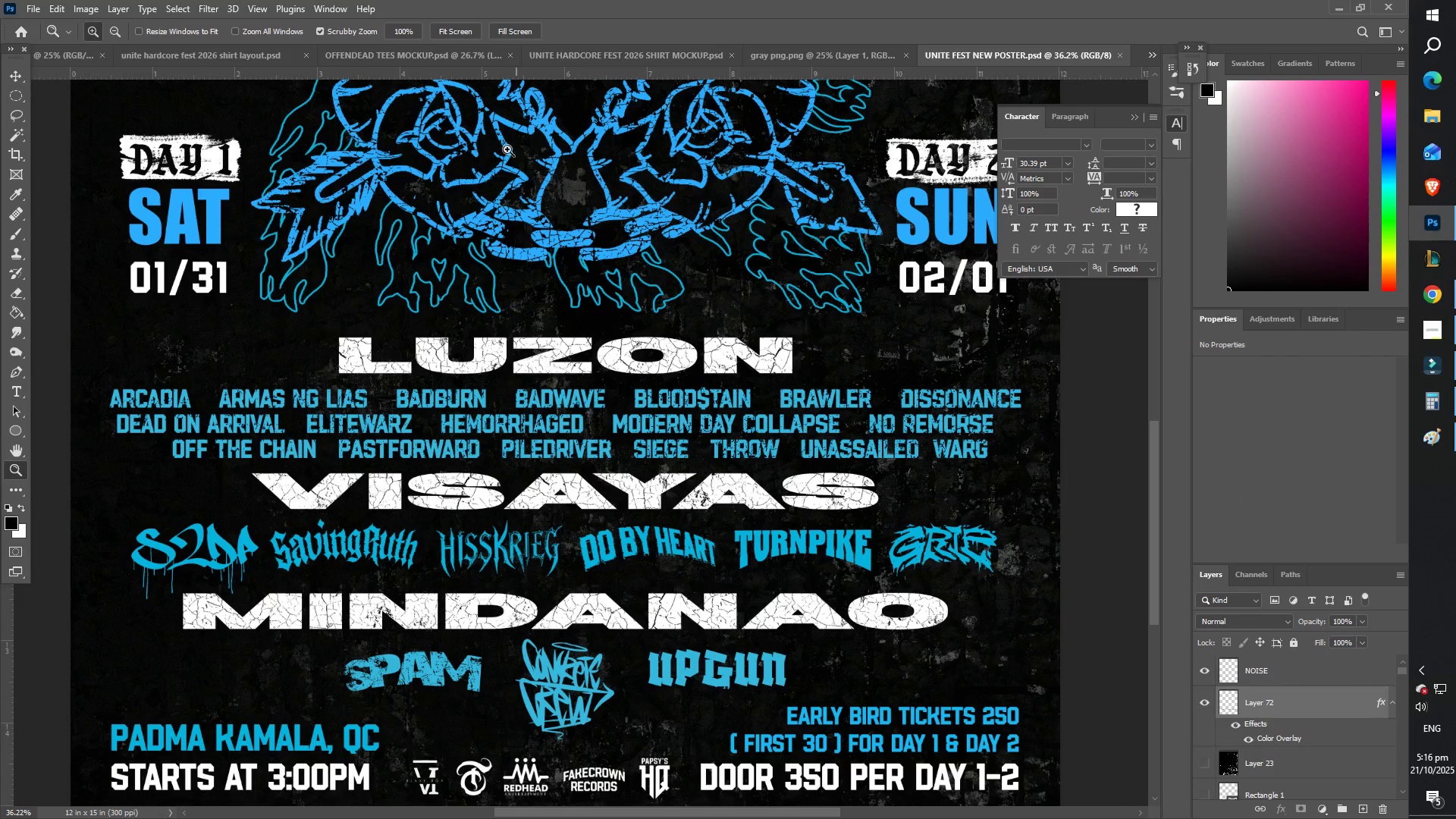 
scroll: coordinate [508, 728], scroll_direction: down, amount: 15.0
 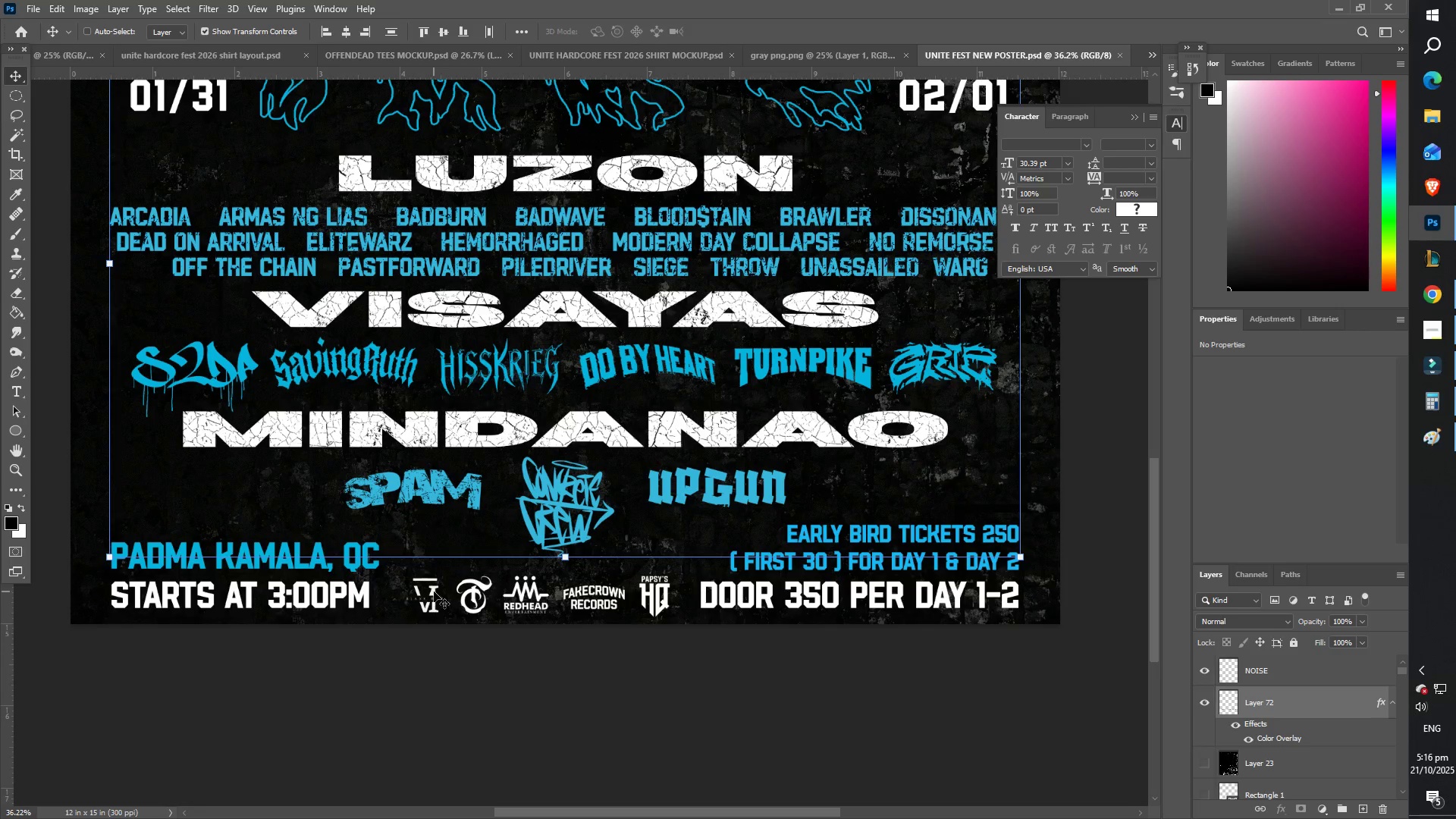 
right_click([432, 591])
 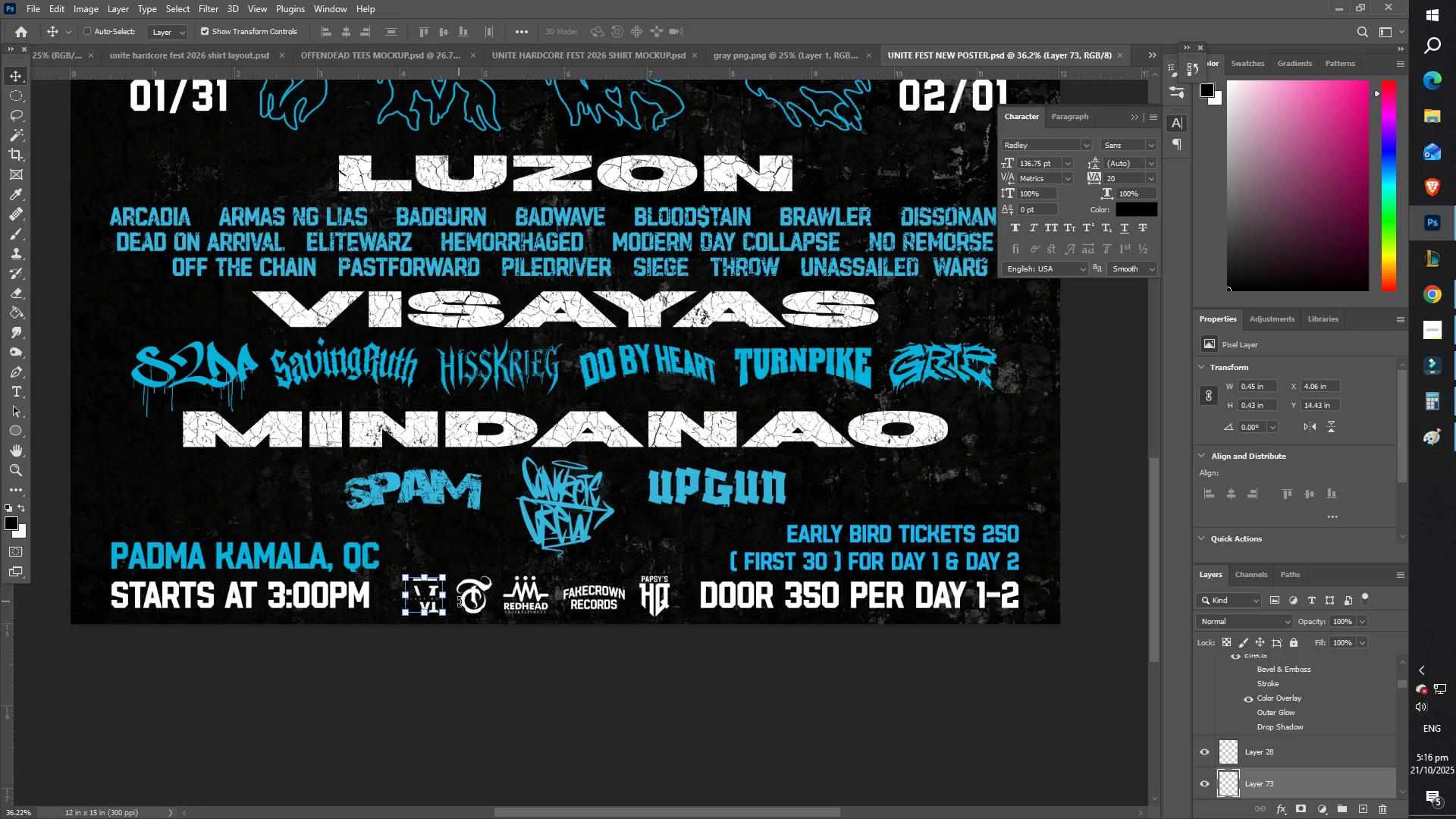 
hold_key(key=ShiftLeft, duration=1.52)
right_click([482, 588])
 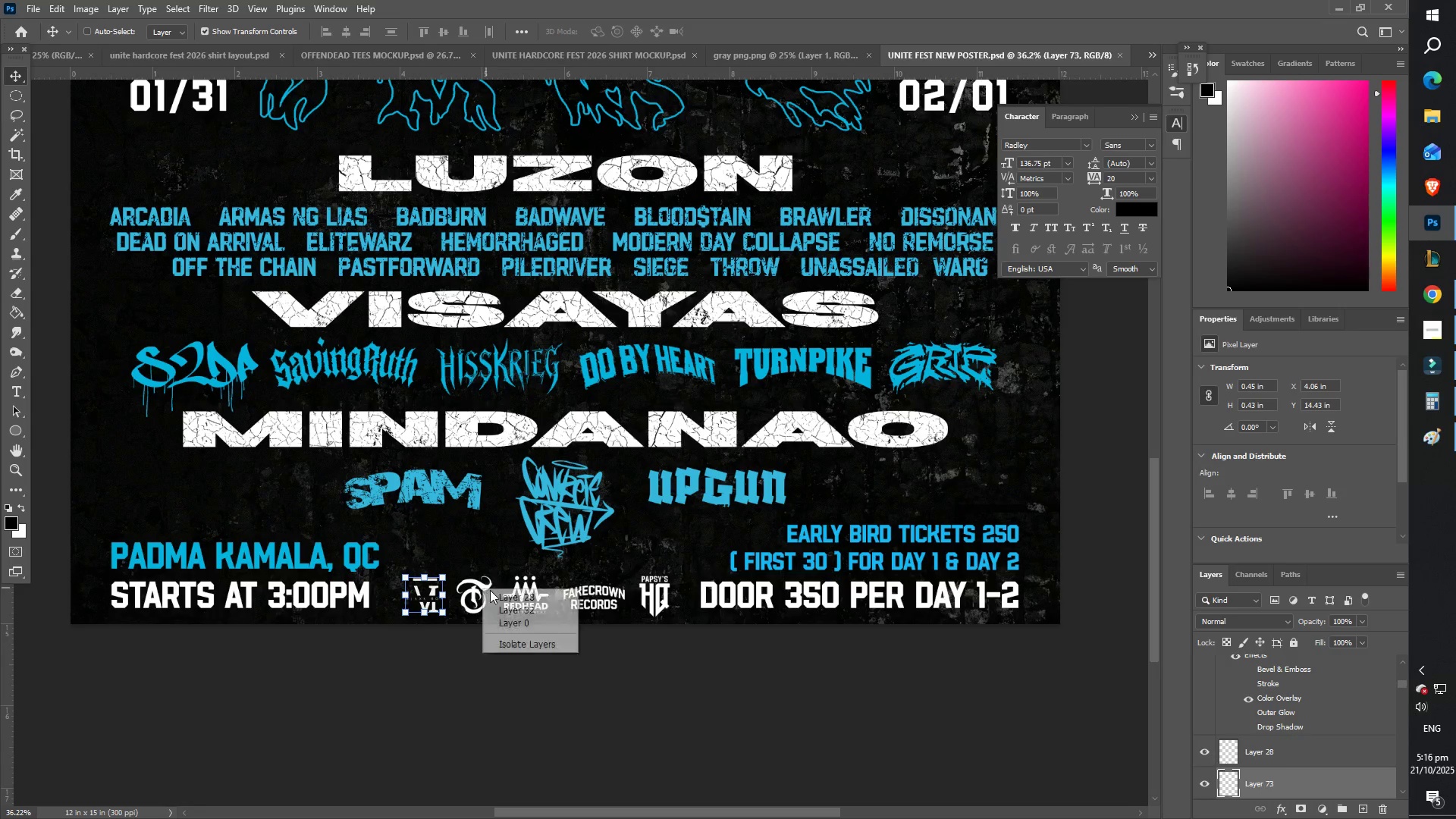 
hold_key(key=ShiftLeft, duration=1.52)
 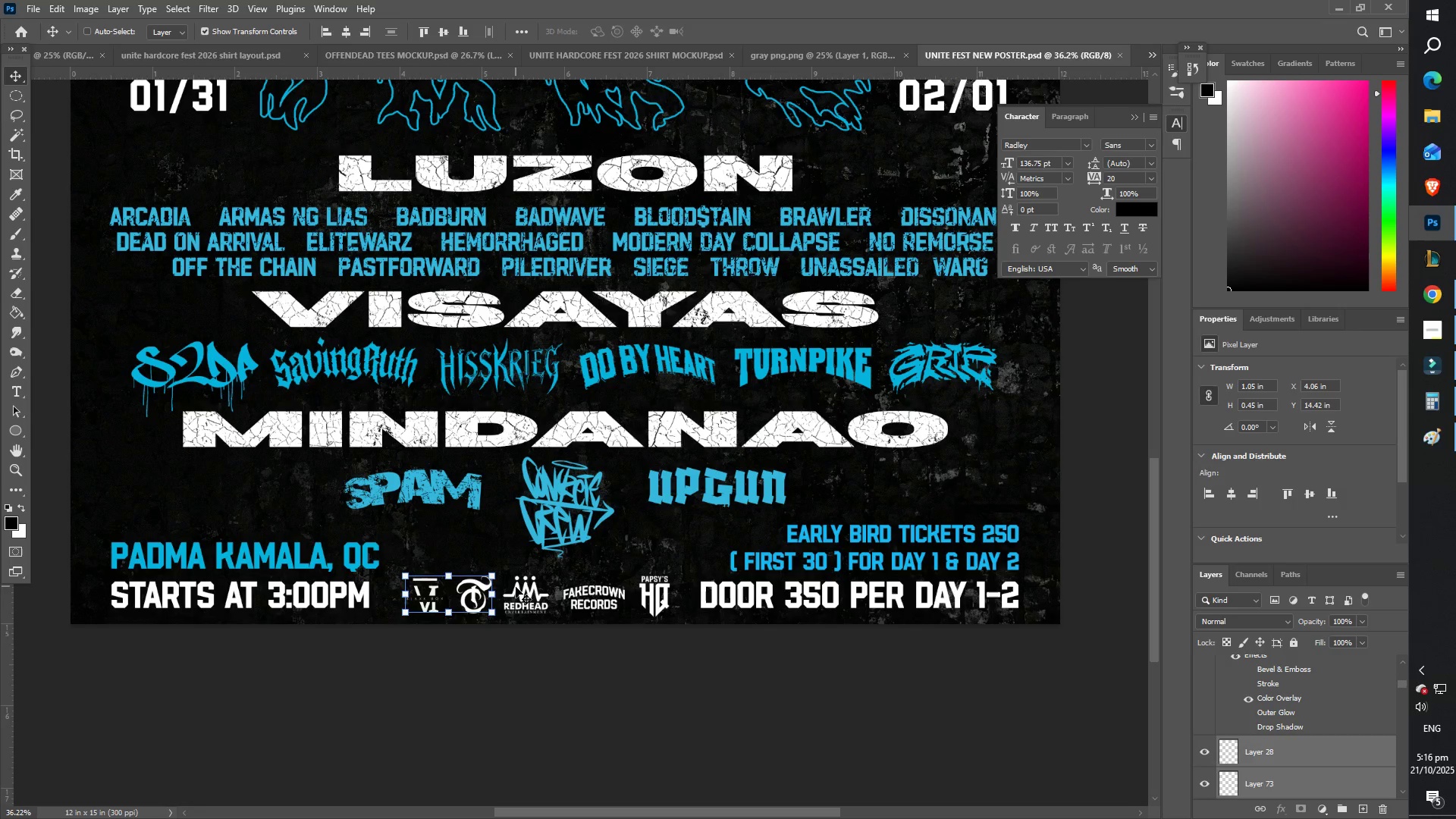 
hold_key(key=ShiftLeft, duration=1.52)
right_click([516, 587])
 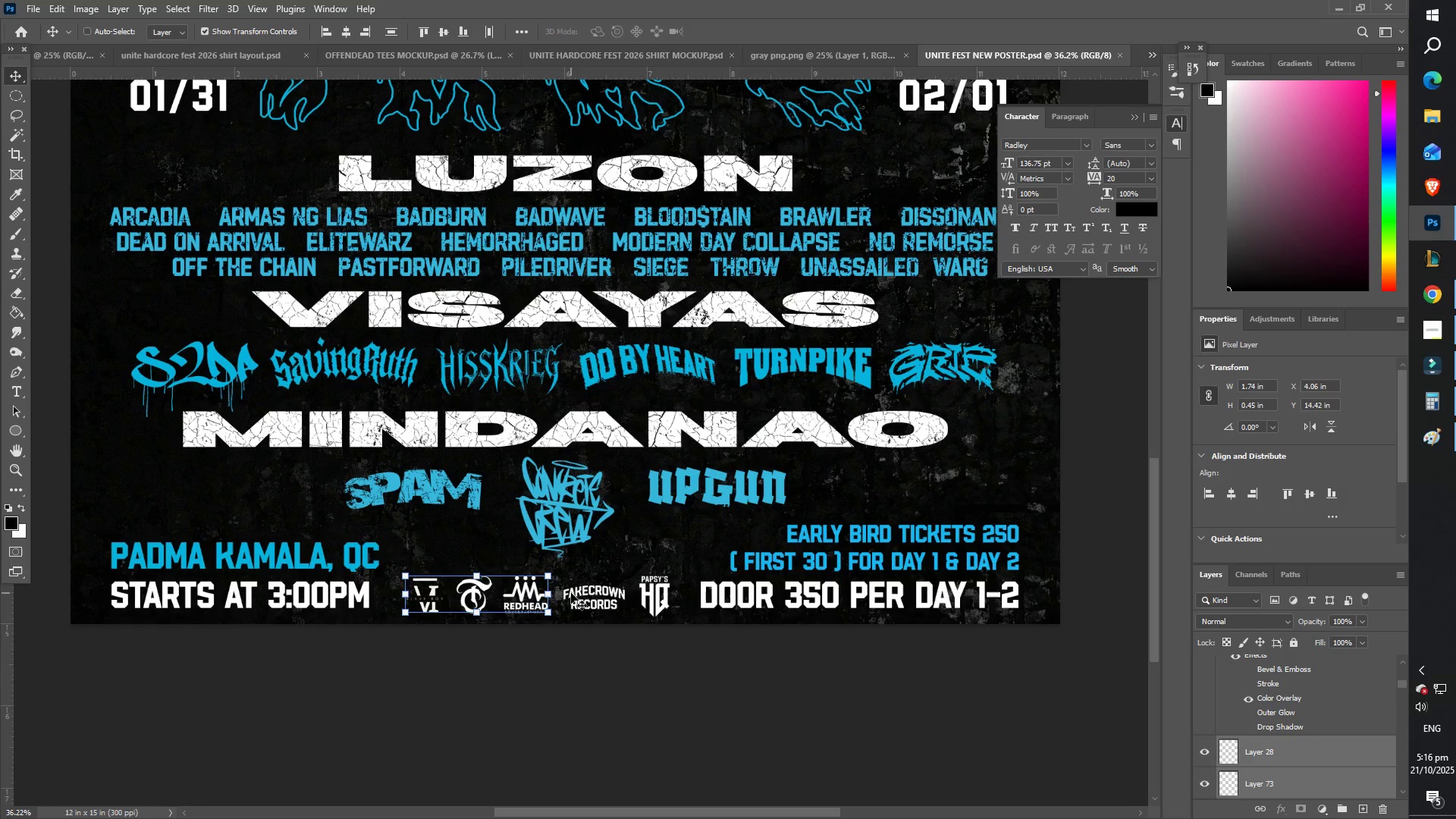 
hold_key(key=ShiftLeft, duration=1.51)
right_click([574, 592])
 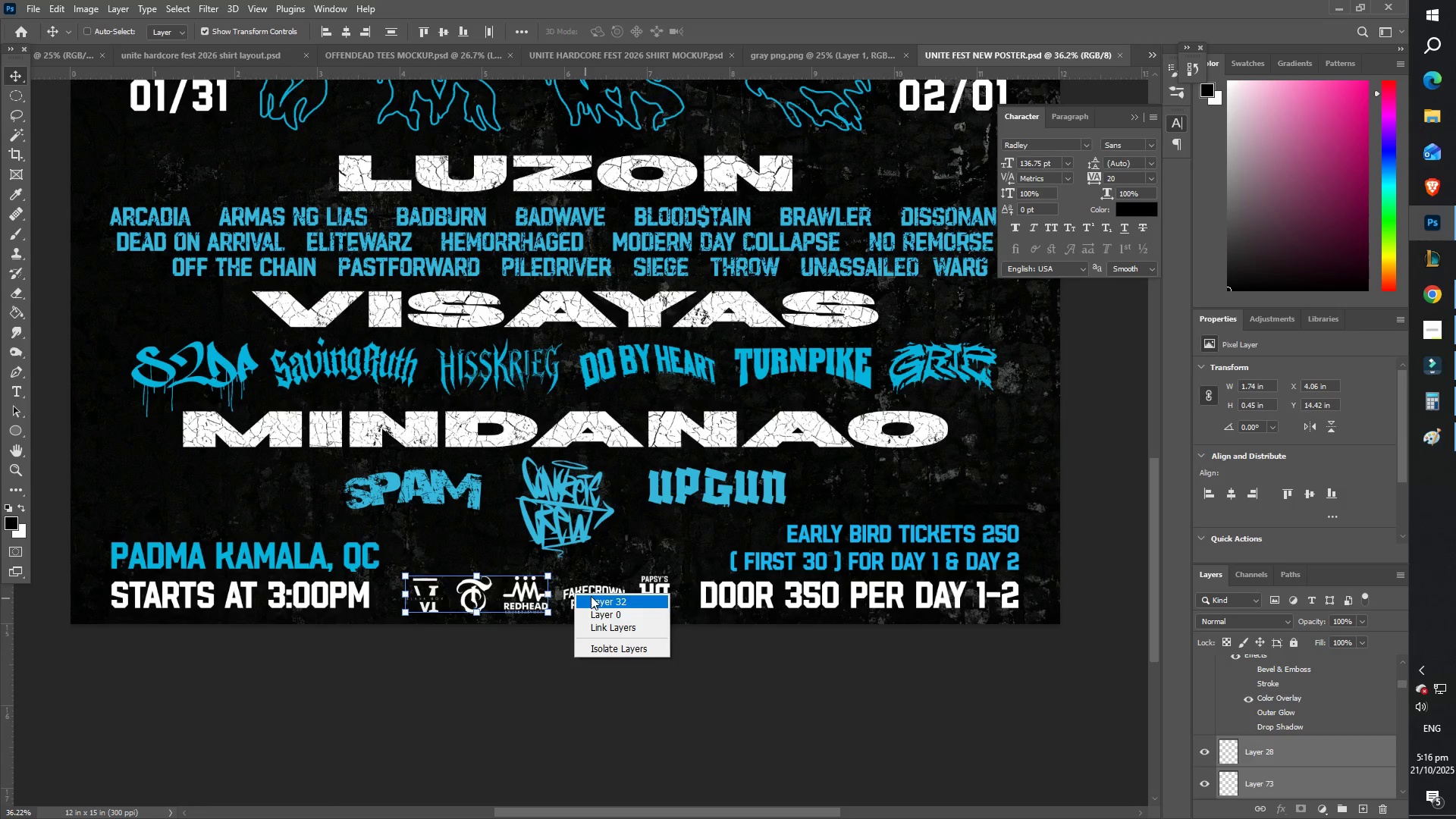 
hold_key(key=ShiftLeft, duration=1.52)
right_click([598, 590])
 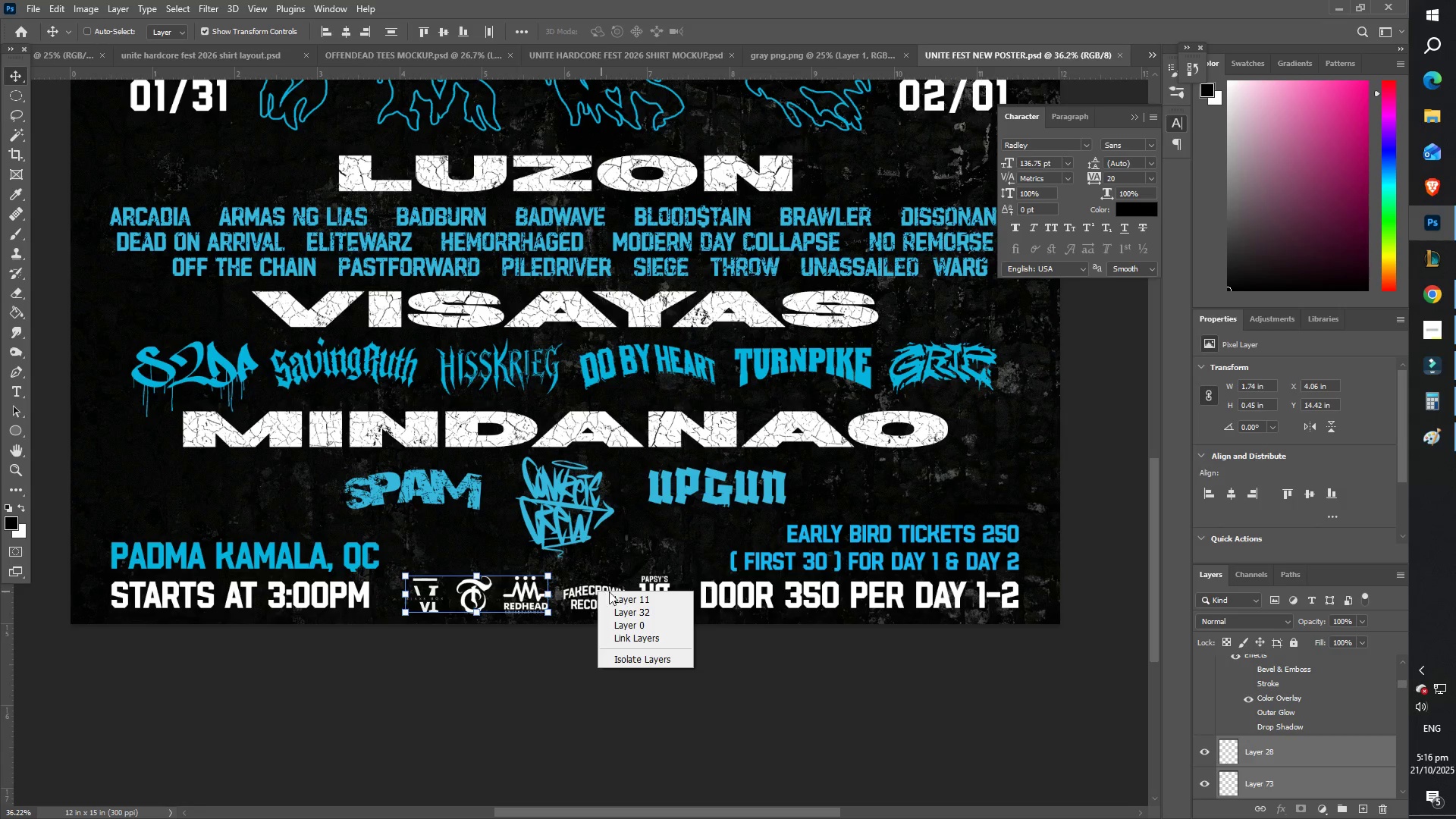 
hold_key(key=ShiftLeft, duration=1.53)
left_click([622, 599])
 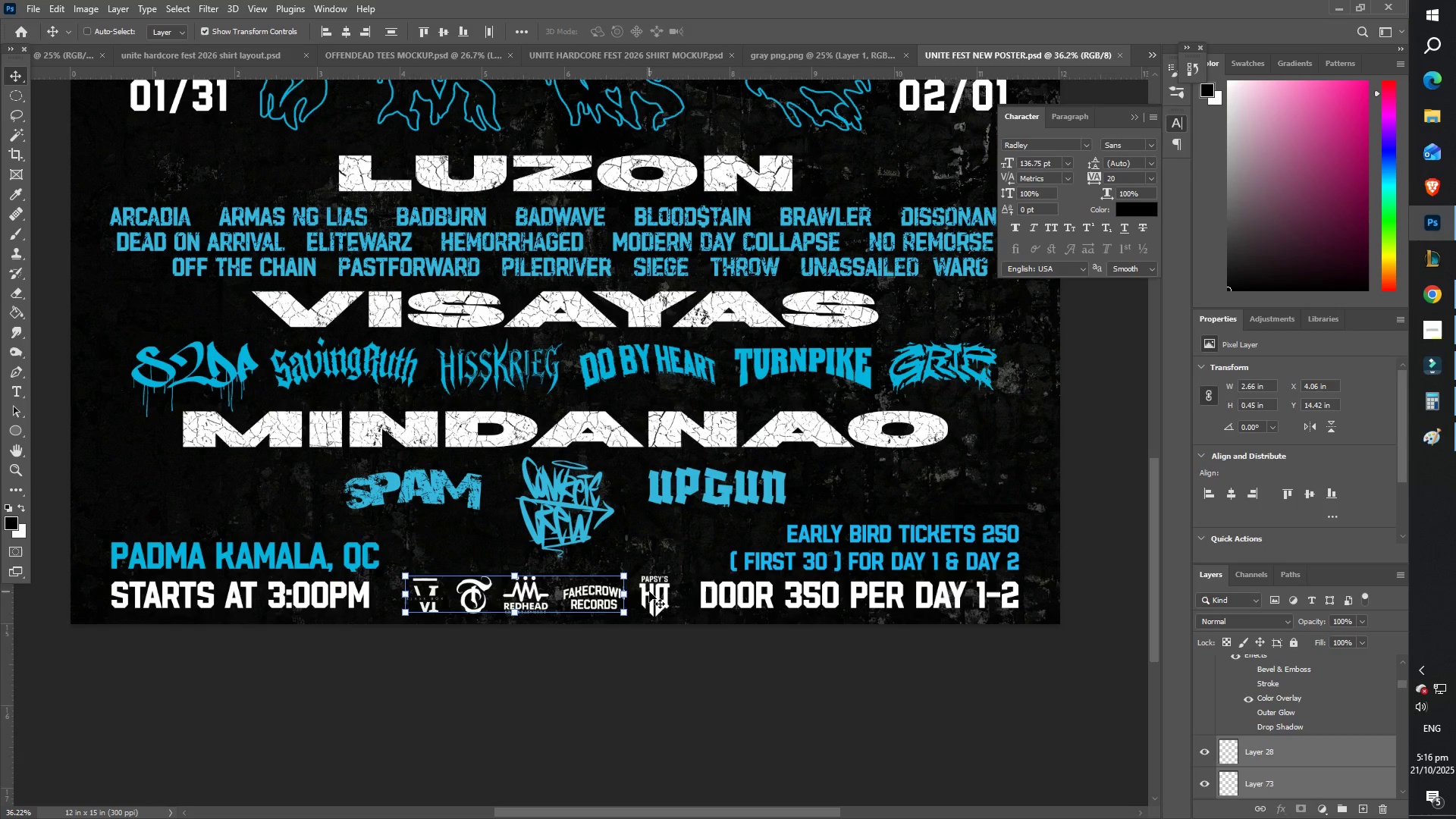 
hold_key(key=ShiftLeft, duration=1.24)
right_click([652, 595])
 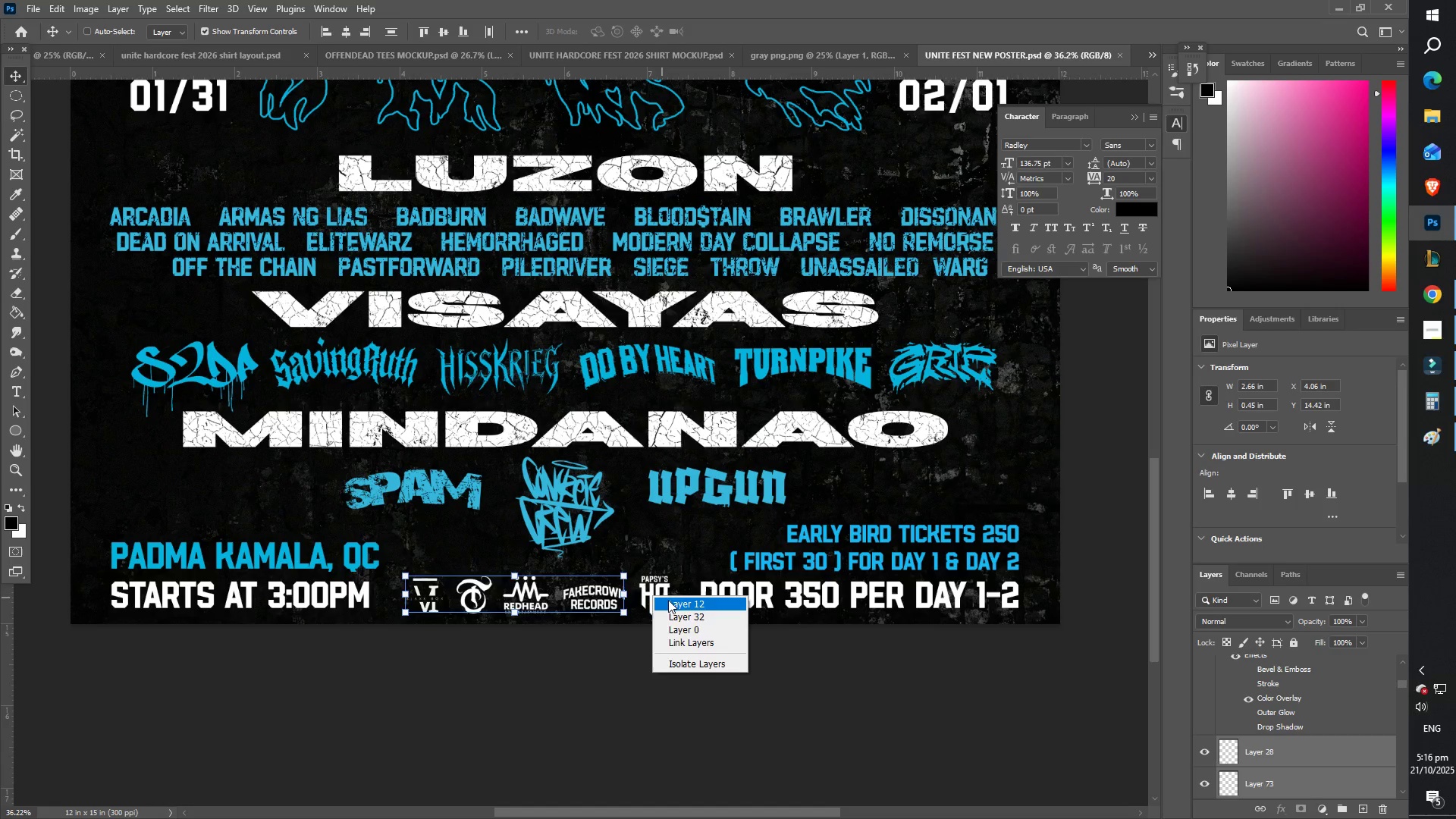 
left_click([668, 600])
 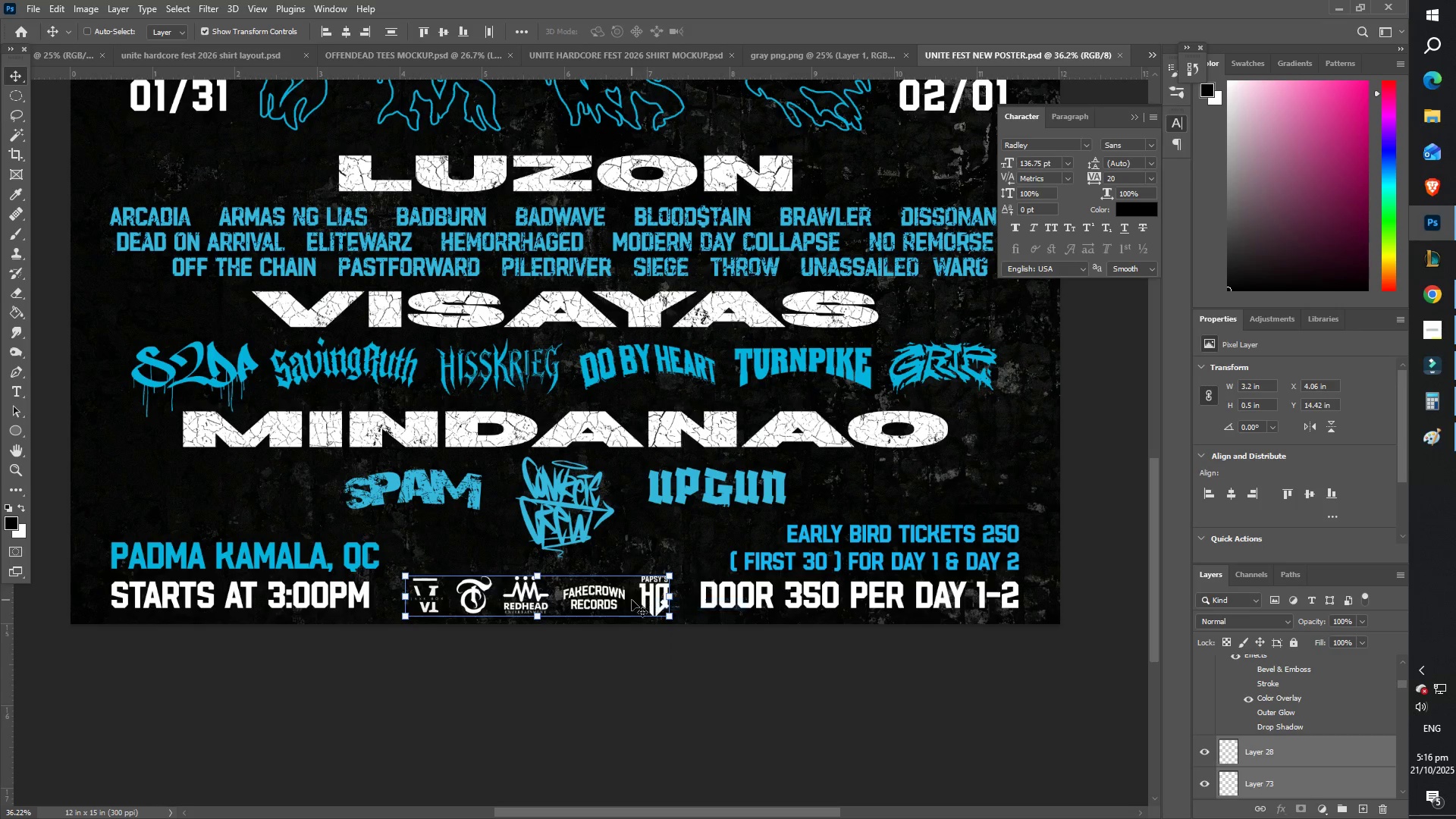 
left_click_drag(start_coordinate=[631, 601], to_coordinate=[601, 689])
 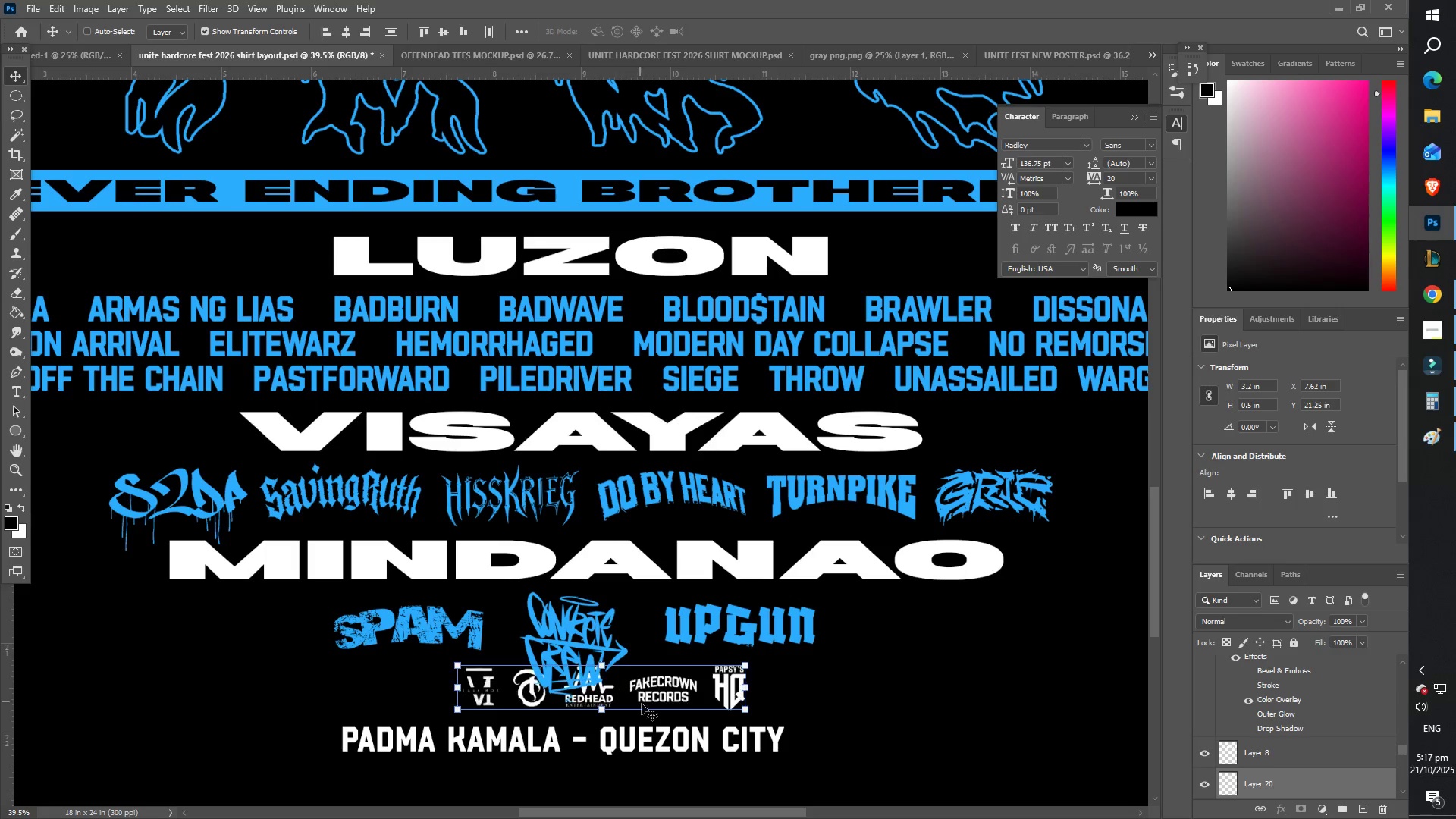 
hold_key(key=Space, duration=0.55)
 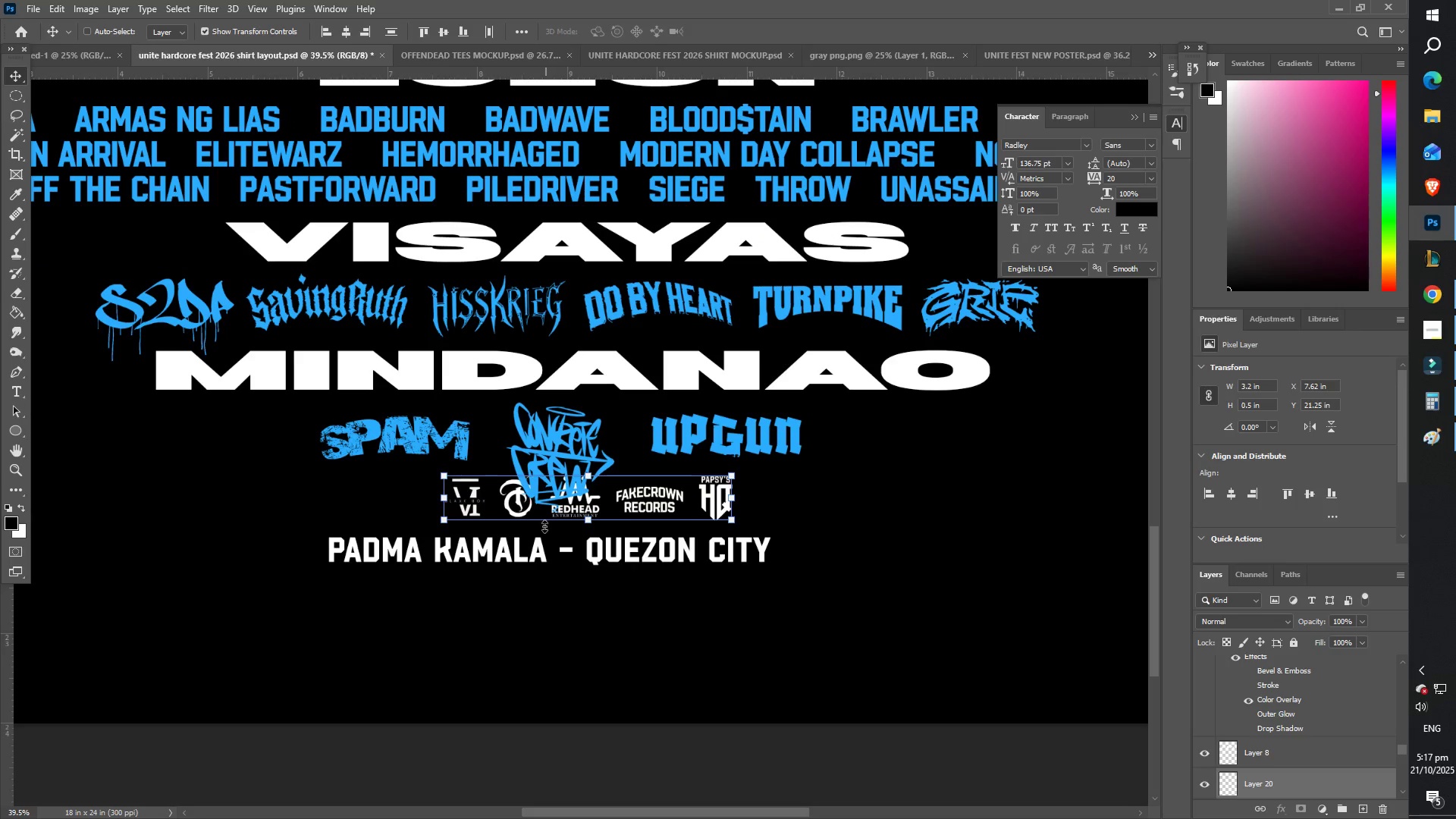 
left_click_drag(start_coordinate=[650, 701], to_coordinate=[636, 512])
 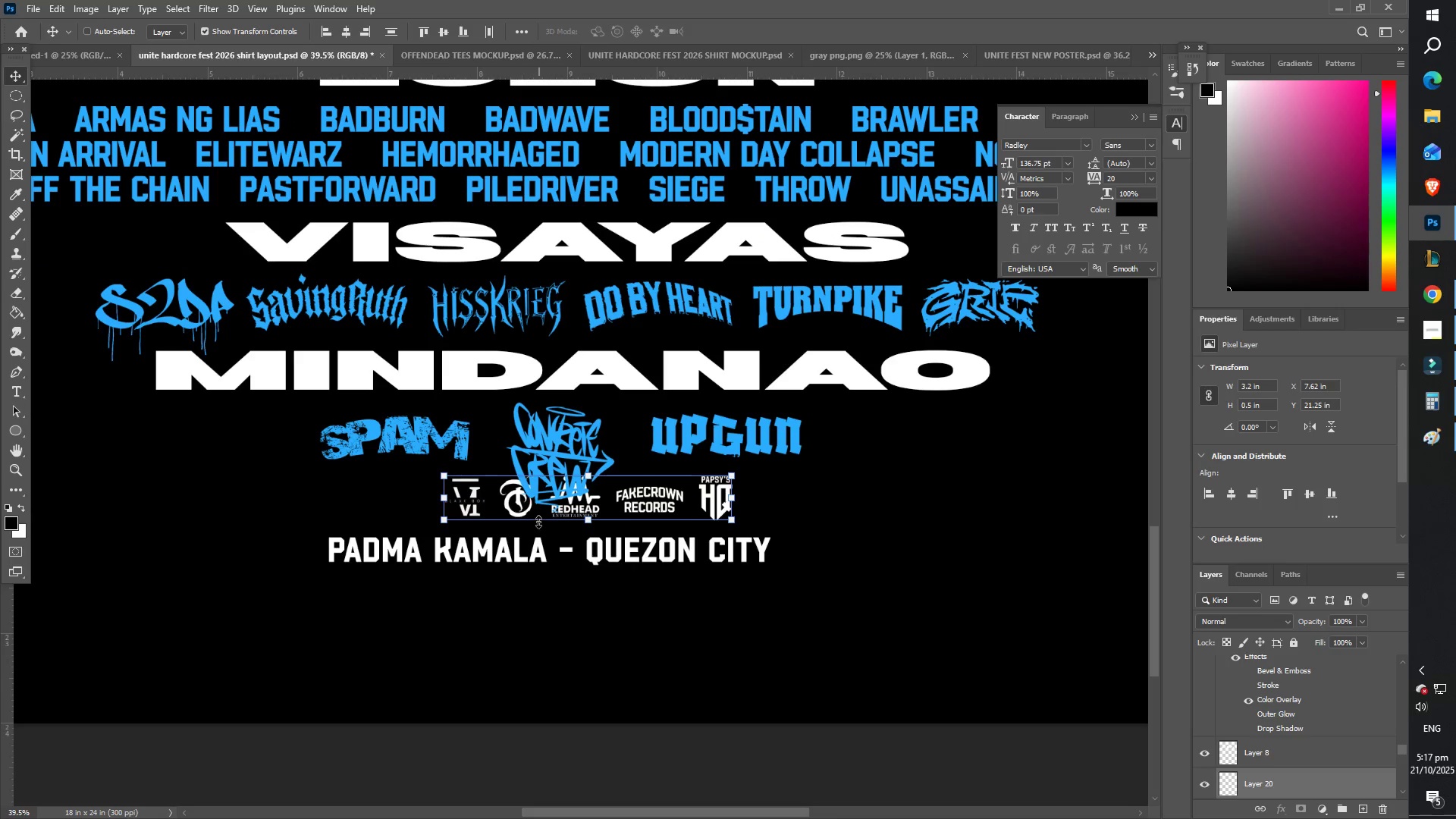 
left_click_drag(start_coordinate=[504, 498], to_coordinate=[848, 545])
 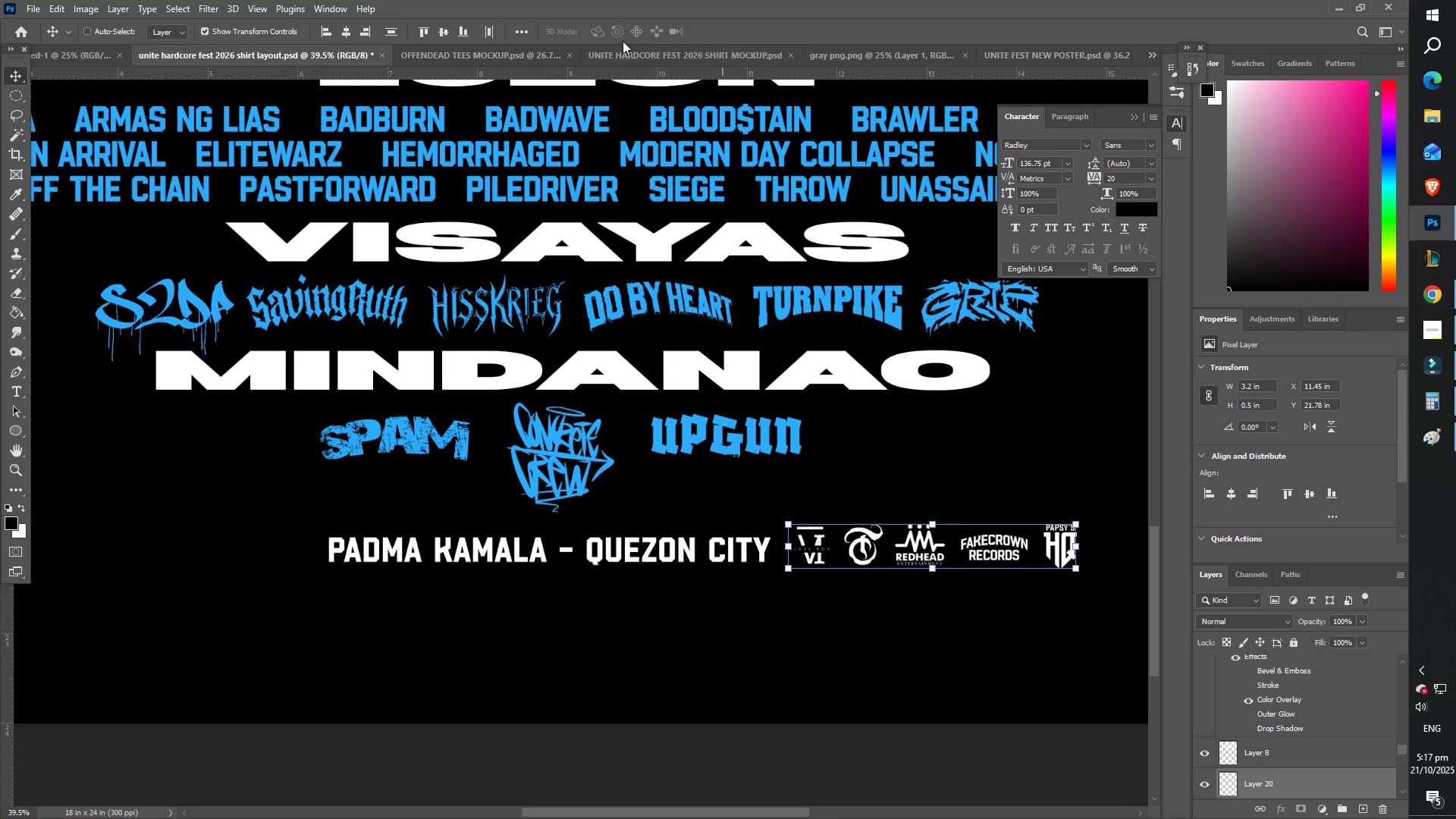 
key(Z)
 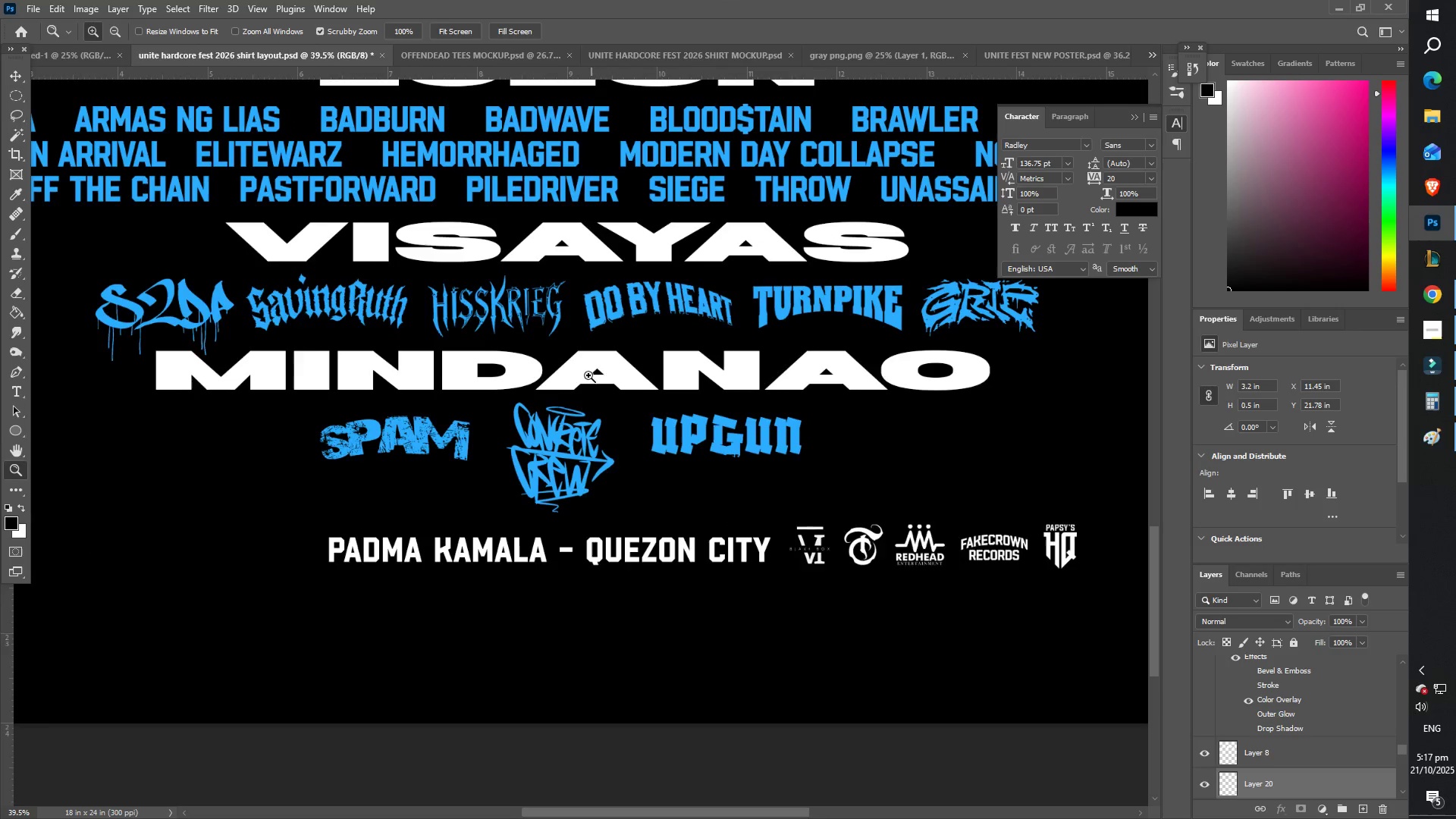 
left_click_drag(start_coordinate=[582, 375], to_coordinate=[519, 370])
 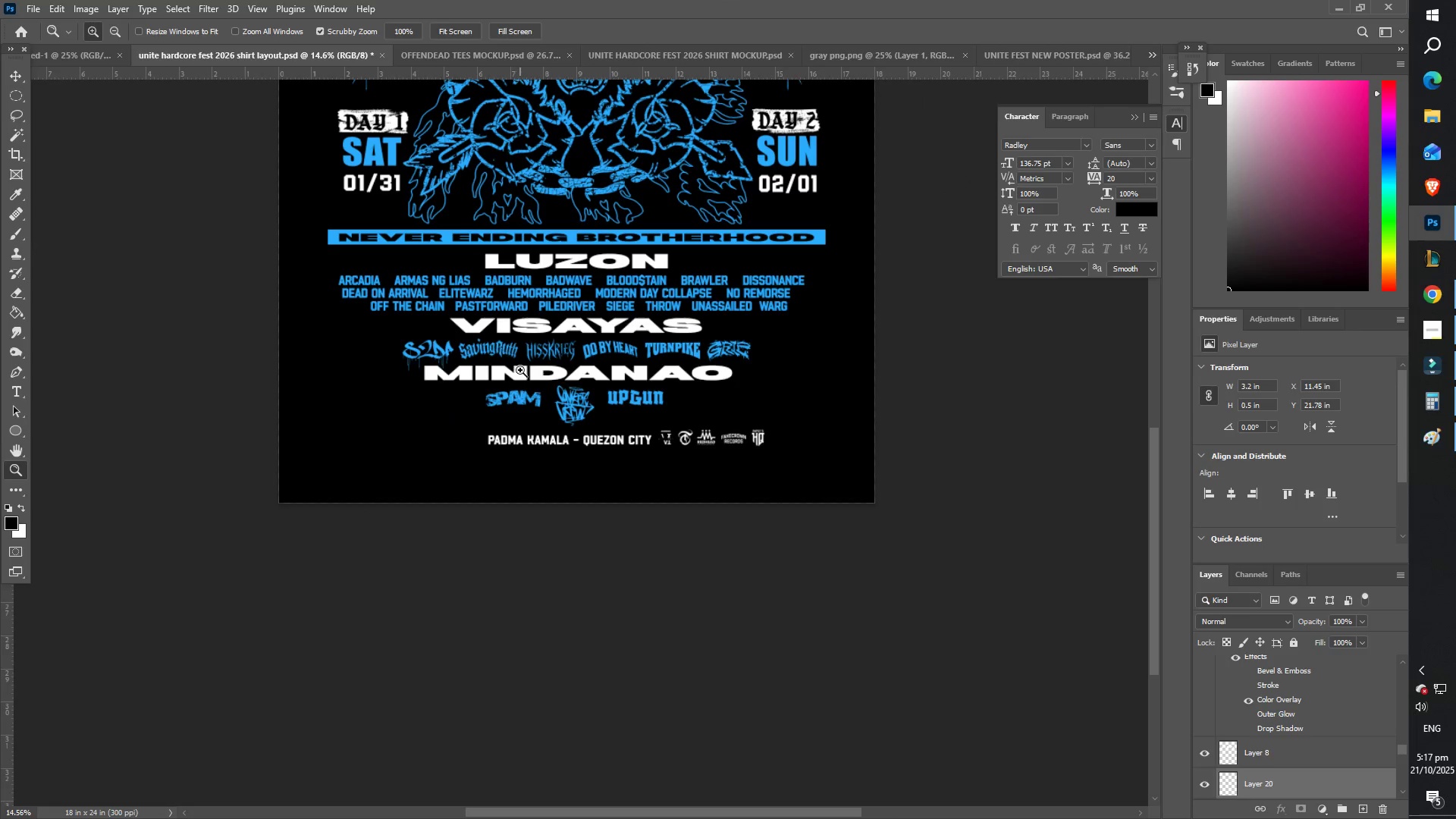 
left_click_drag(start_coordinate=[534, 369], to_coordinate=[582, 380])
 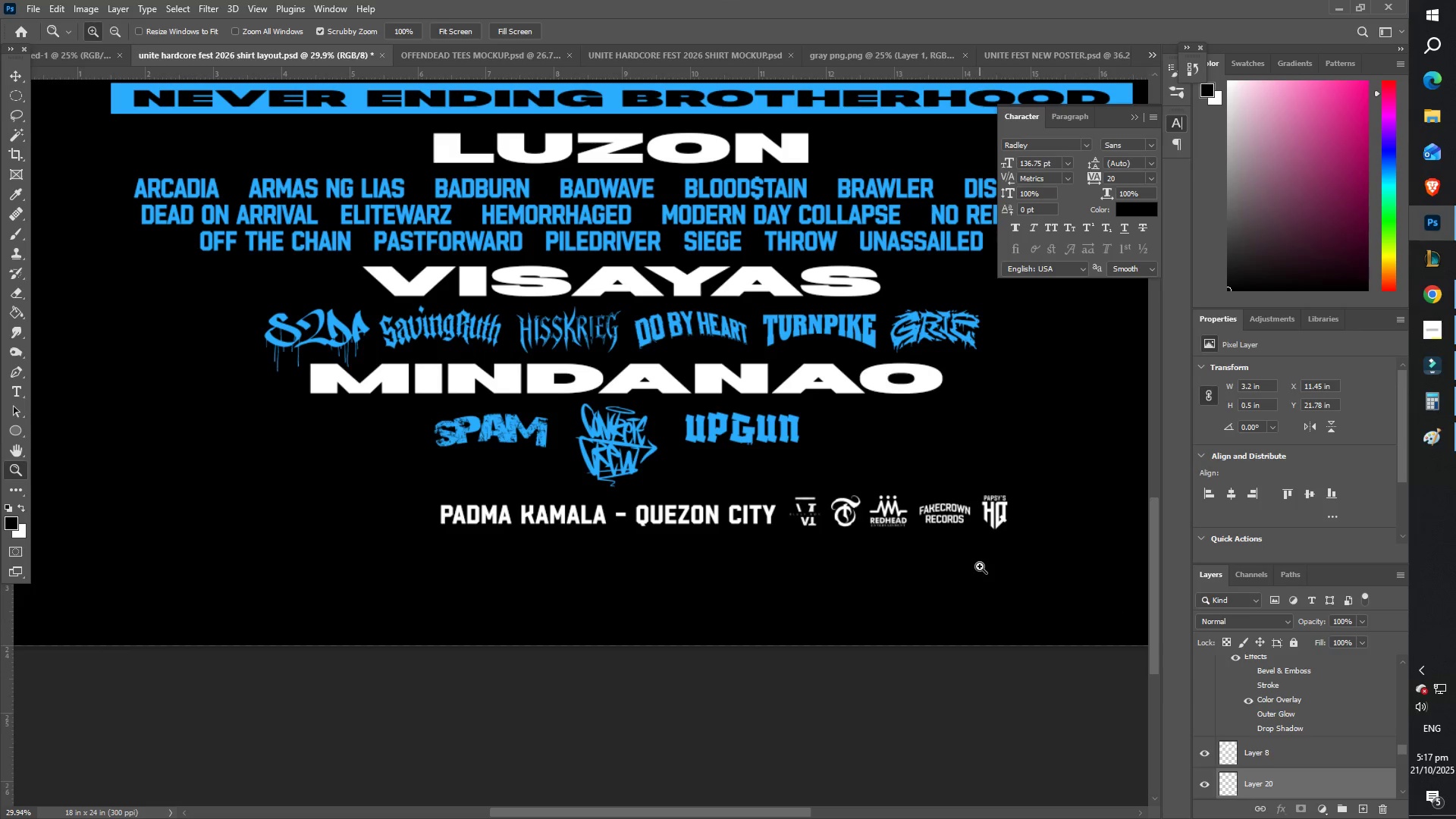 
key(Control+T)
 